 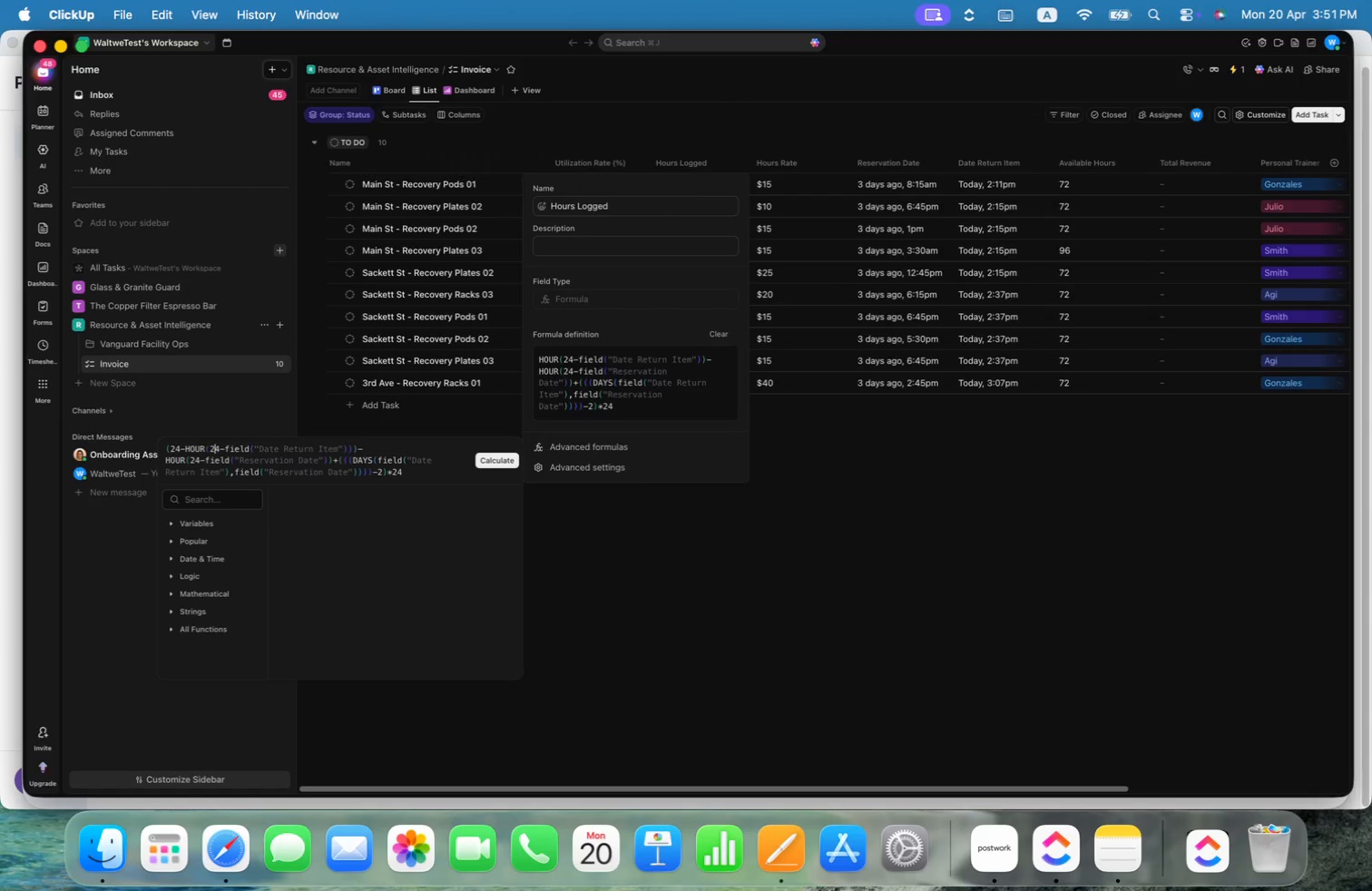 
key(Shift+ArrowRight)
 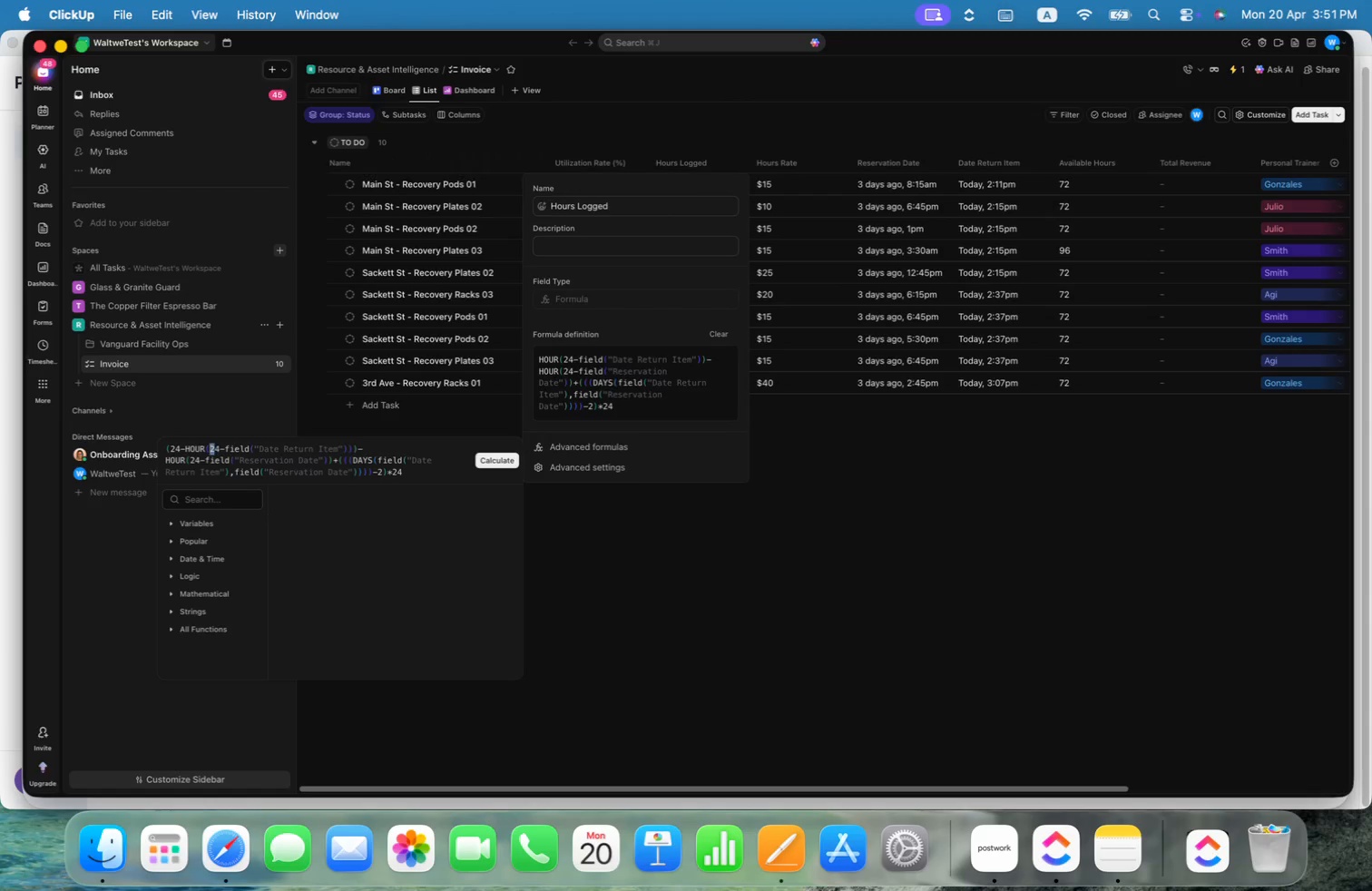 
key(Shift+ArrowRight)
 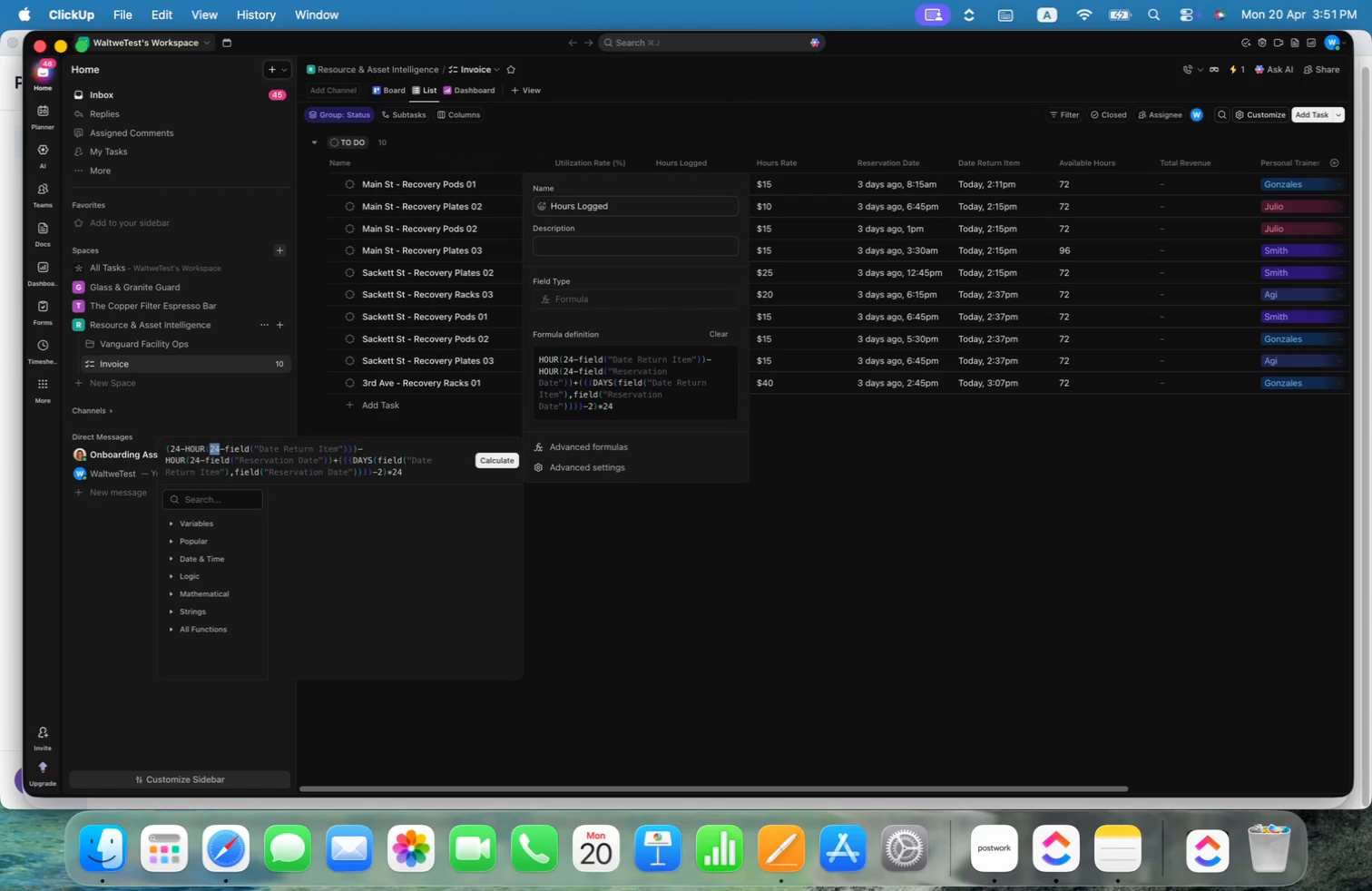 
key(Shift+ArrowRight)
 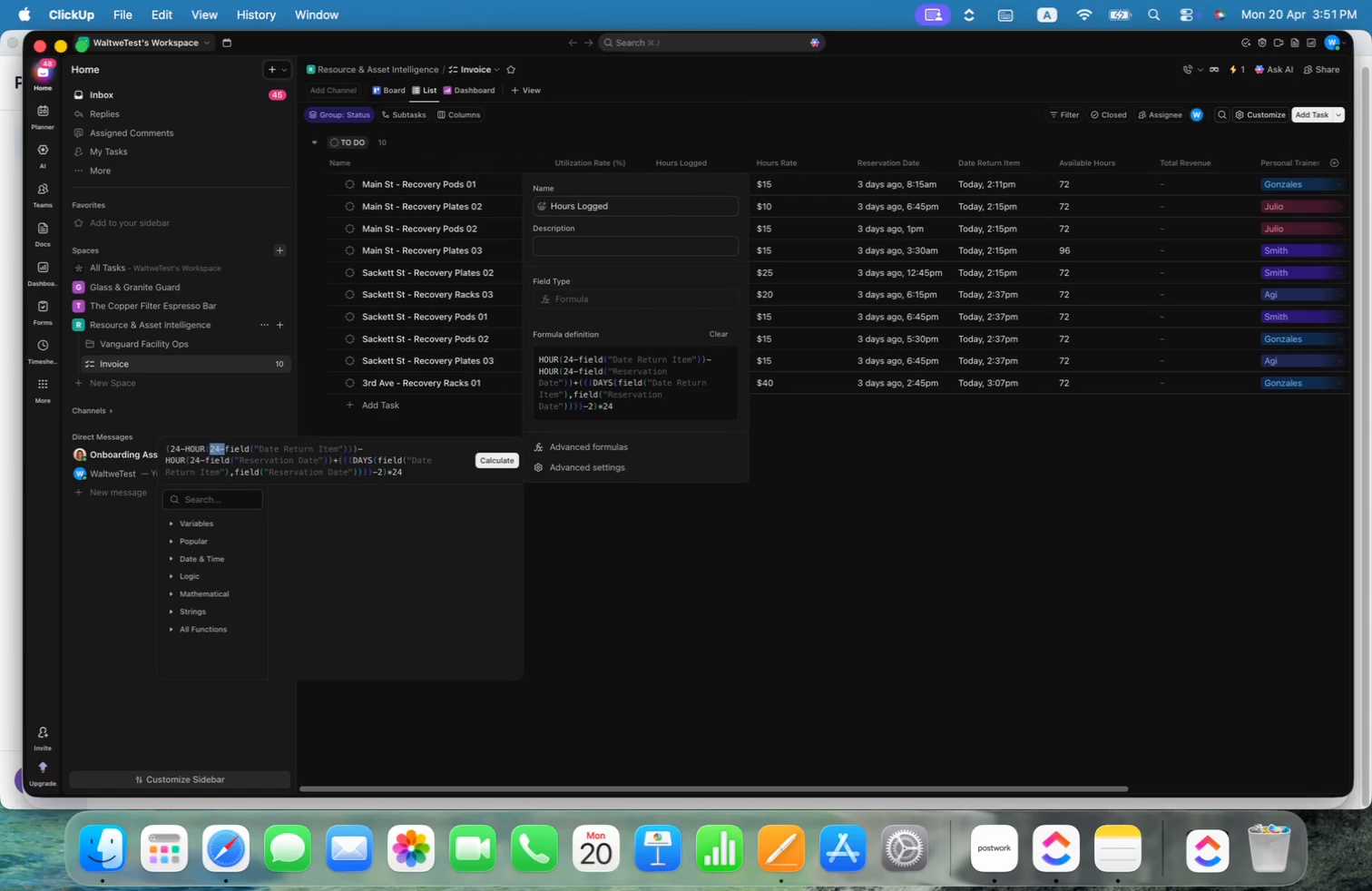 
key(Backspace)
 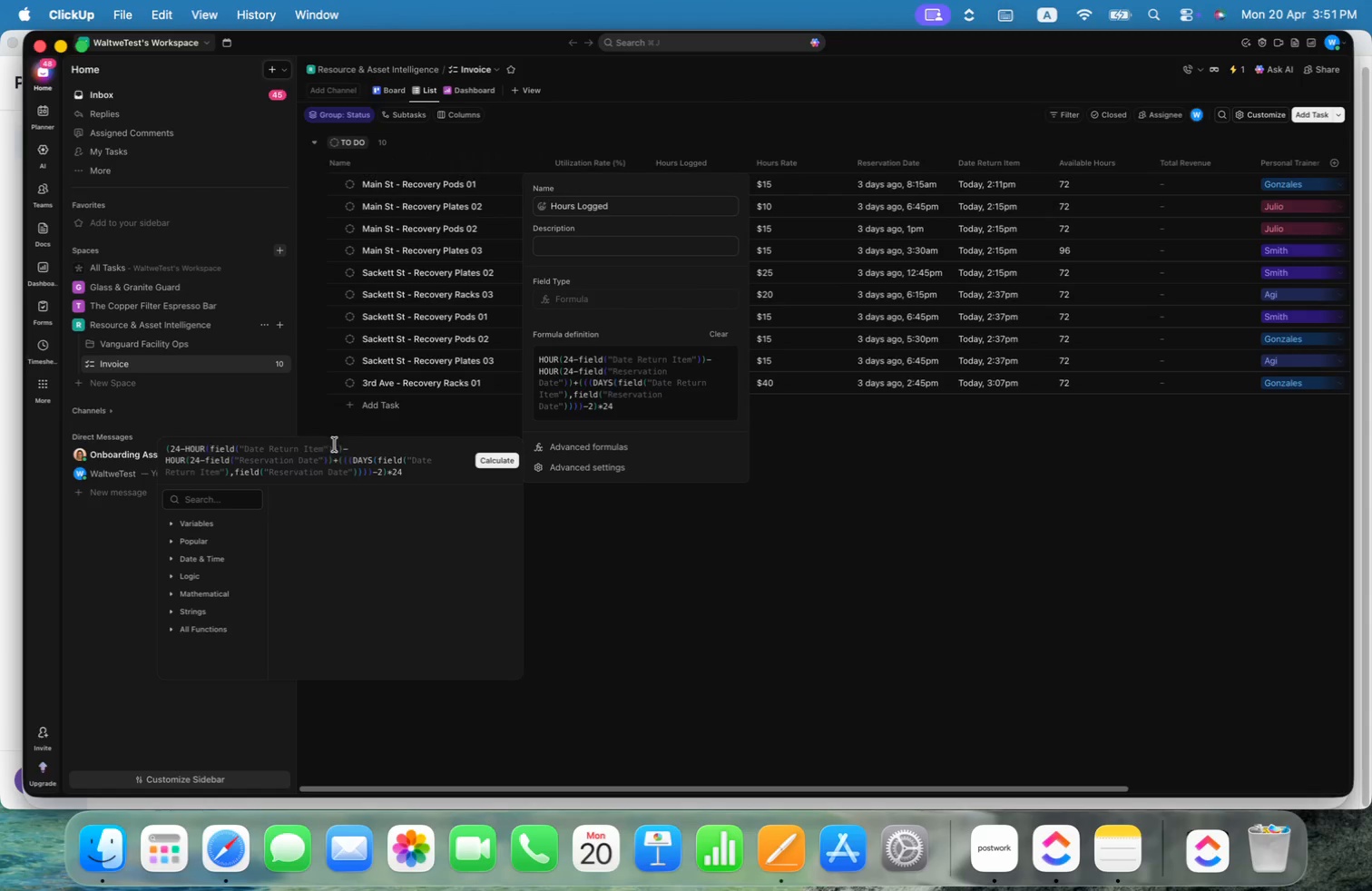 
left_click([356, 449])
 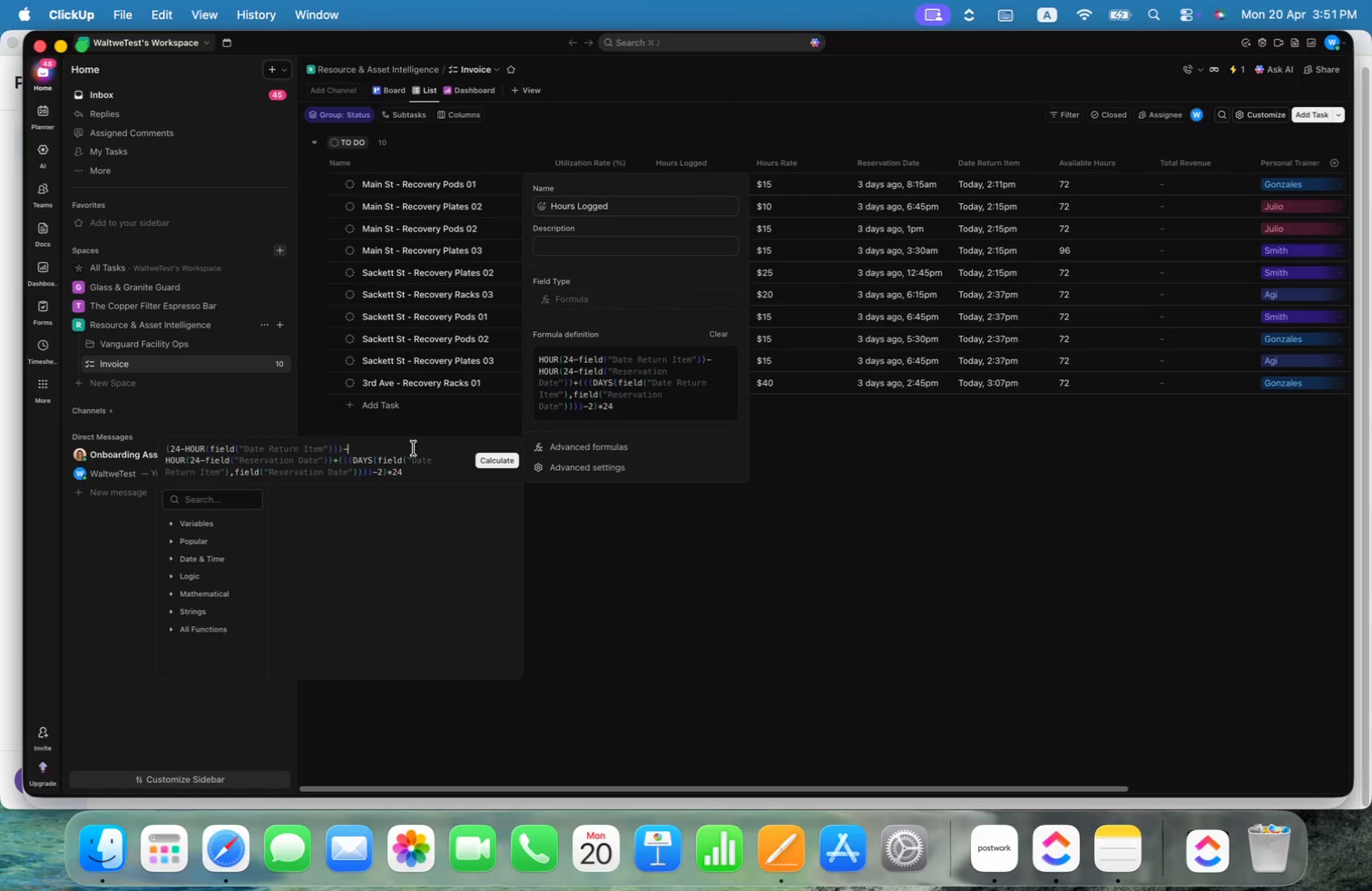 
type((24-)
 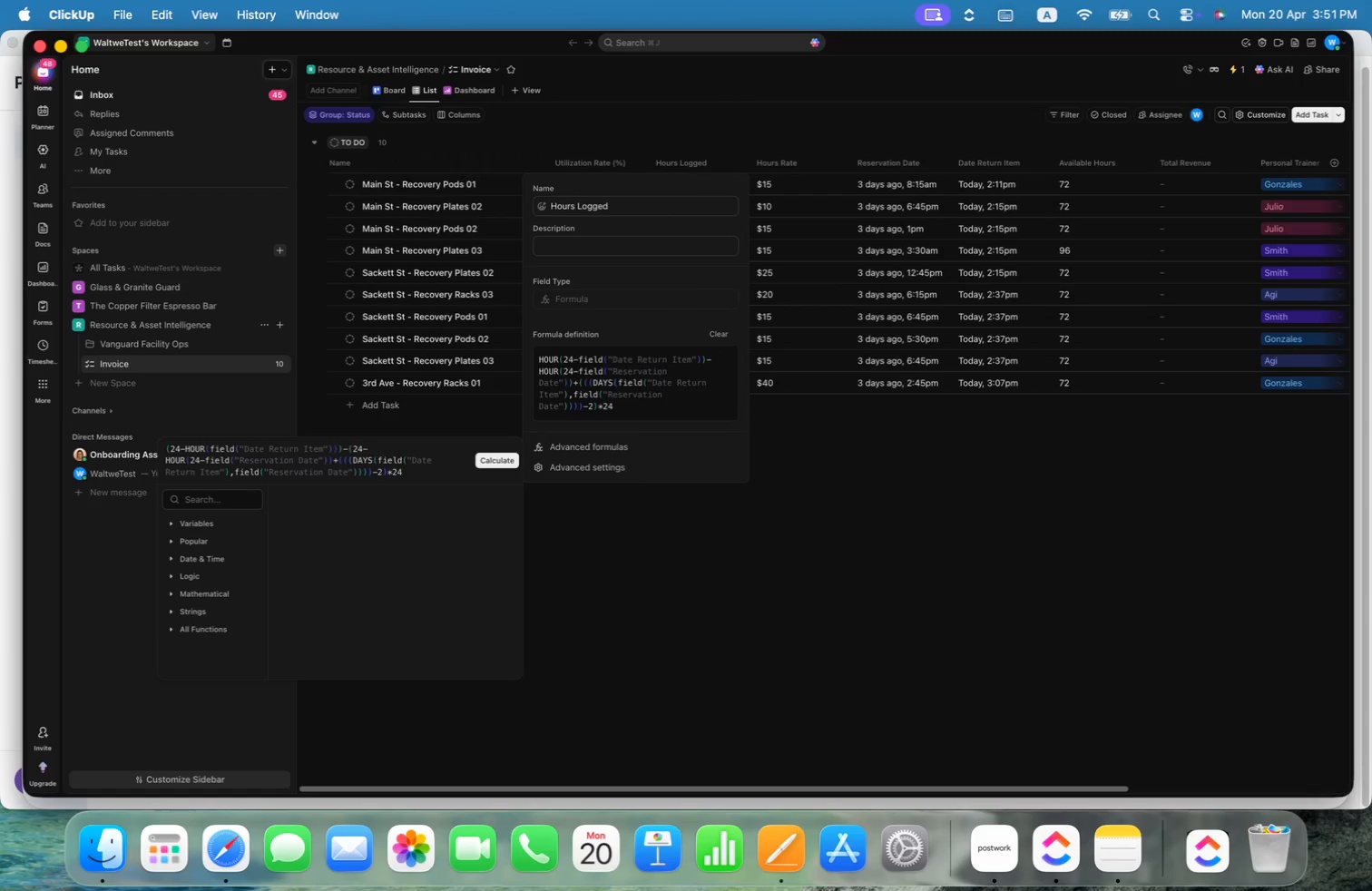 
key(ArrowRight)
 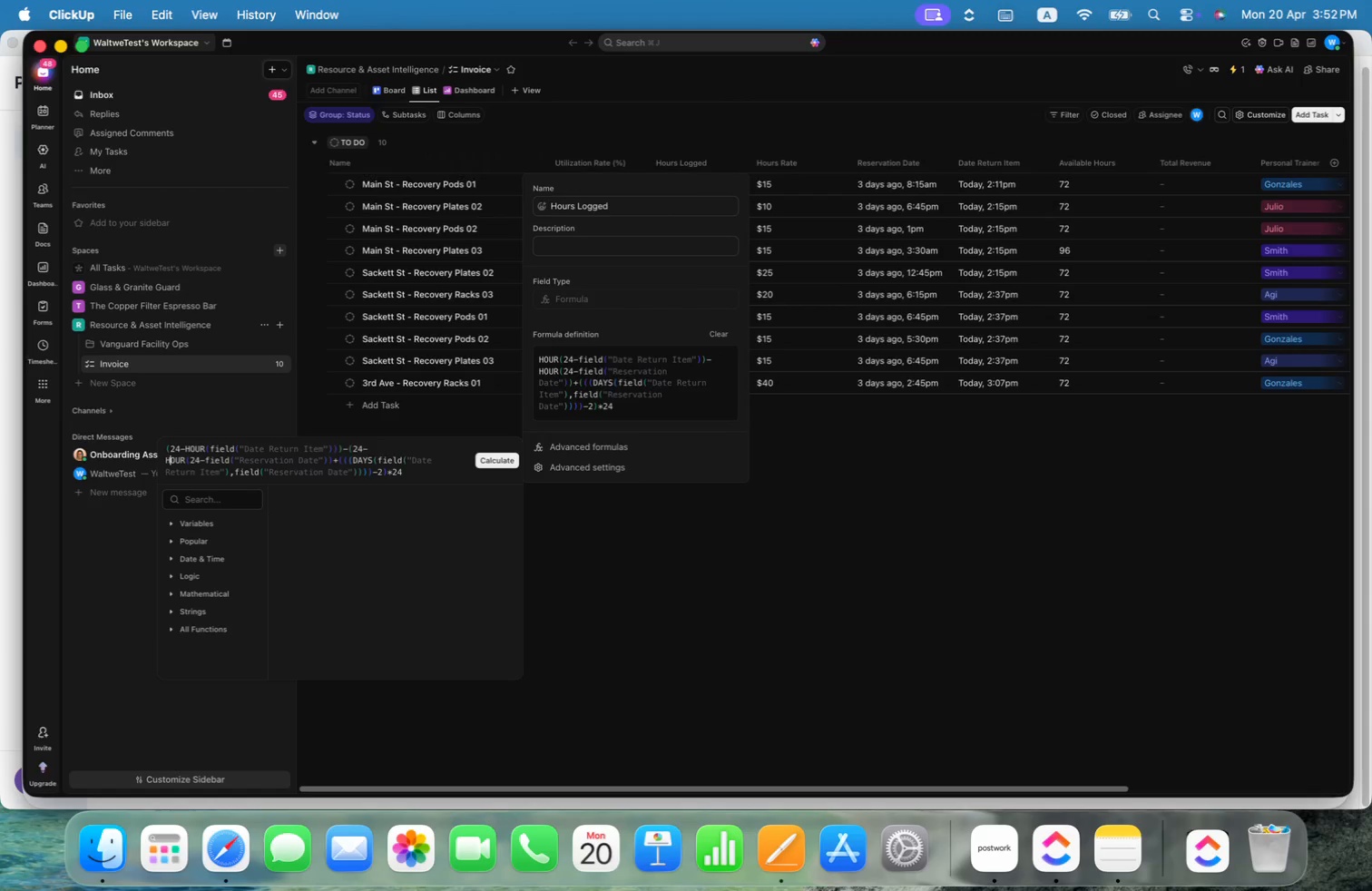 
key(ArrowRight)
 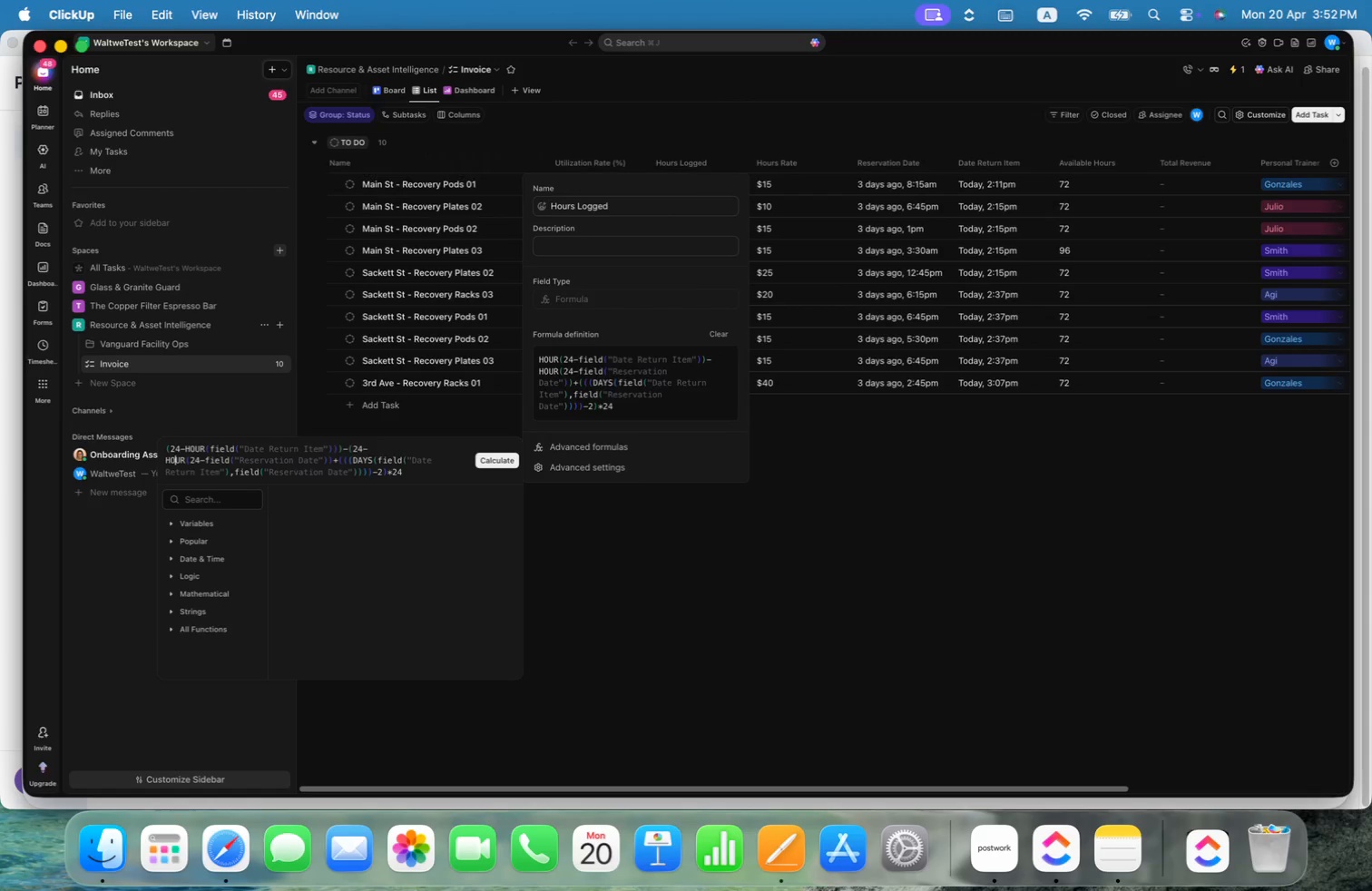 
key(ArrowRight)
 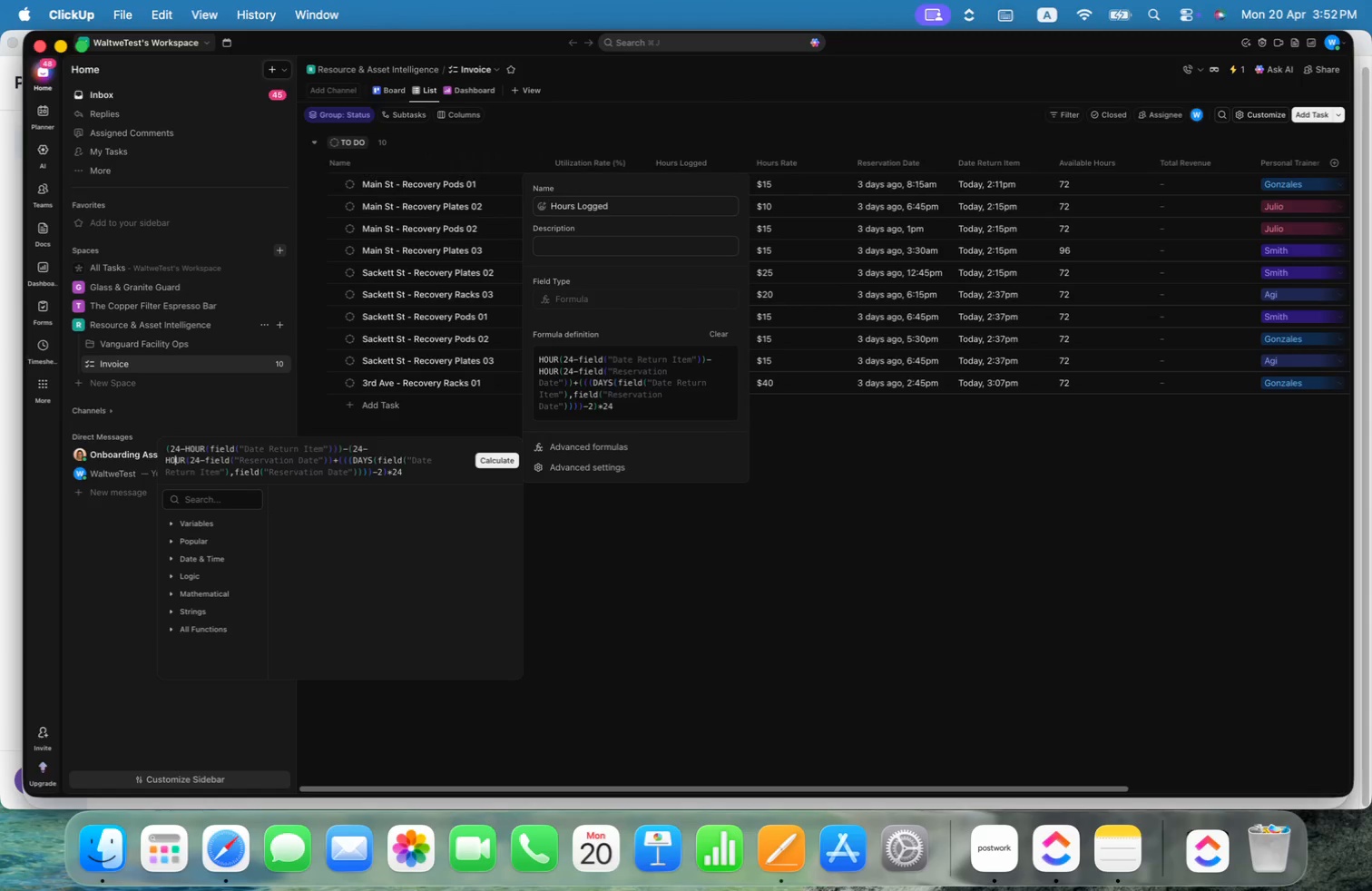 
key(ArrowRight)
 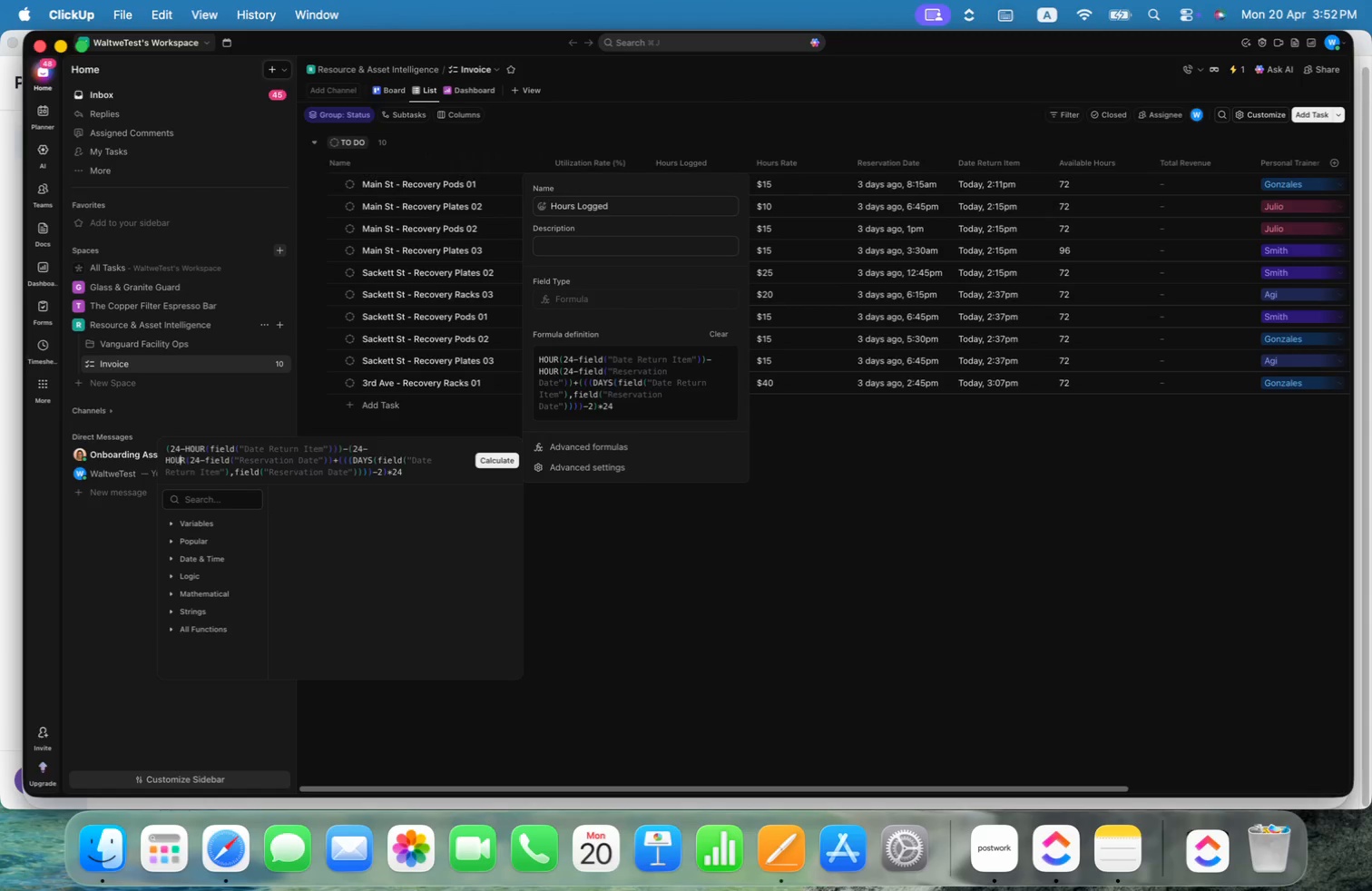 
key(ArrowRight)
 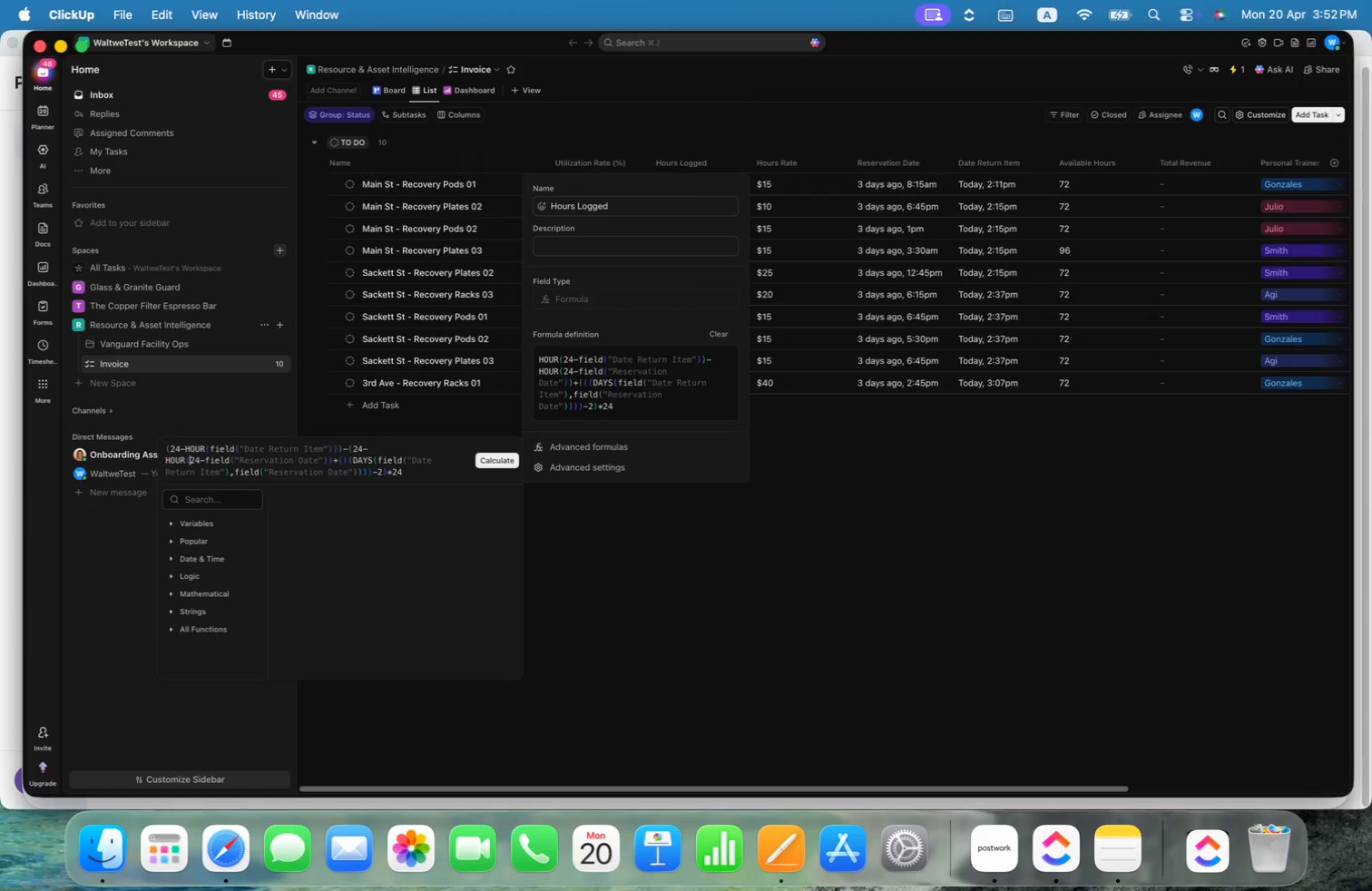 
key(Shift+ArrowRight)
 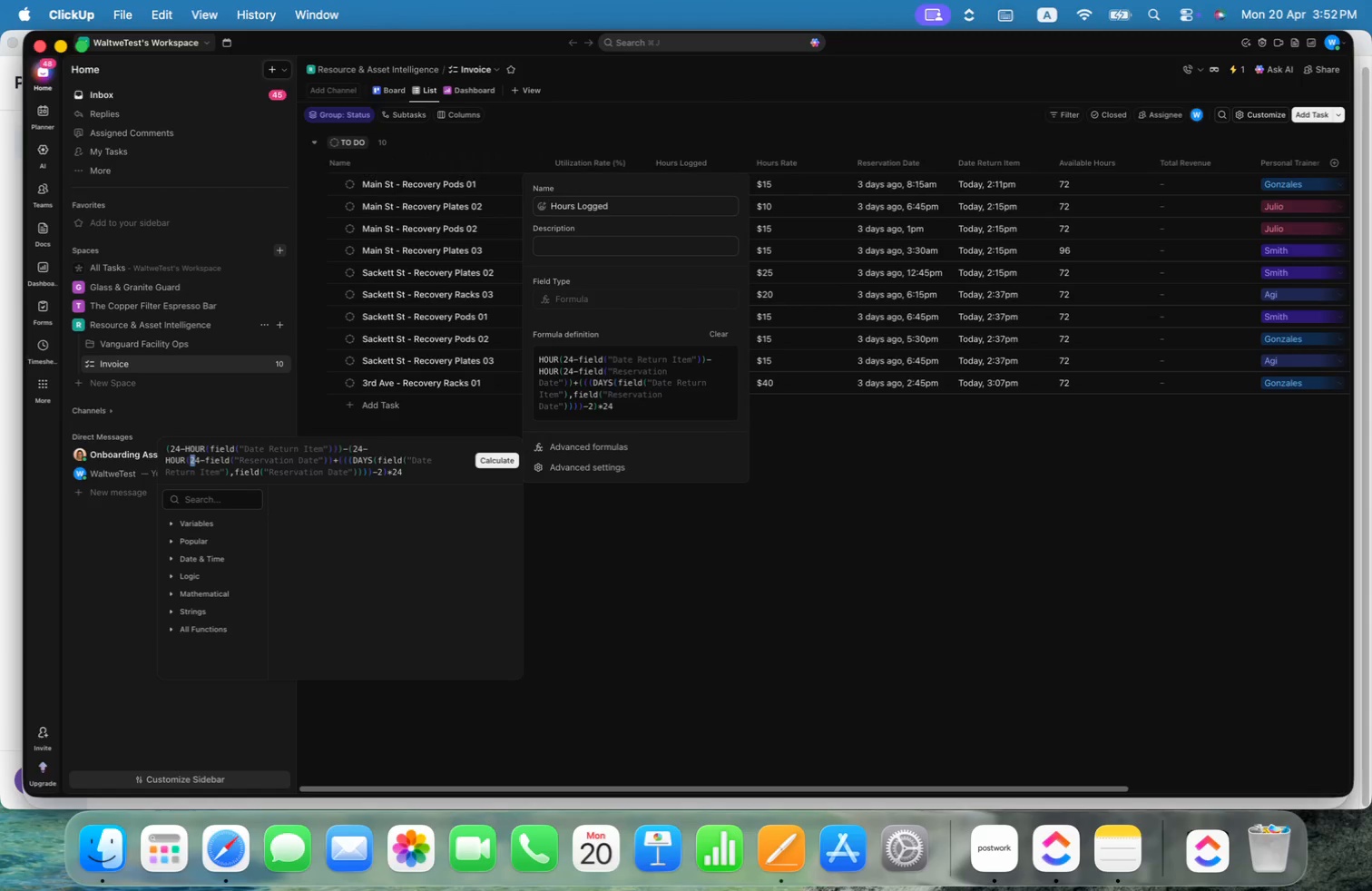 
key(Shift+ArrowRight)
 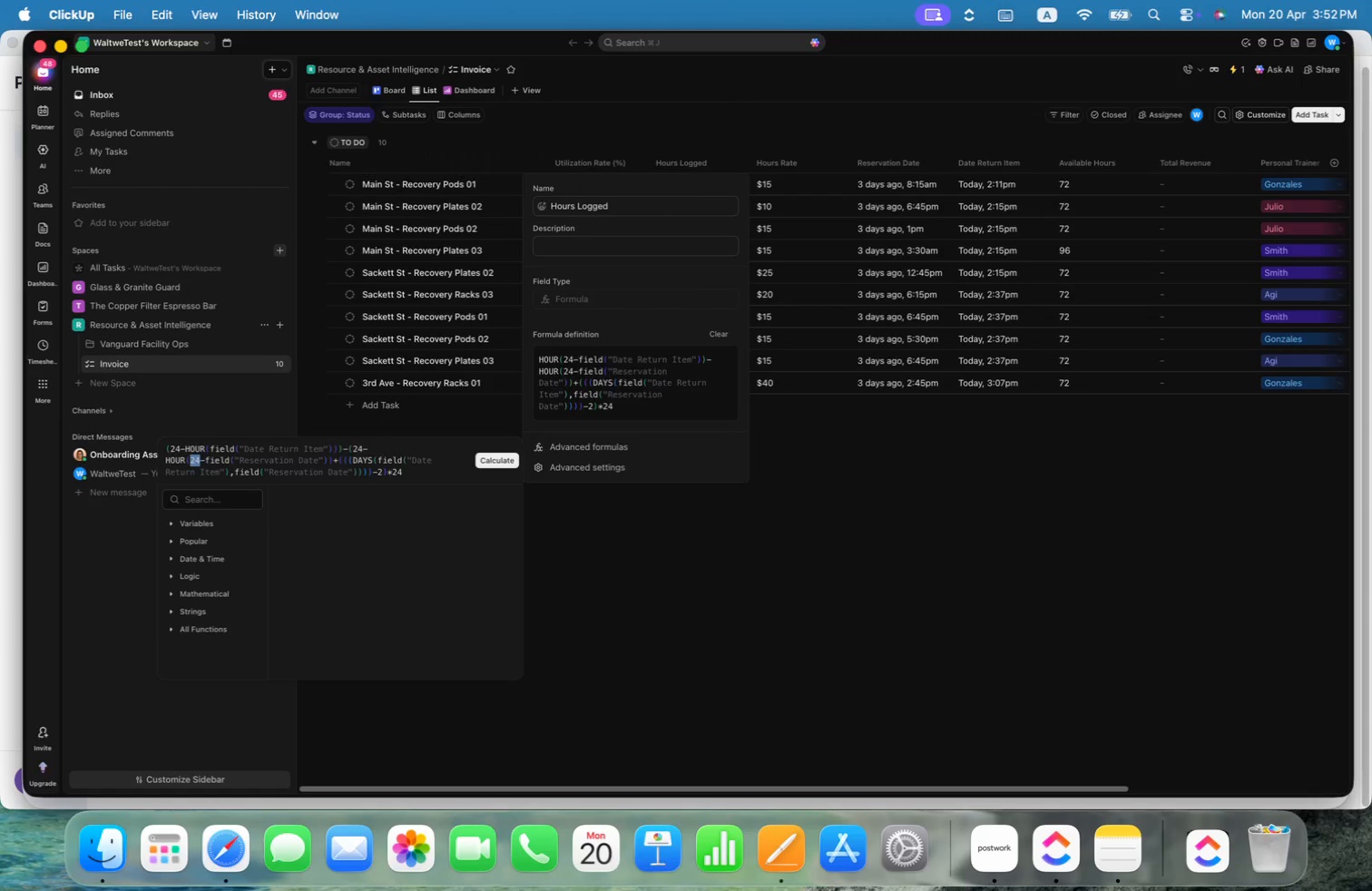 
key(Shift+ArrowRight)
 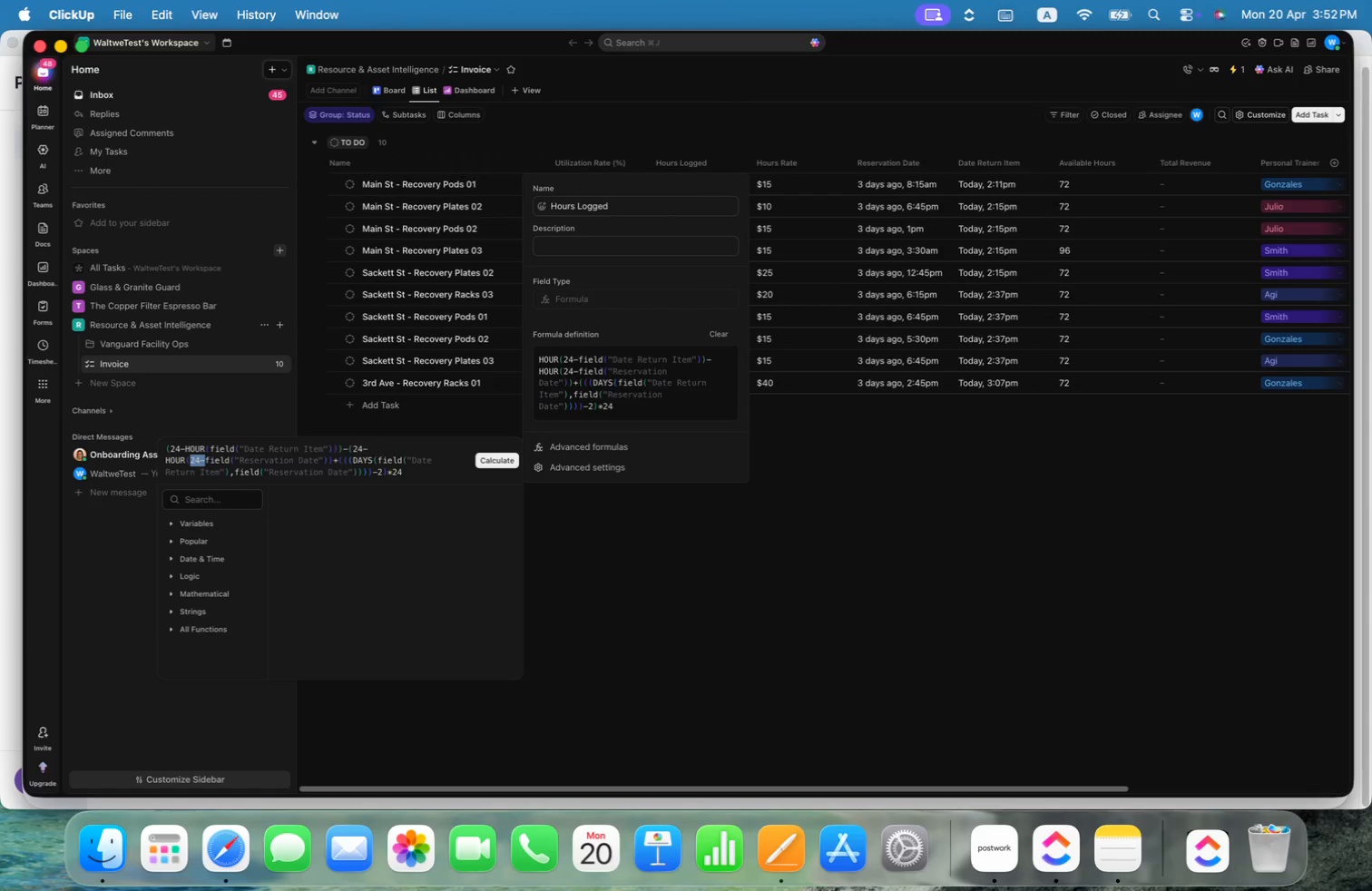 
key(Backspace)
 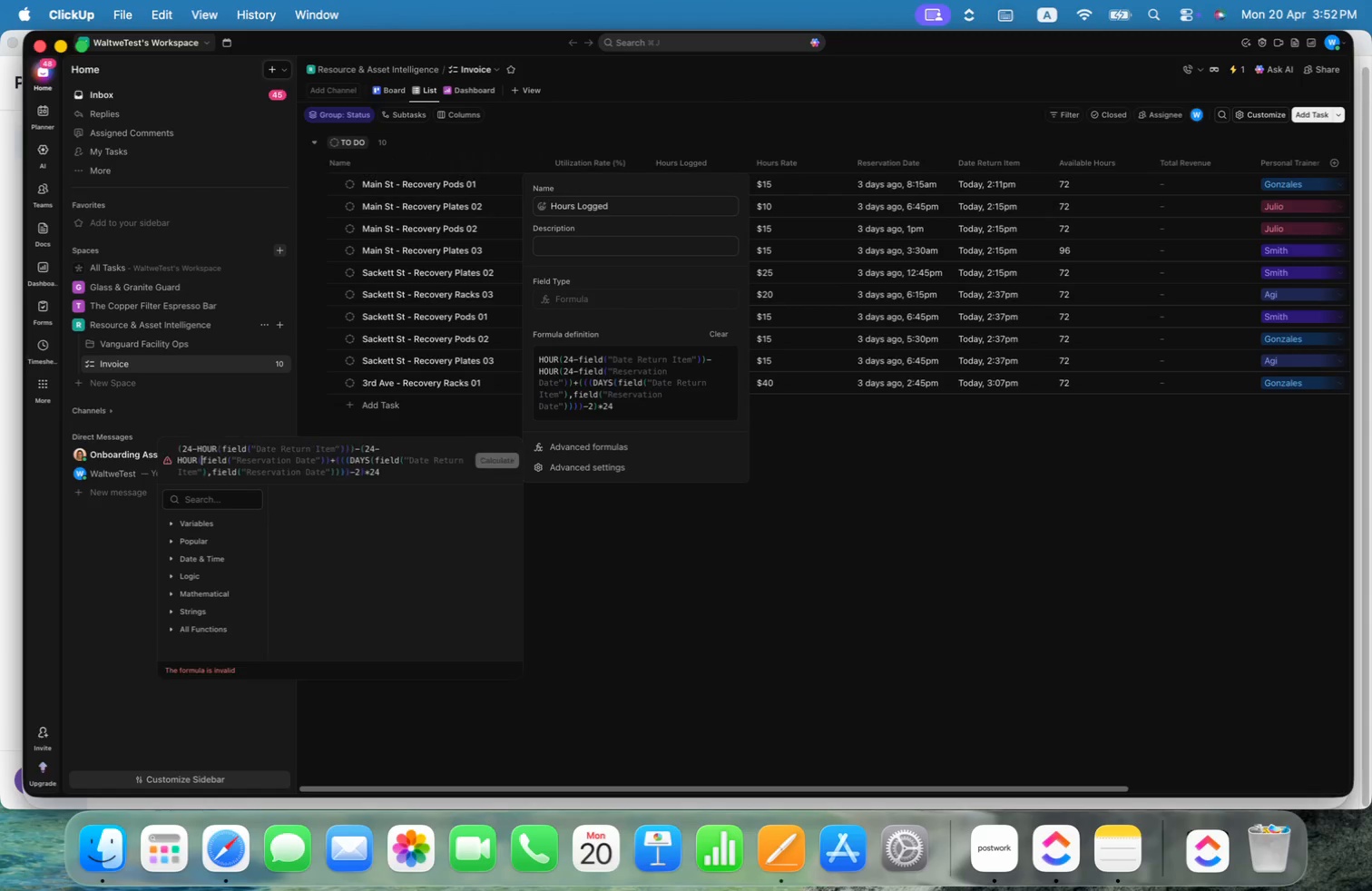 
key(ArrowRight)
 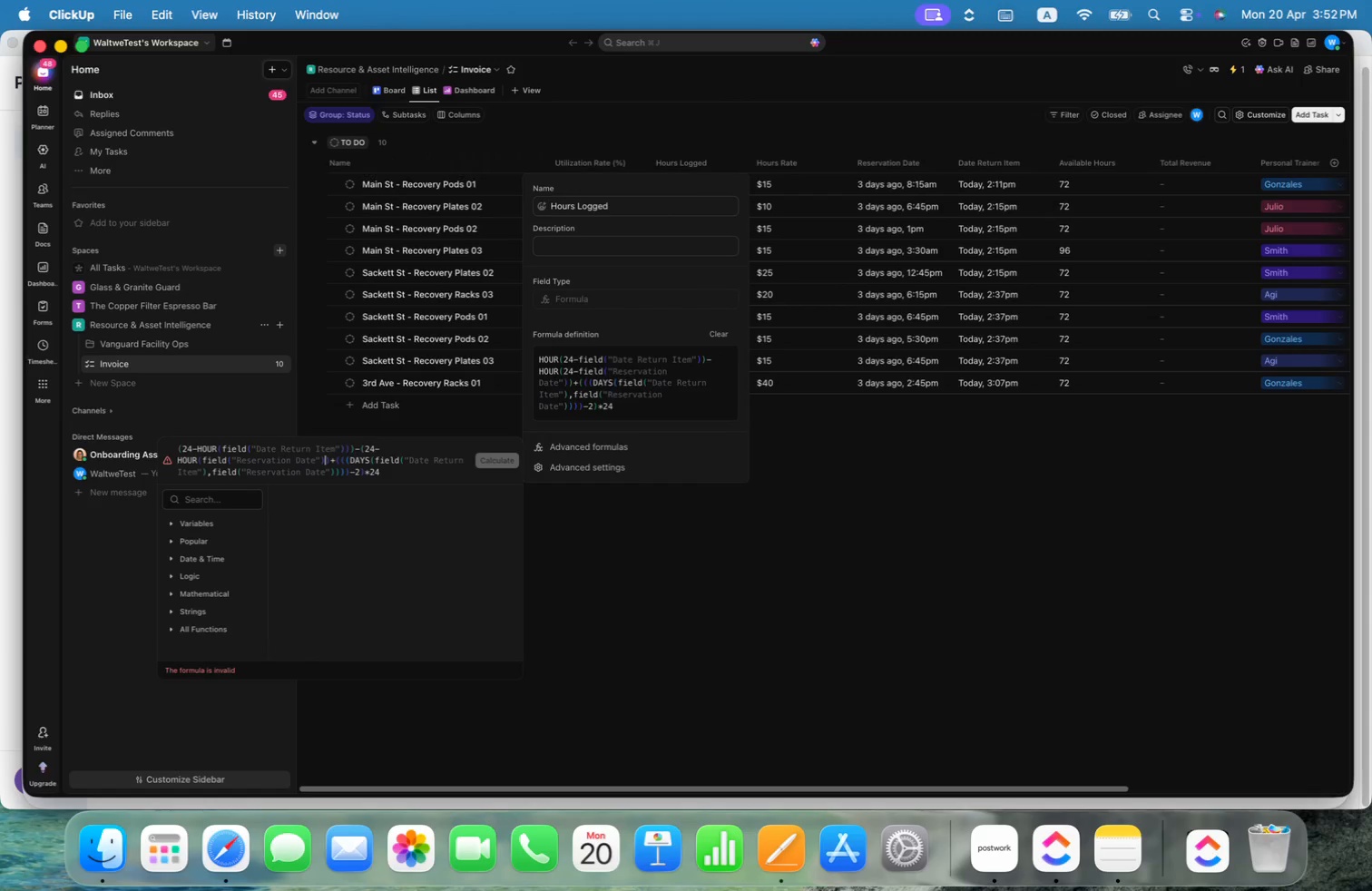 
key(ArrowRight)
 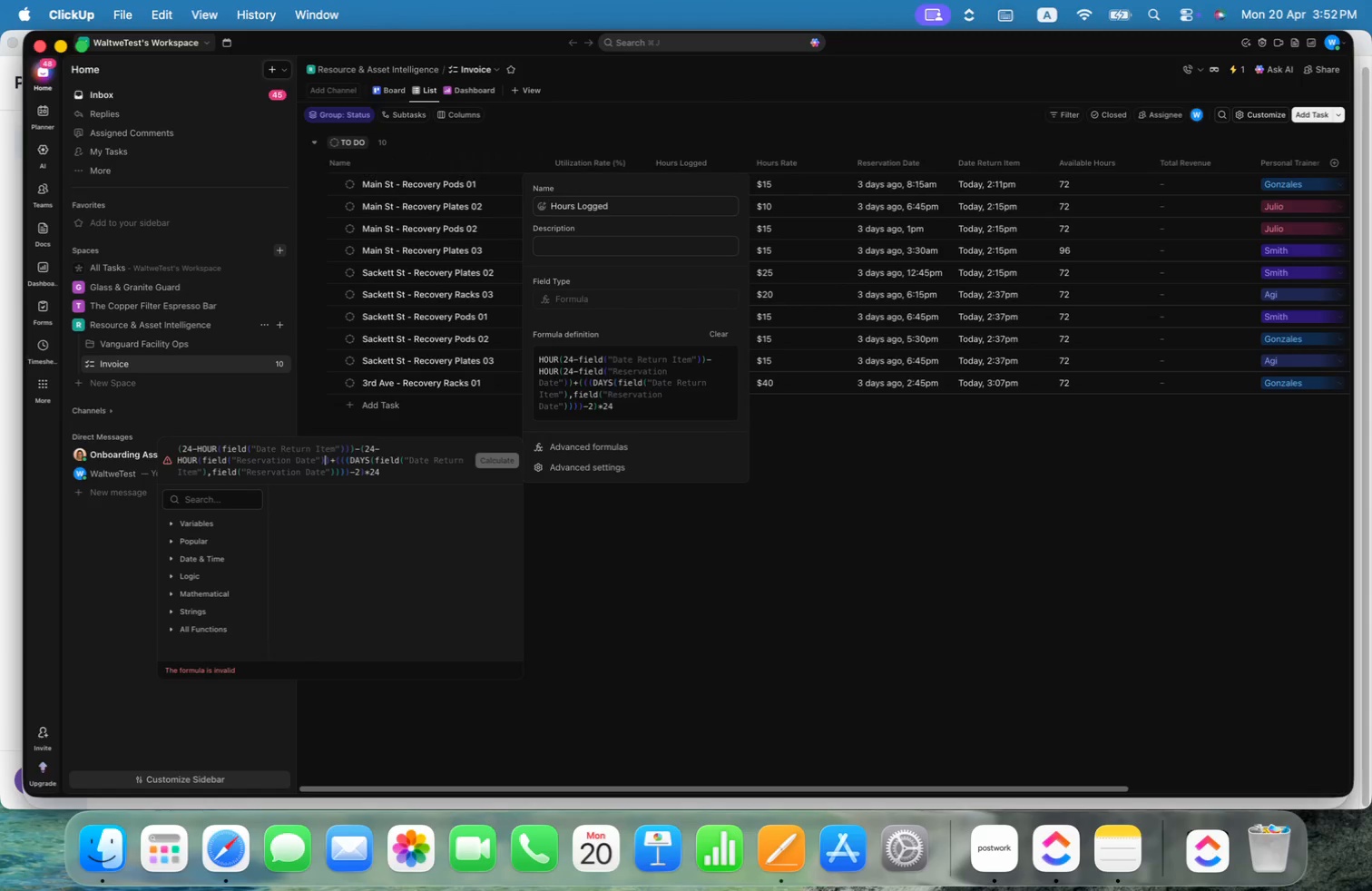 
key(ArrowRight)
 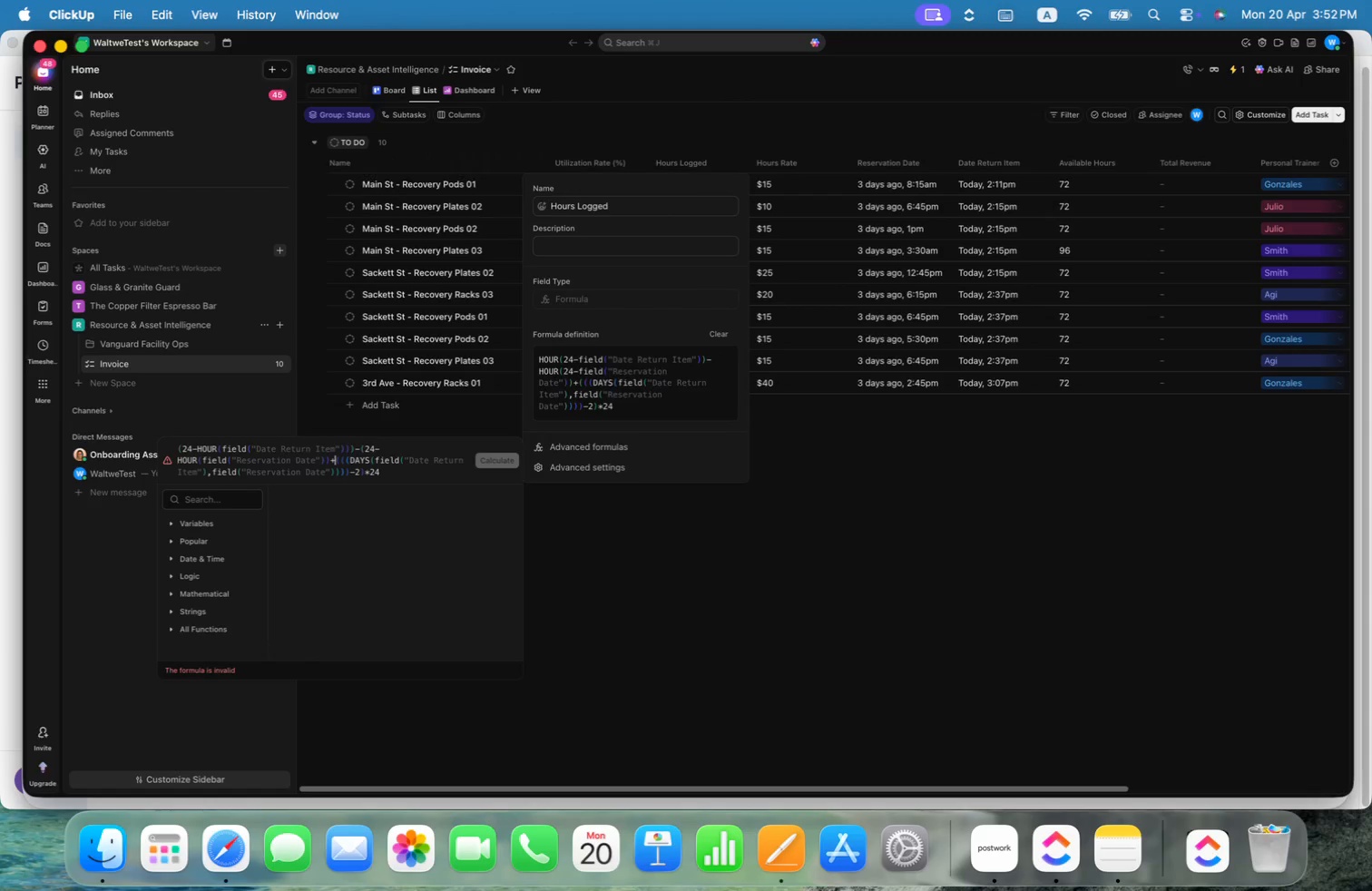 
key(ArrowLeft)
 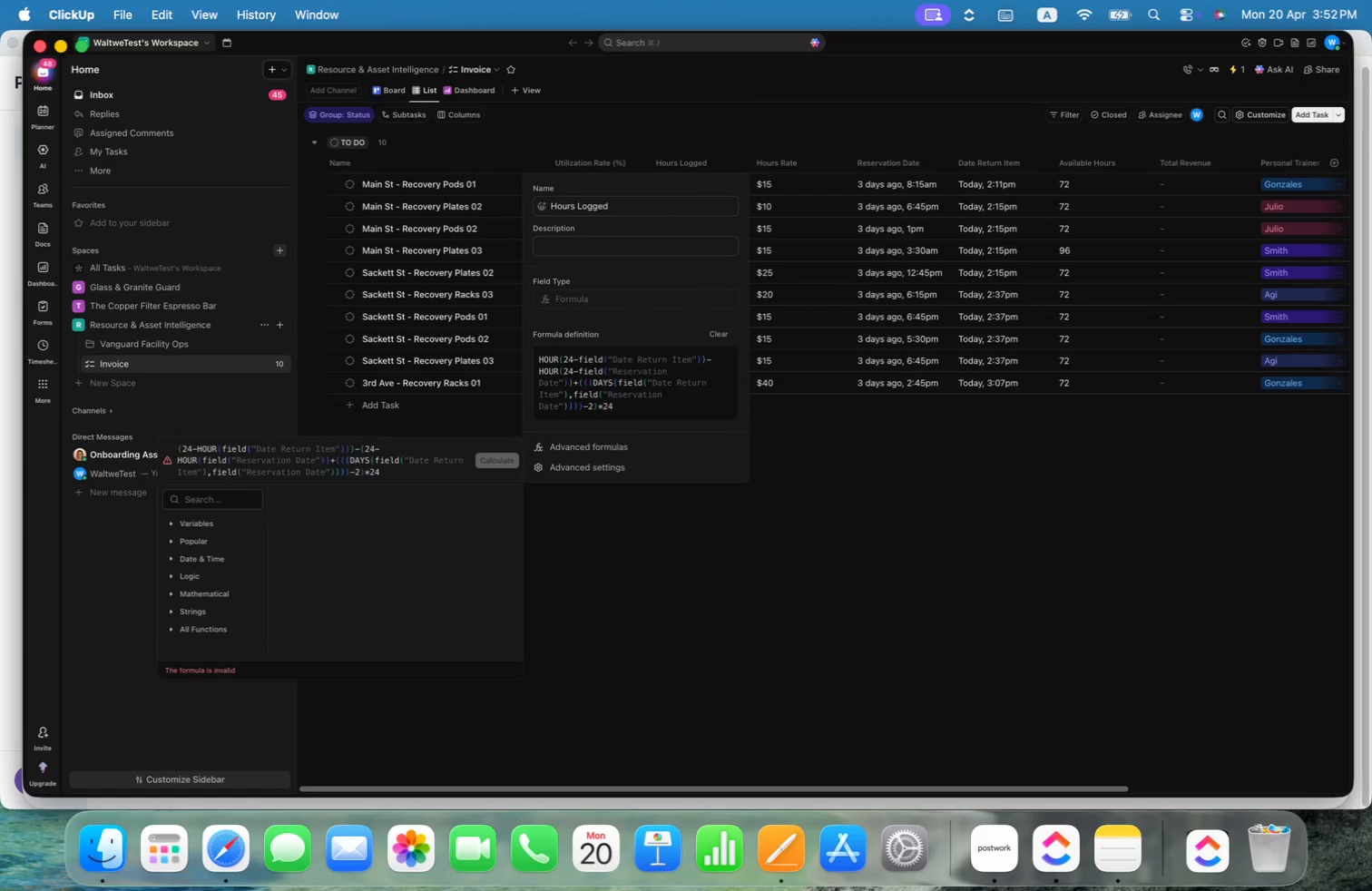 
key(Shift+0)
 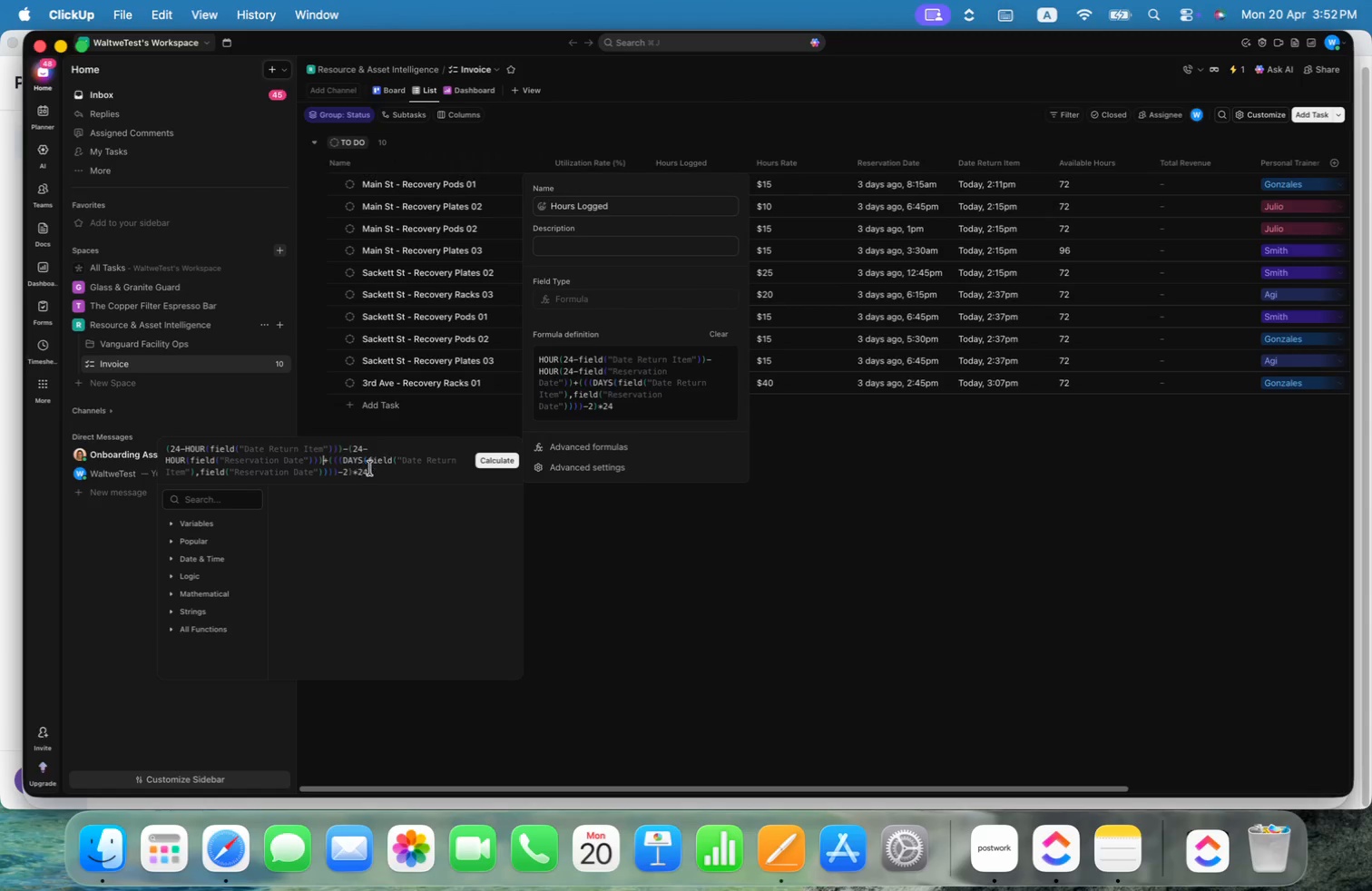 
wait(6.99)
 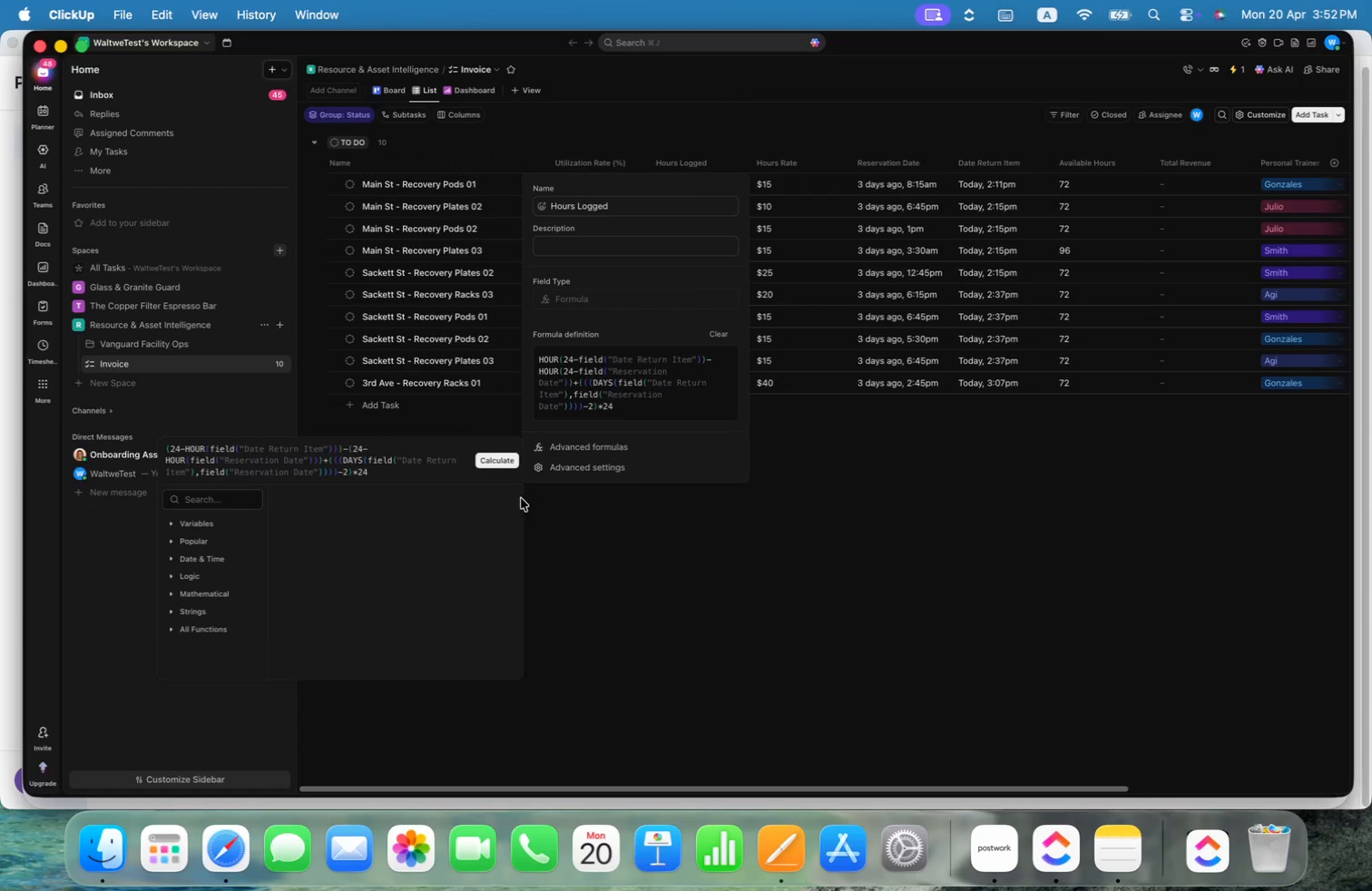 
left_click([504, 462])
 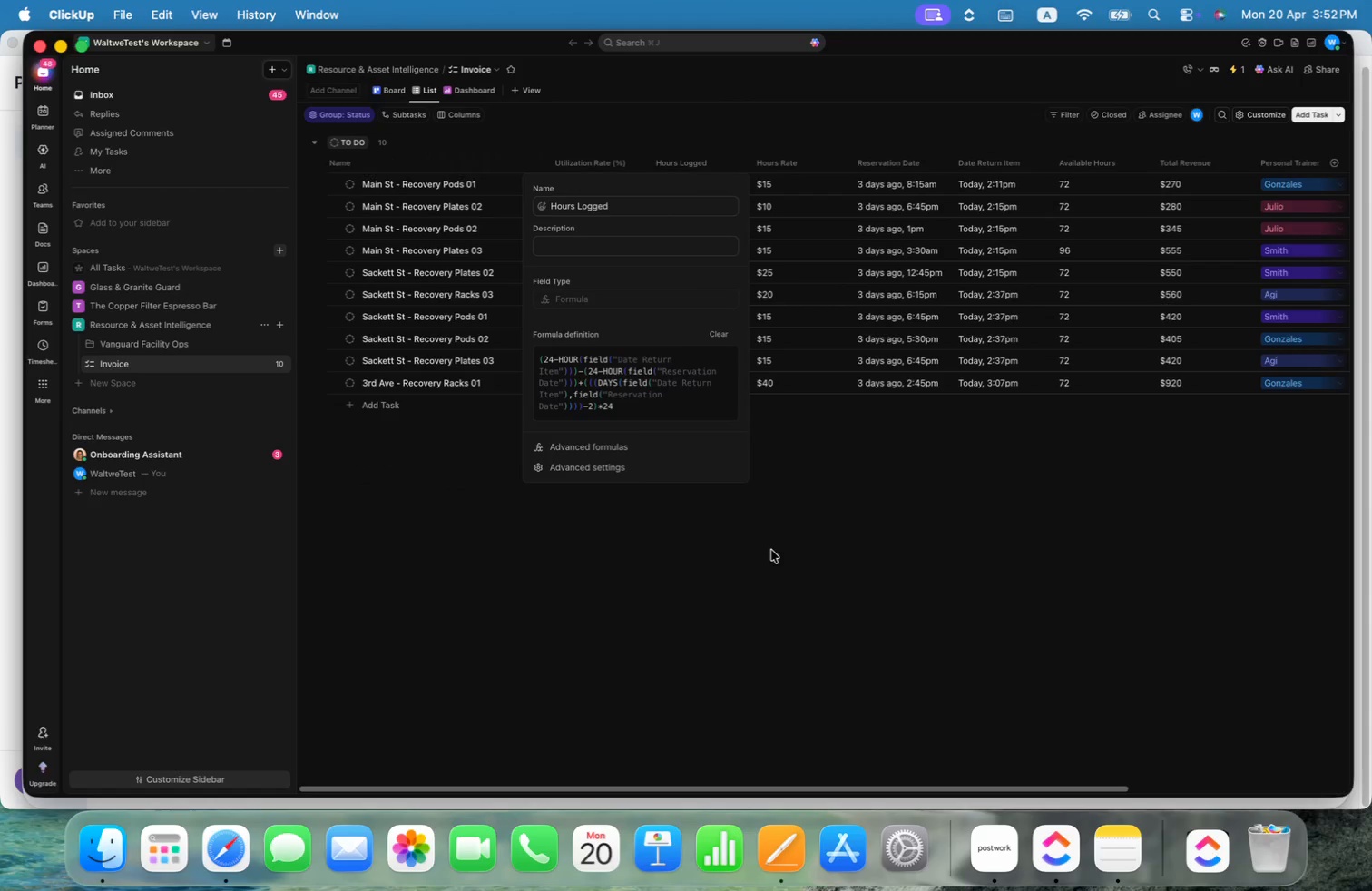 
left_click([779, 550])
 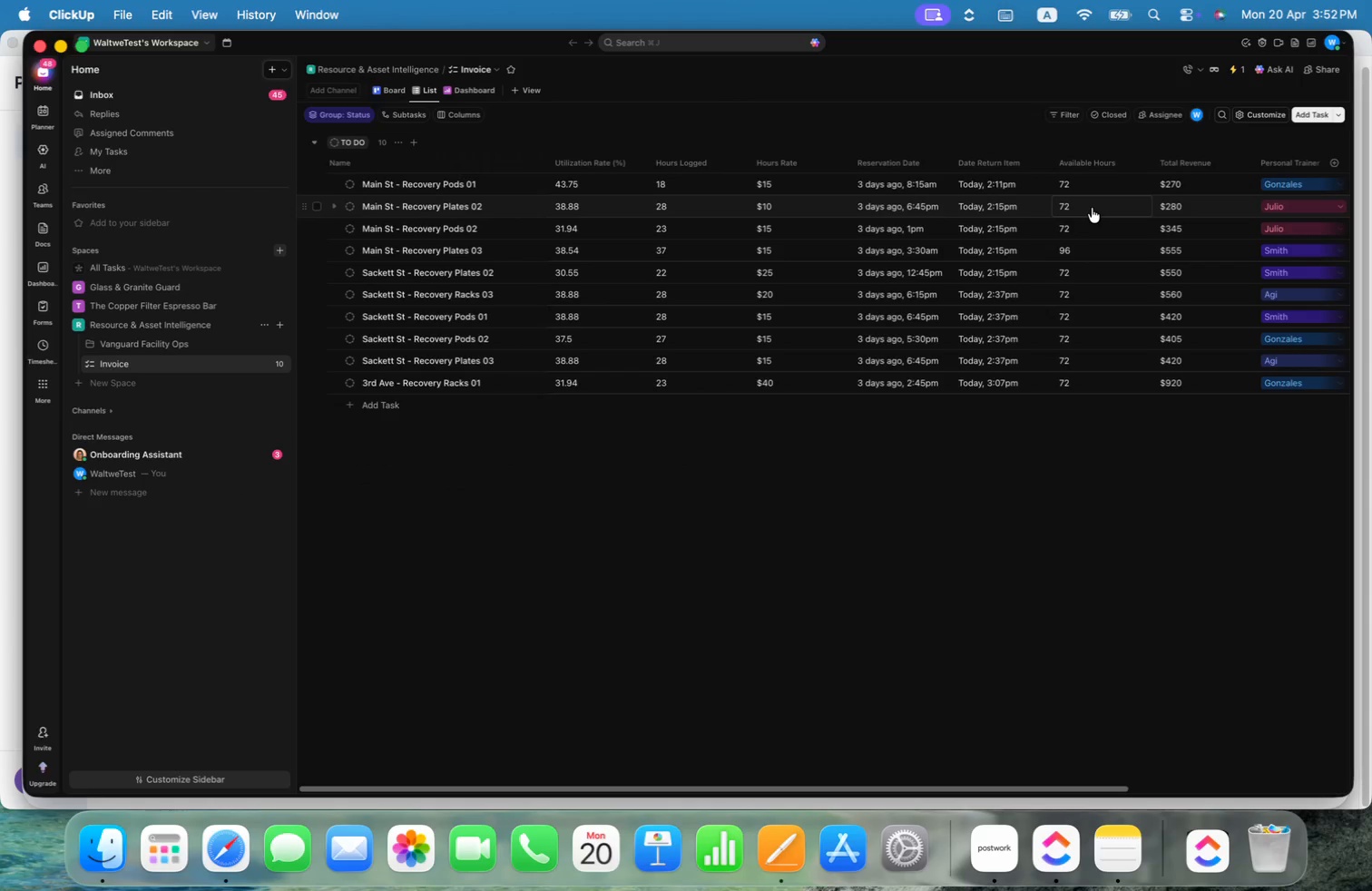 
wait(10.66)
 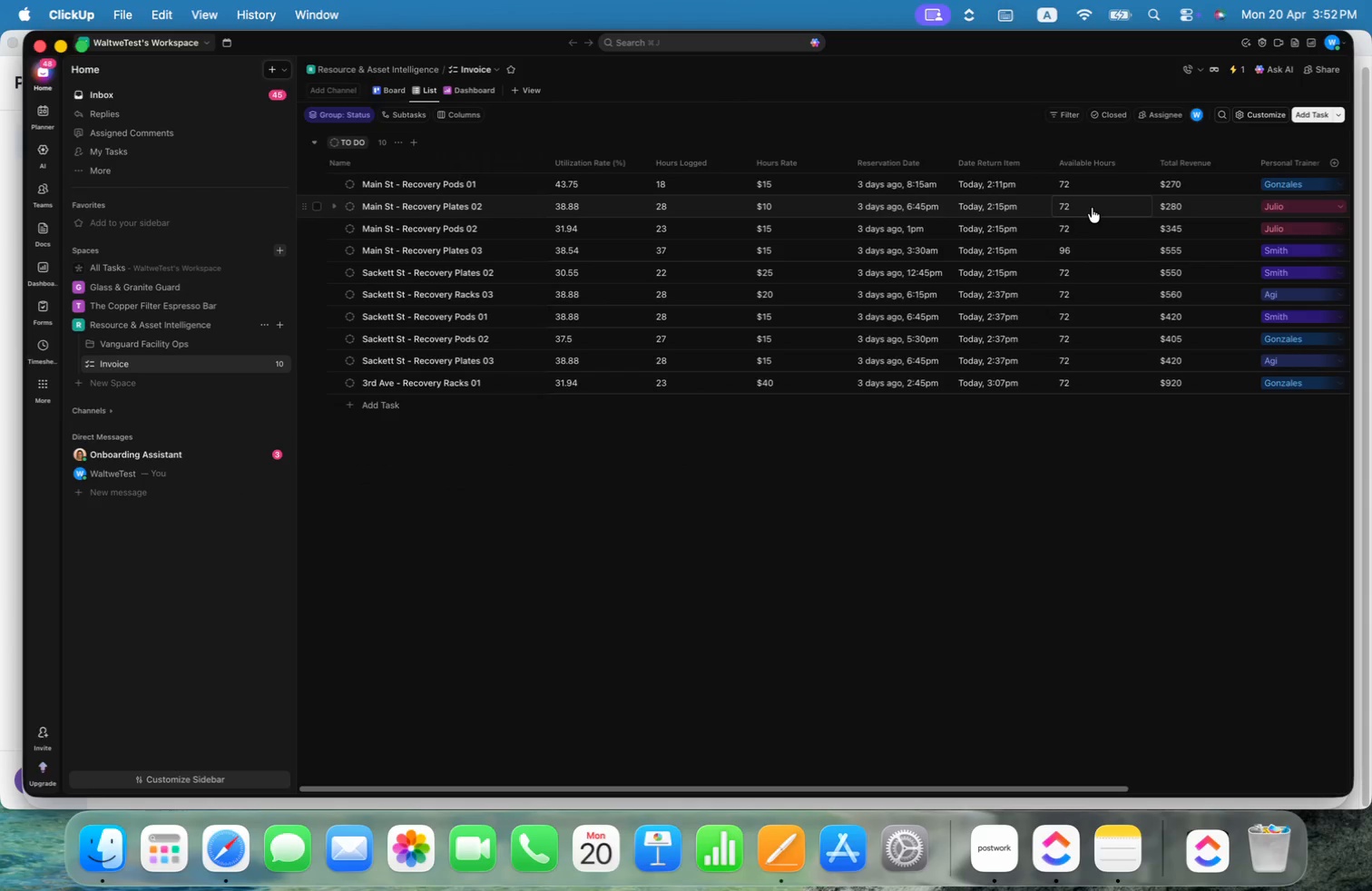 
key(Meta+CommandLeft)
 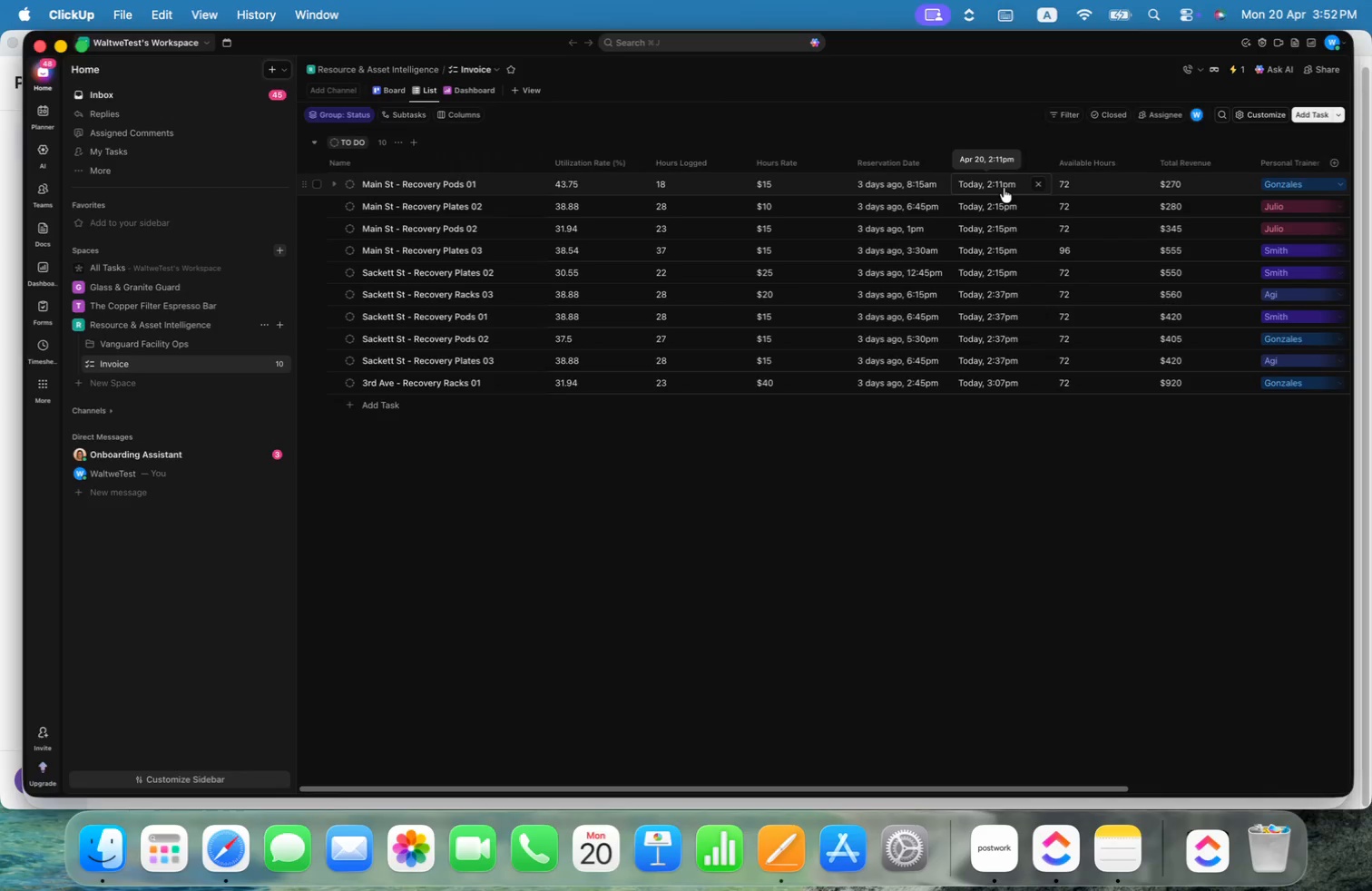 
key(Meta+Tab)
 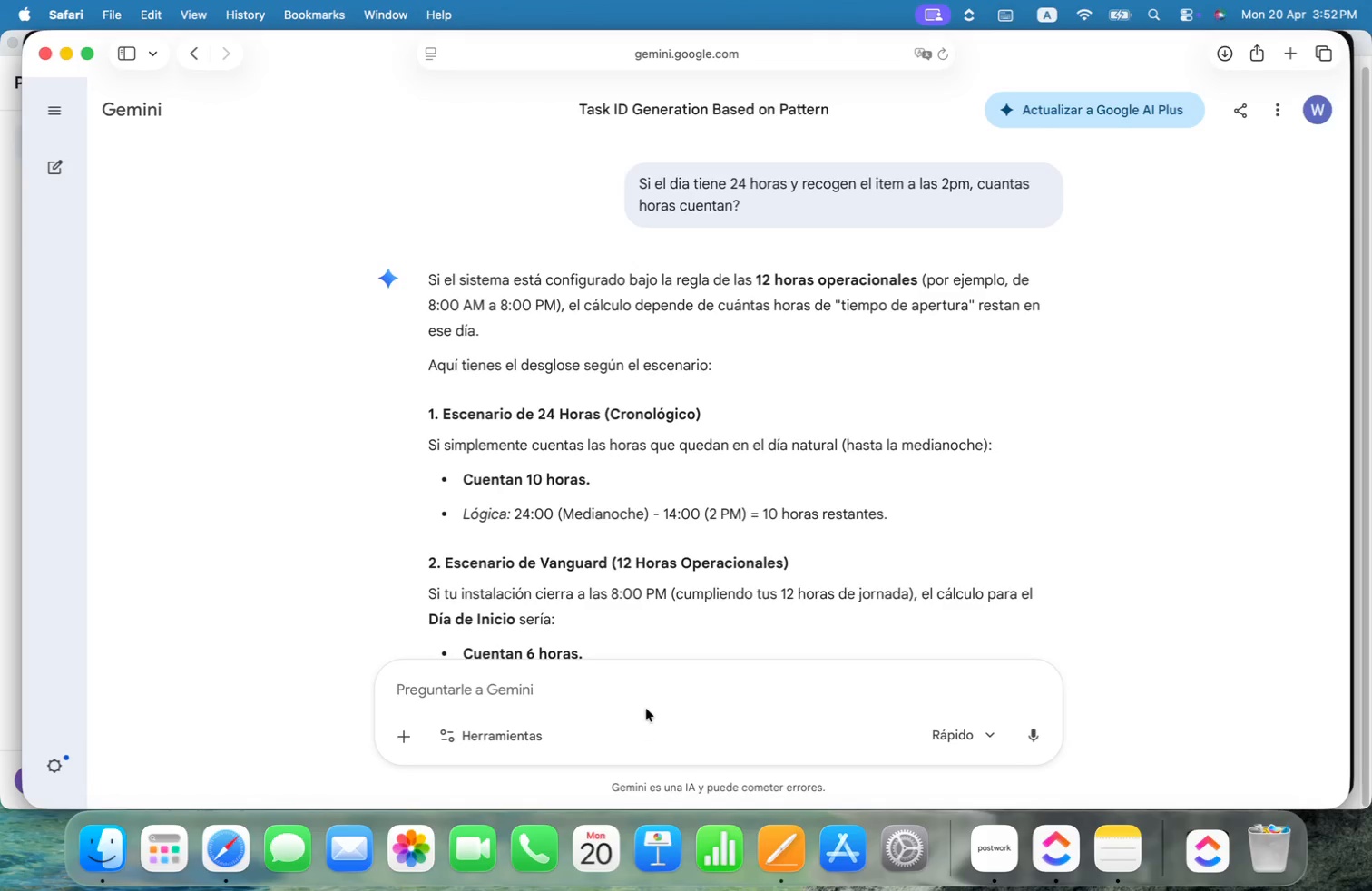 
left_click([652, 697])
 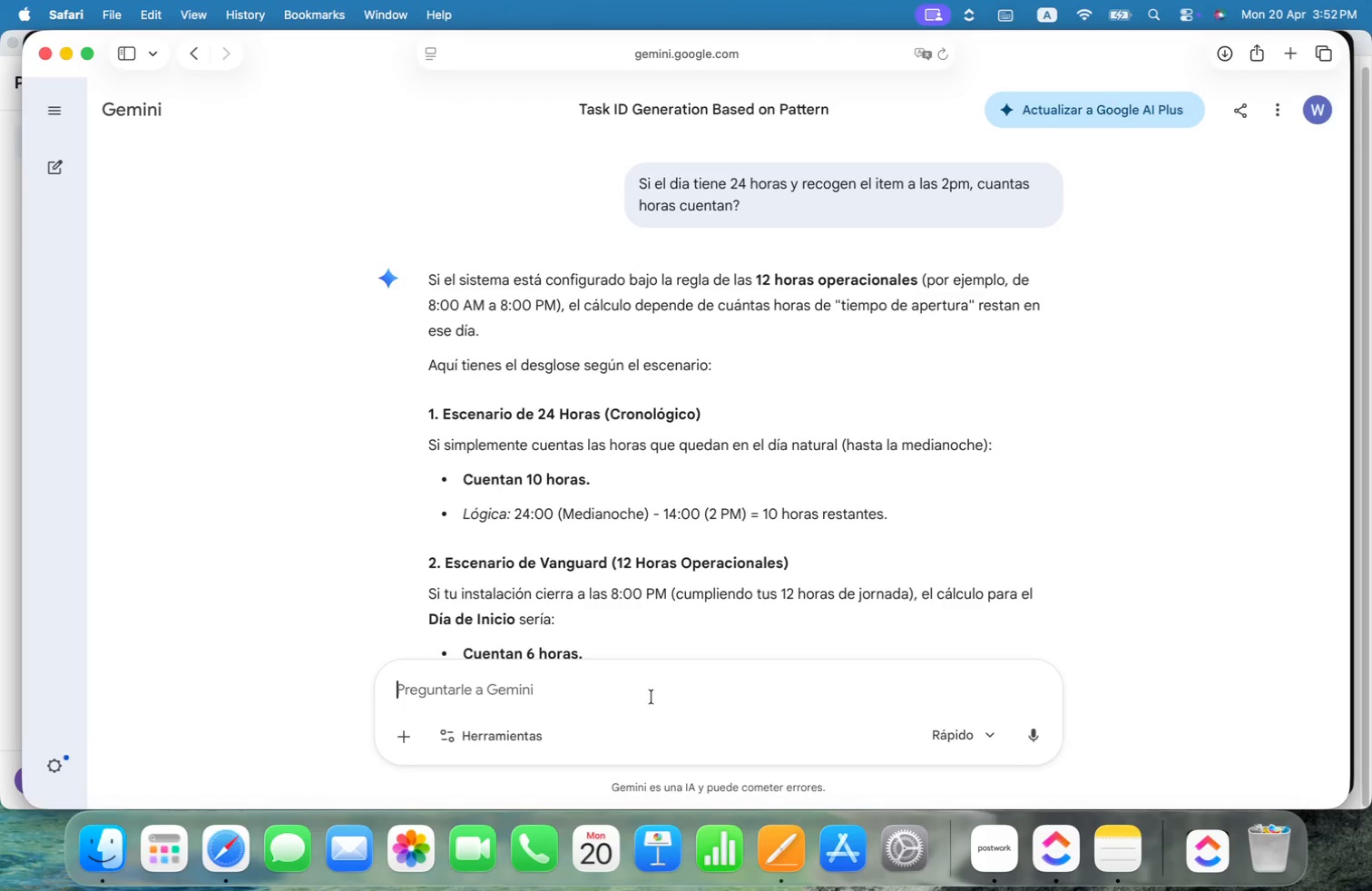 
type(Recogen a las 14 horas del dia )
 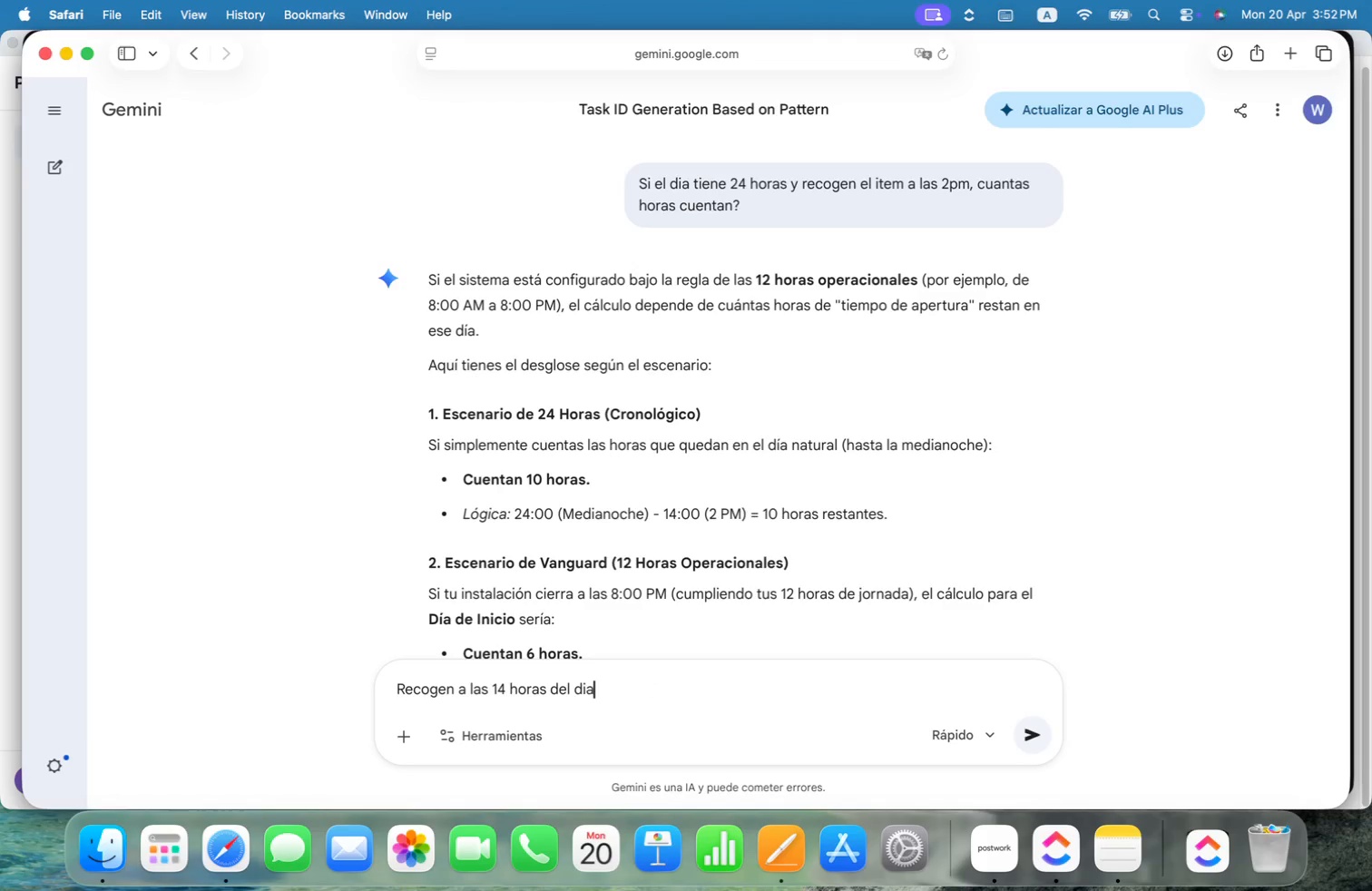 
key(Meta+CommandLeft)
 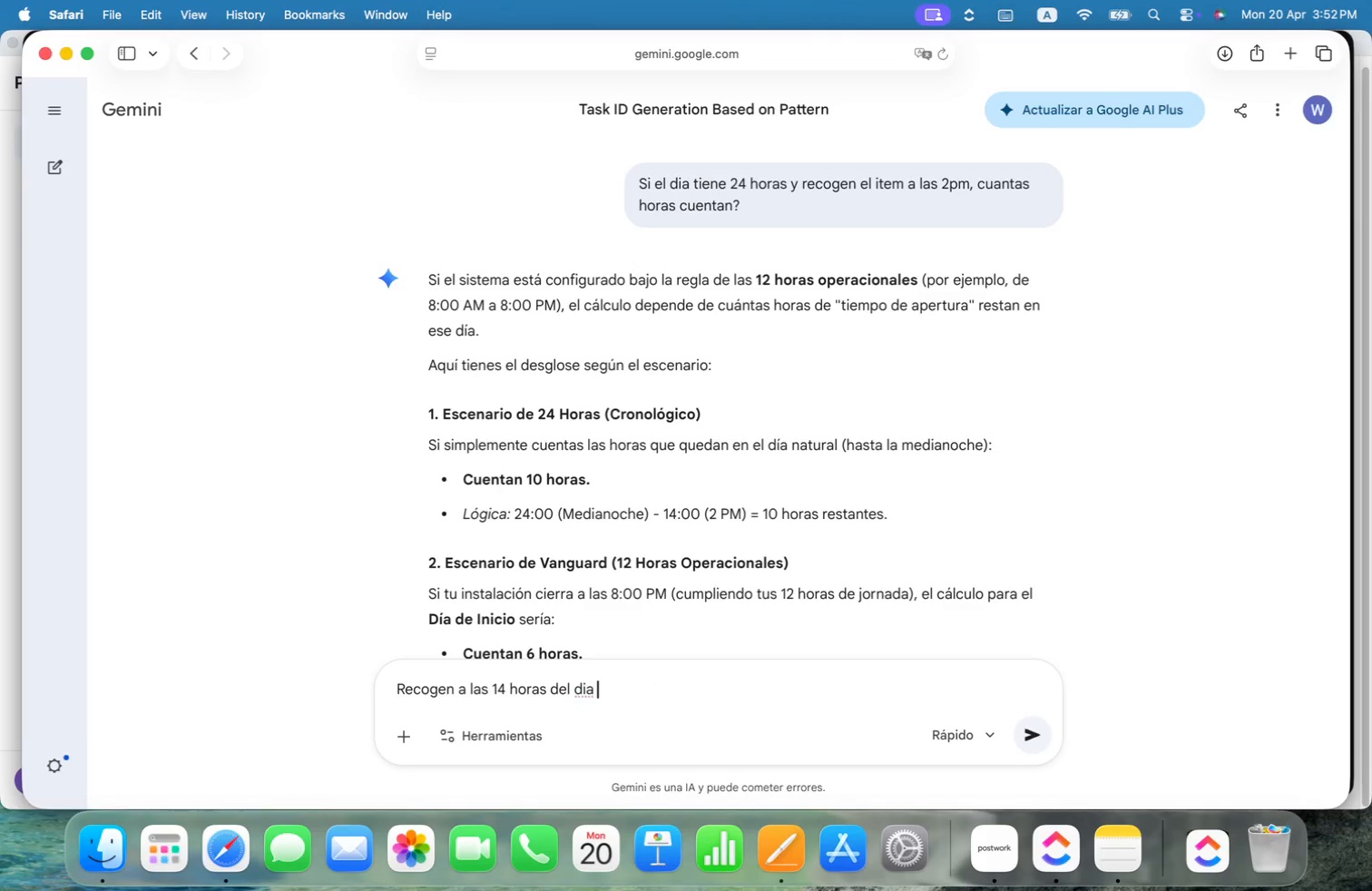 
key(Meta+Tab)
 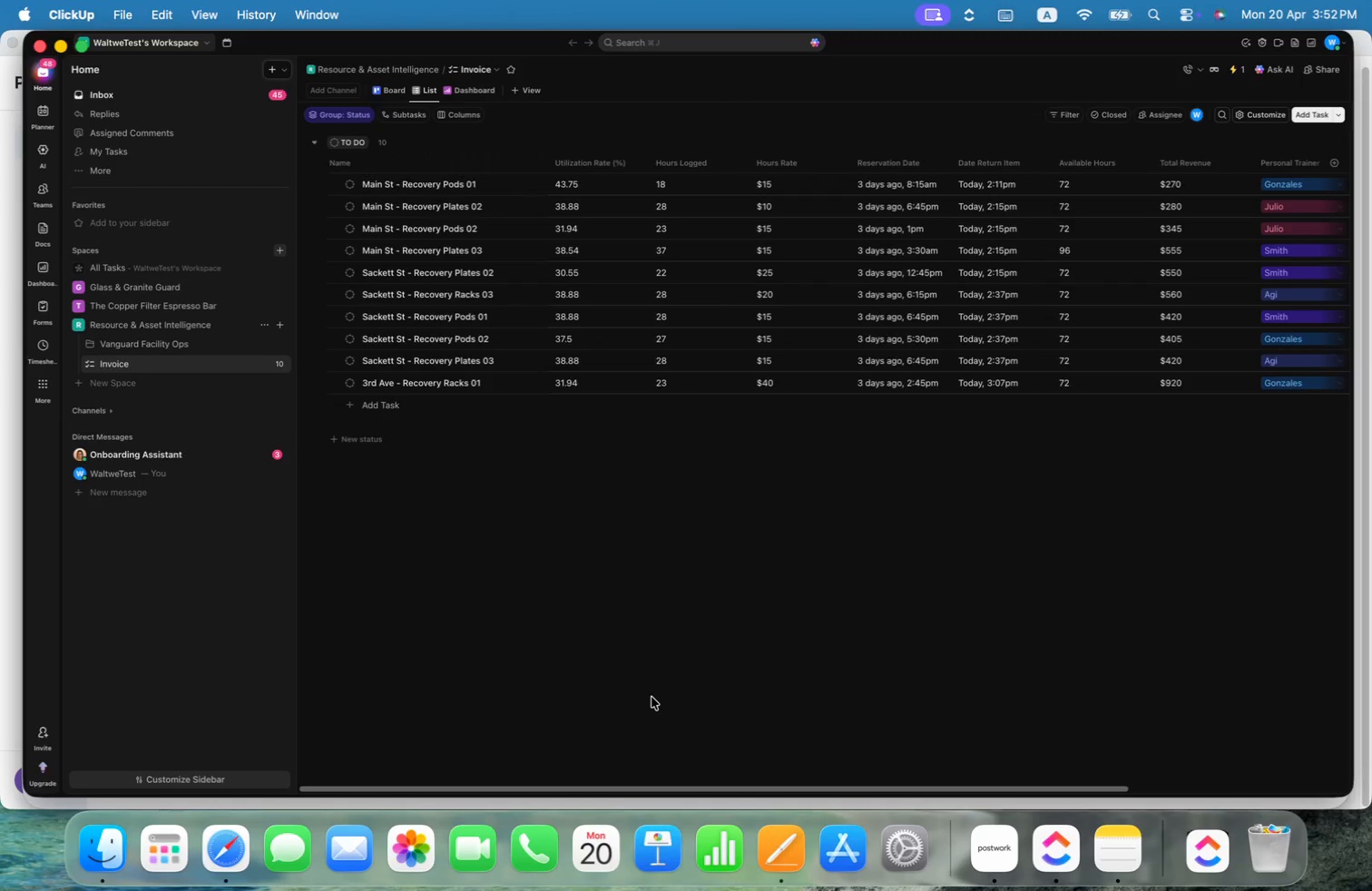 
key(Meta+CommandLeft)
 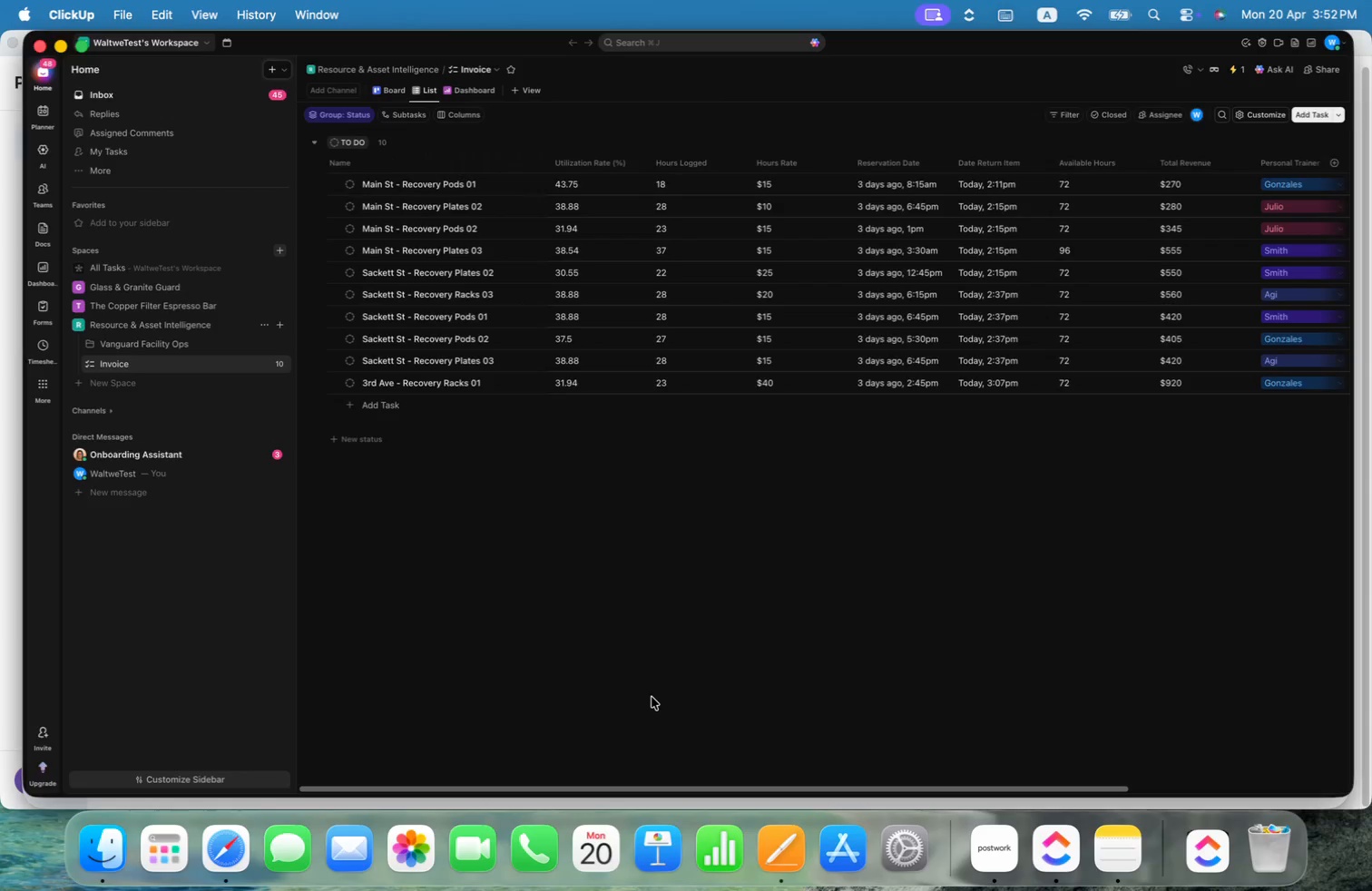 
key(Meta+Tab)
 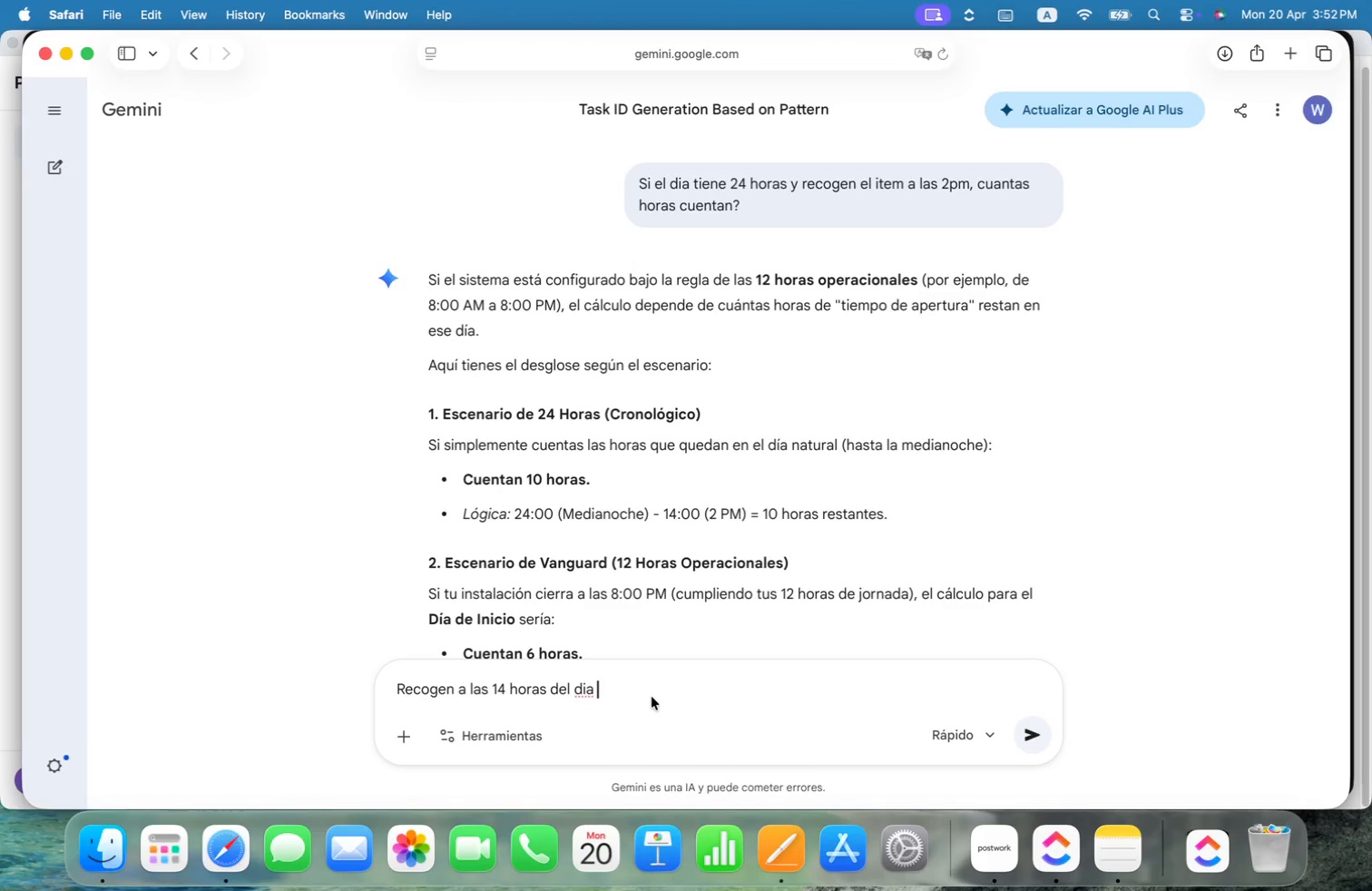 
type(20 abril, devuelv e el item )
 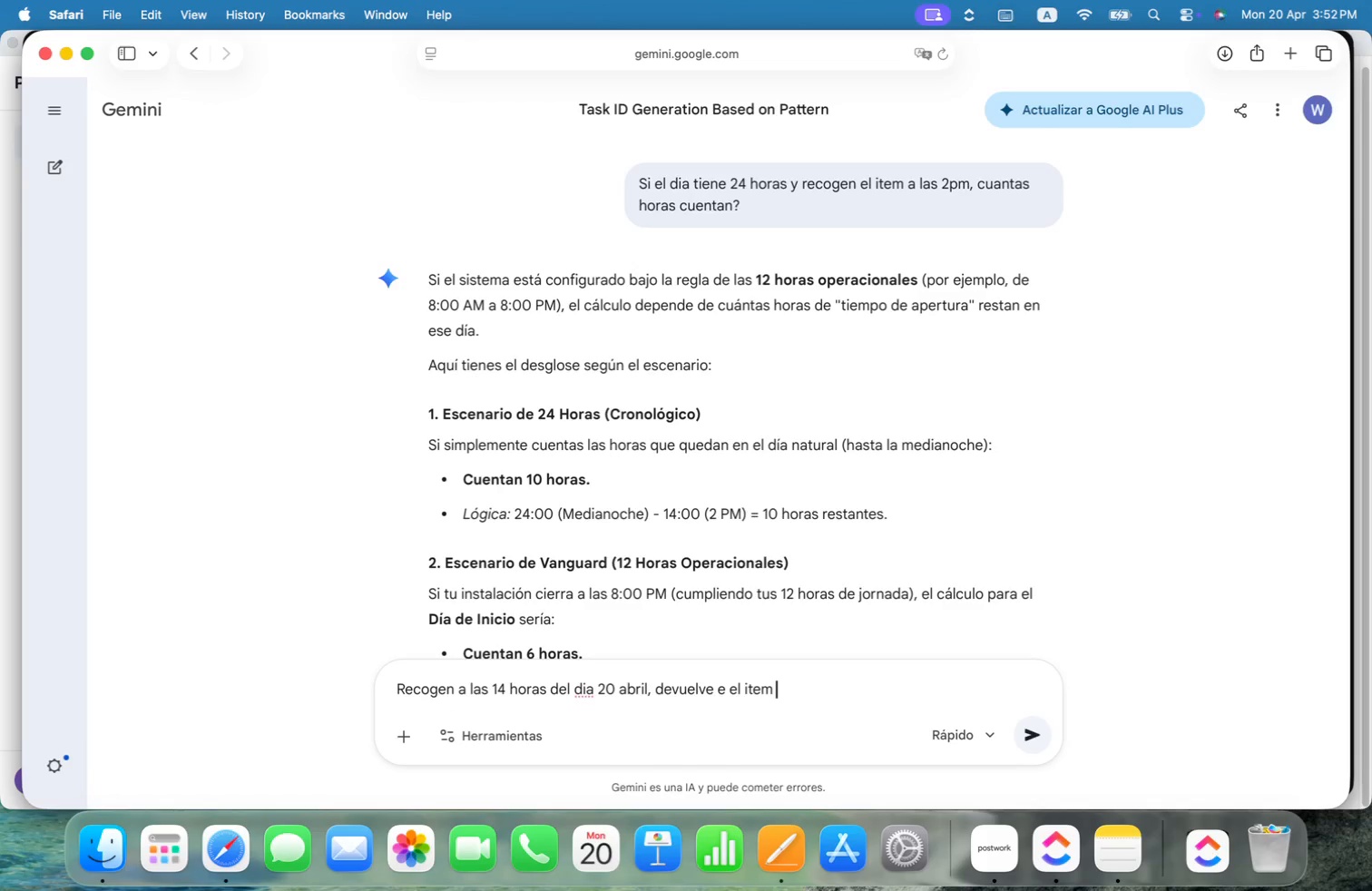 
key(Meta+CommandLeft)
 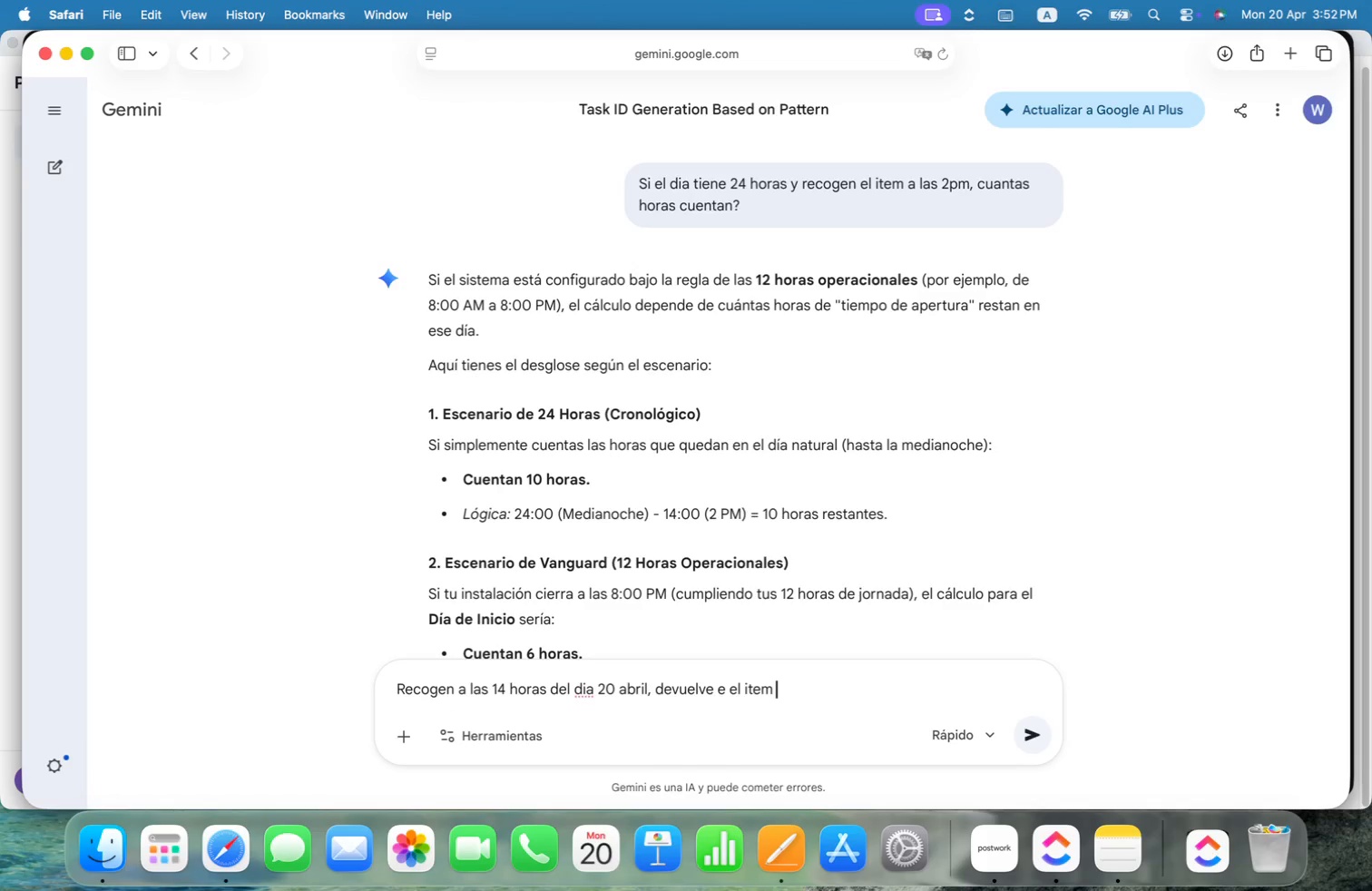 
key(Meta+Tab)
 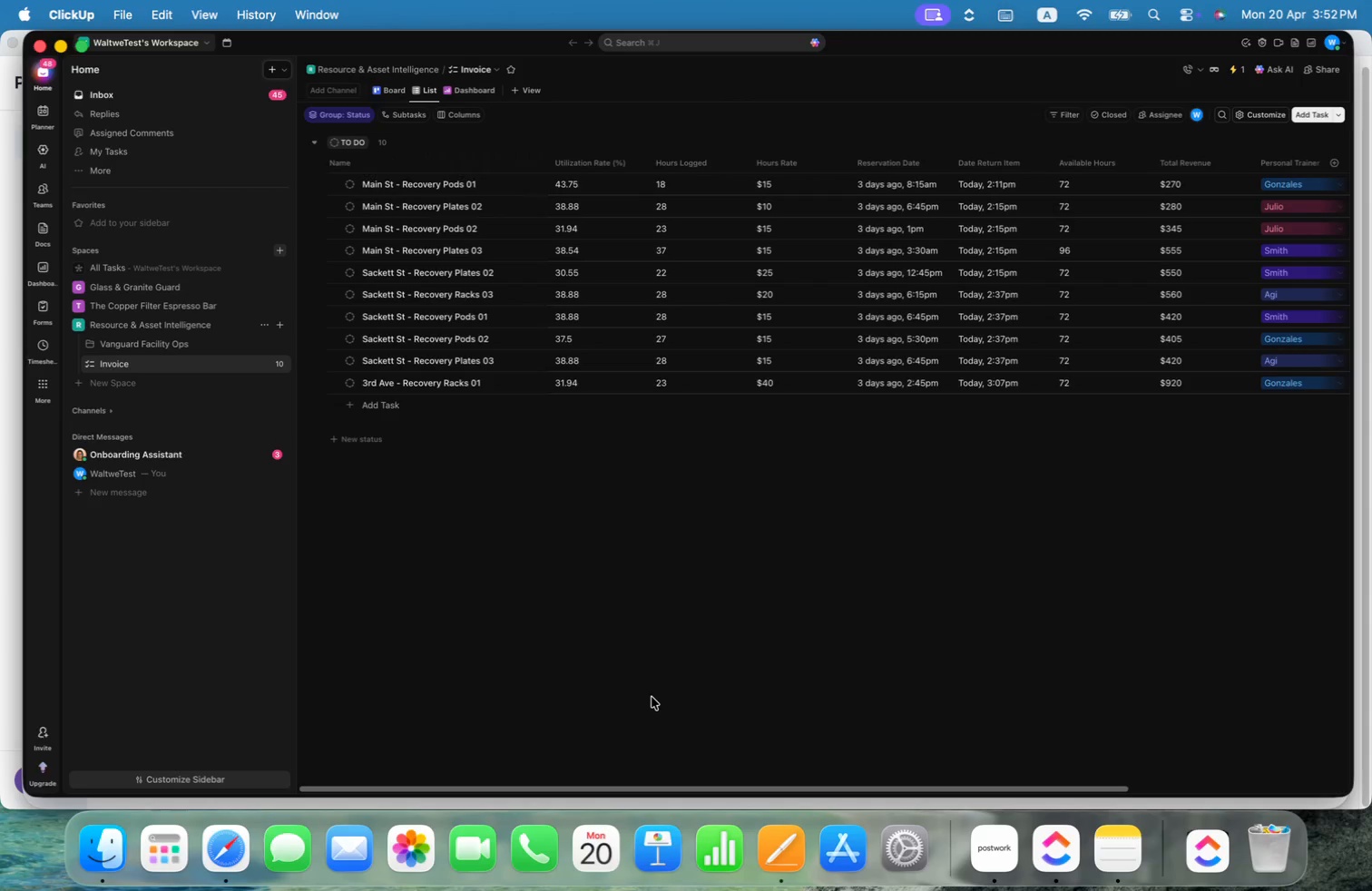 
key(Meta+Tab)
 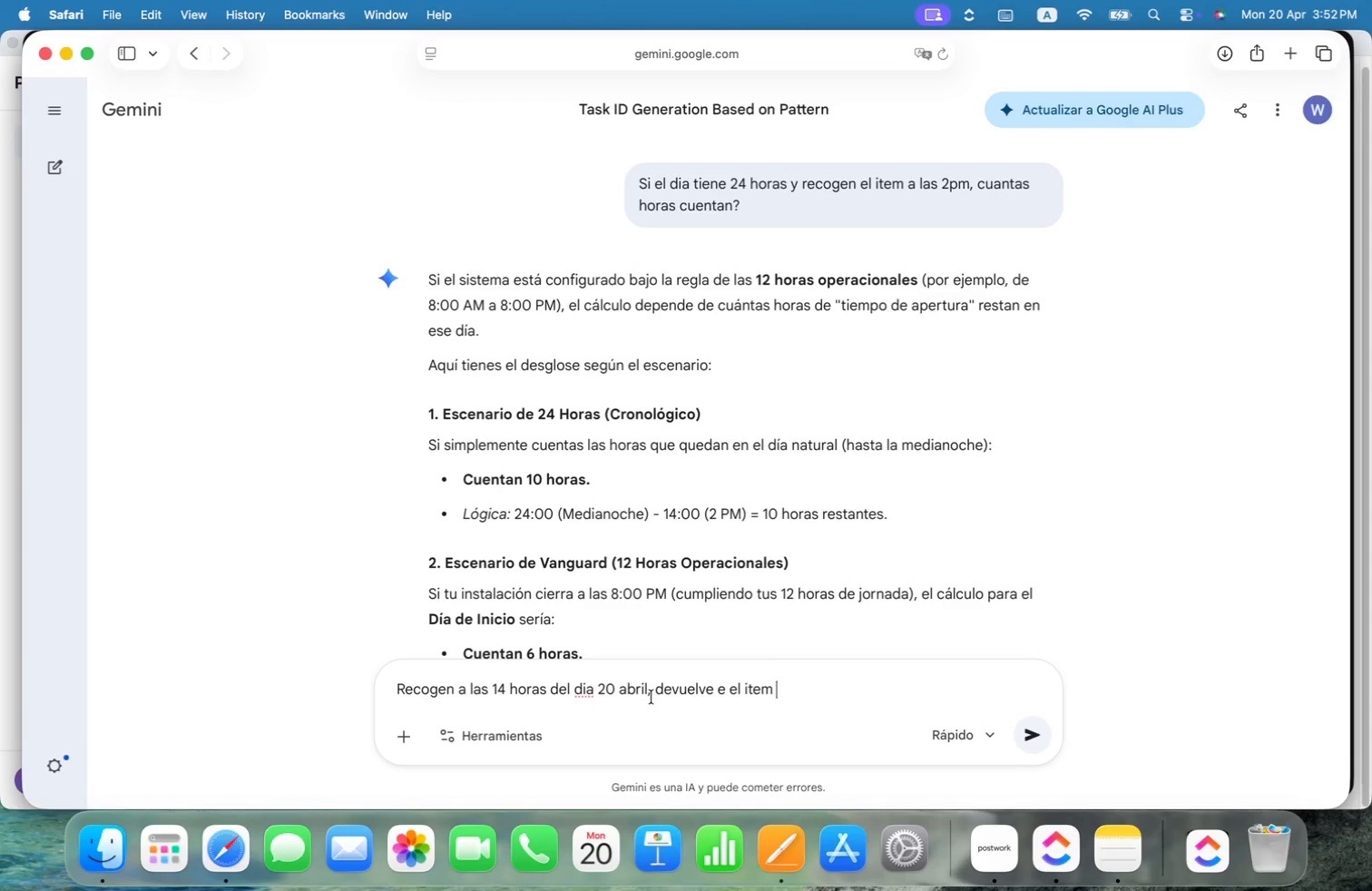 
type(hoy )
 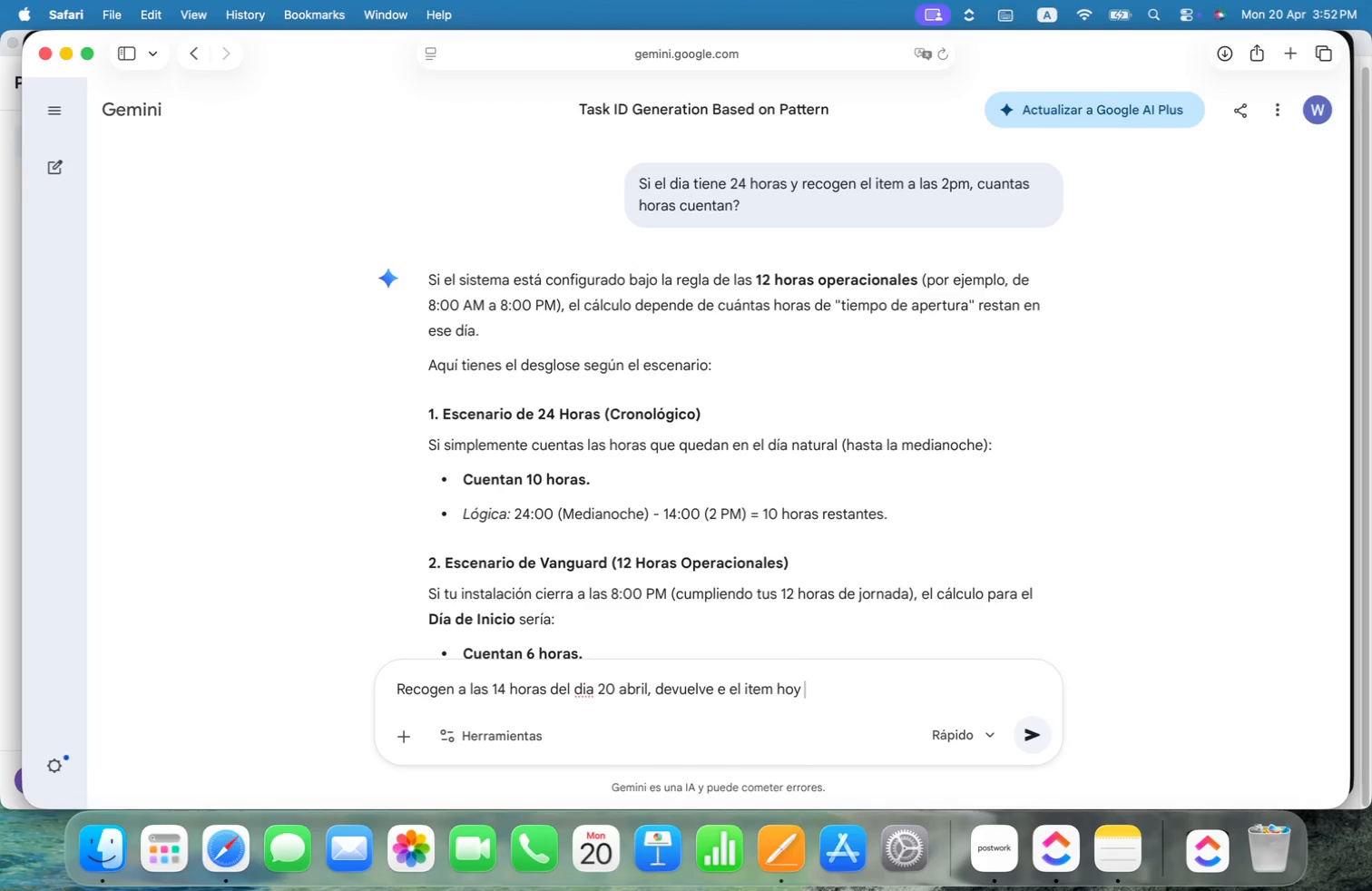 
key(Alt+Shift+ArrowLeft)
 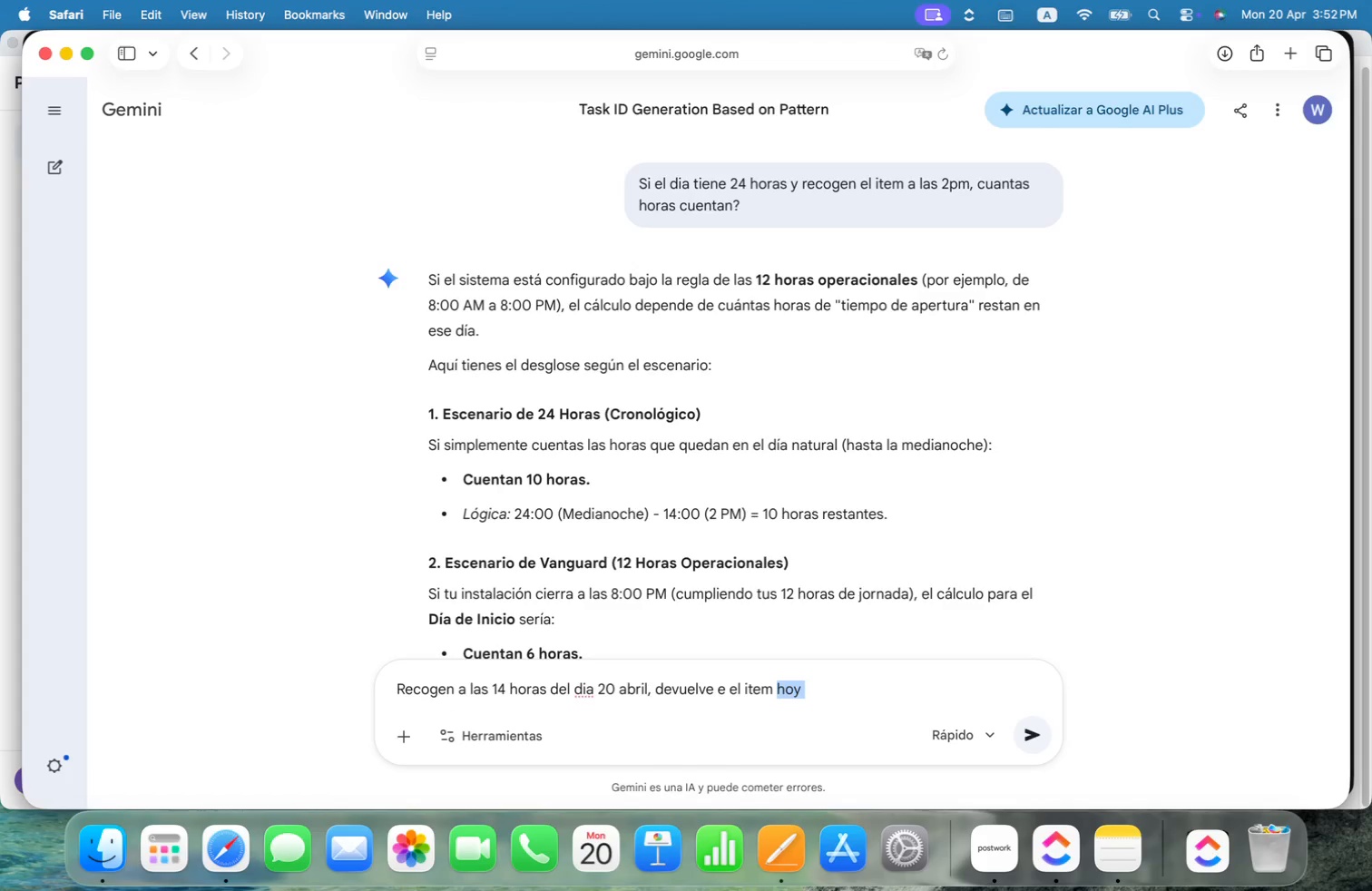 
type(el dia 23 de abril a las )
 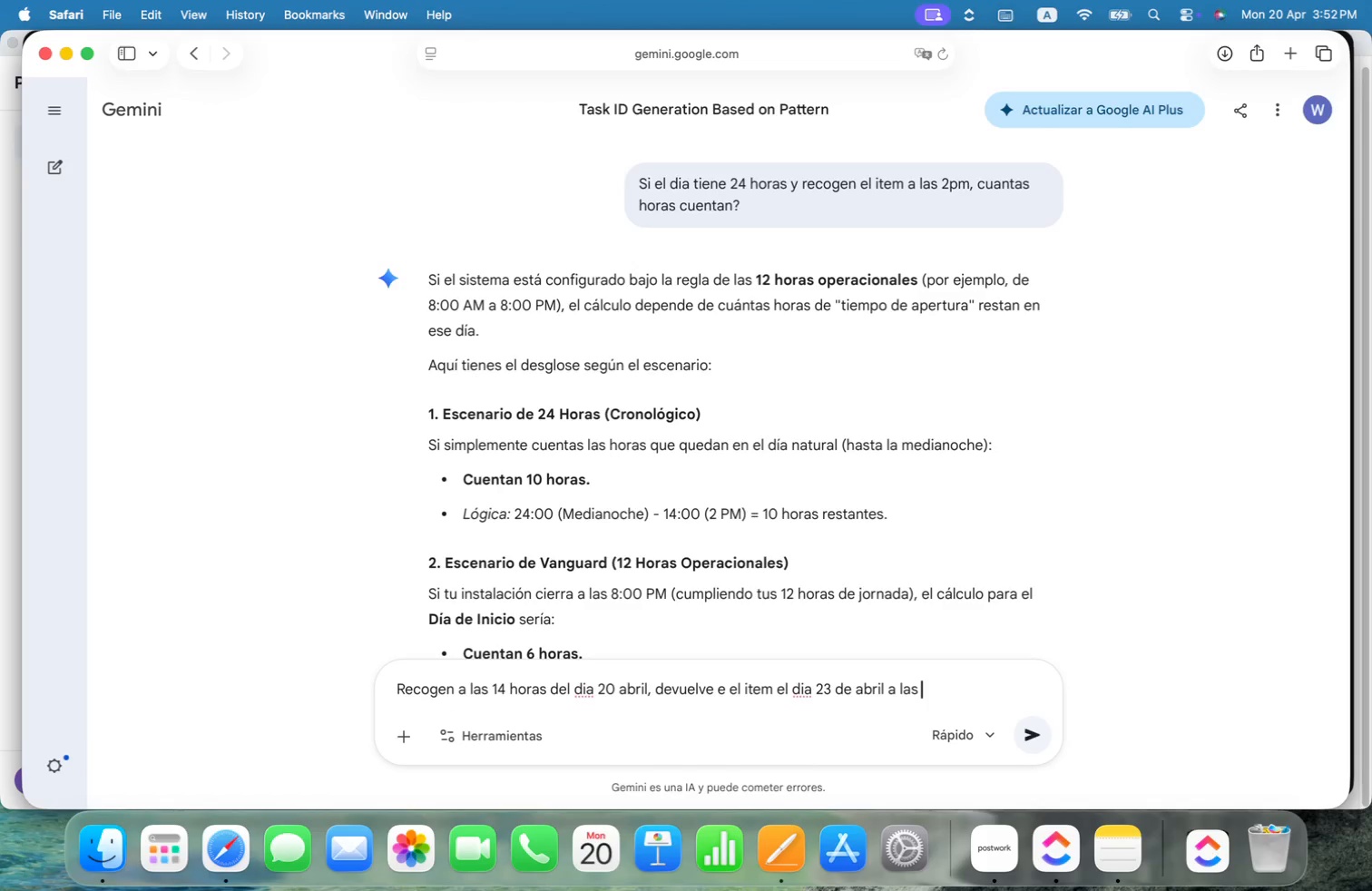 
key(Meta+CommandLeft)
 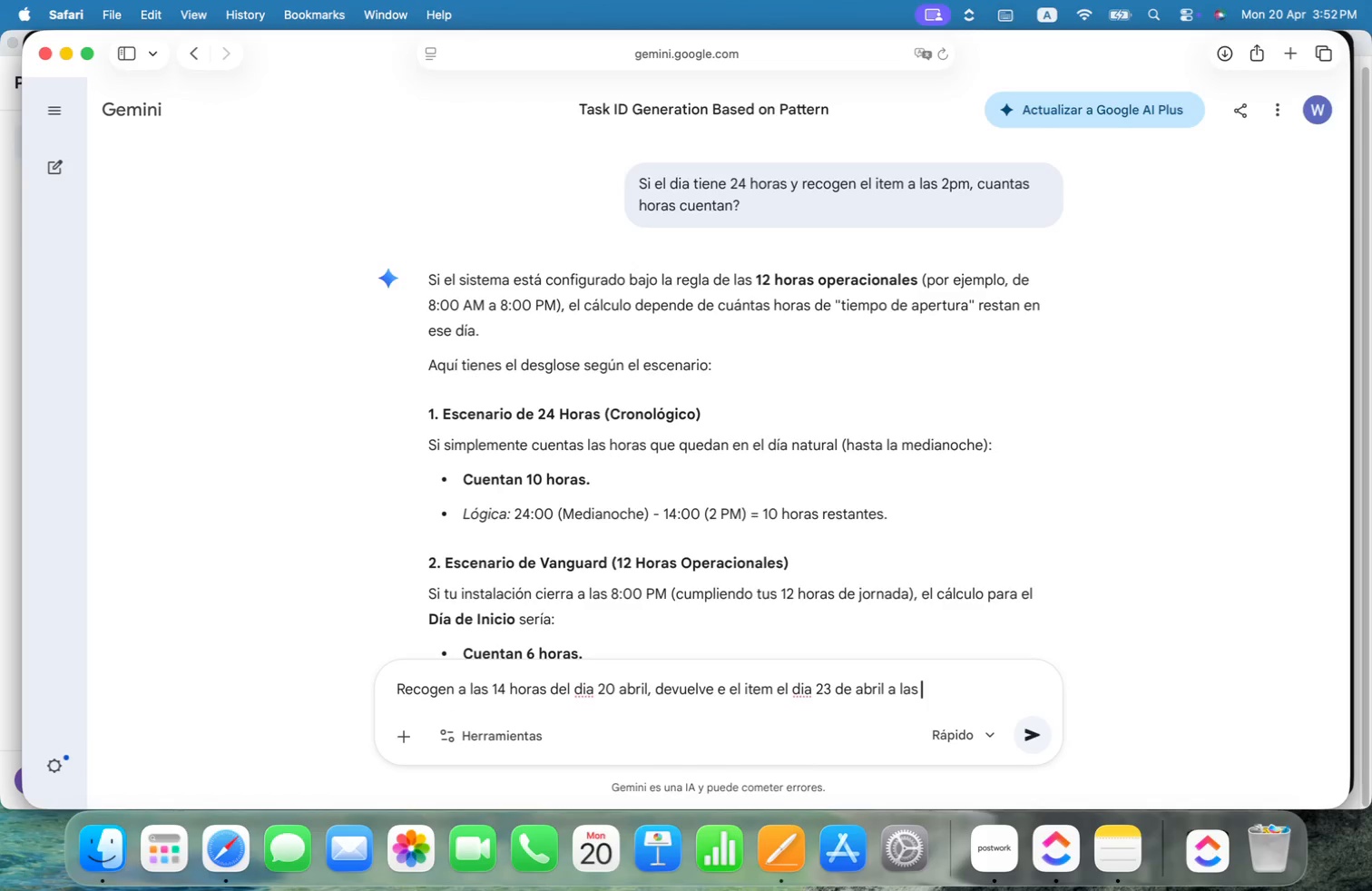 
key(Meta+Tab)
 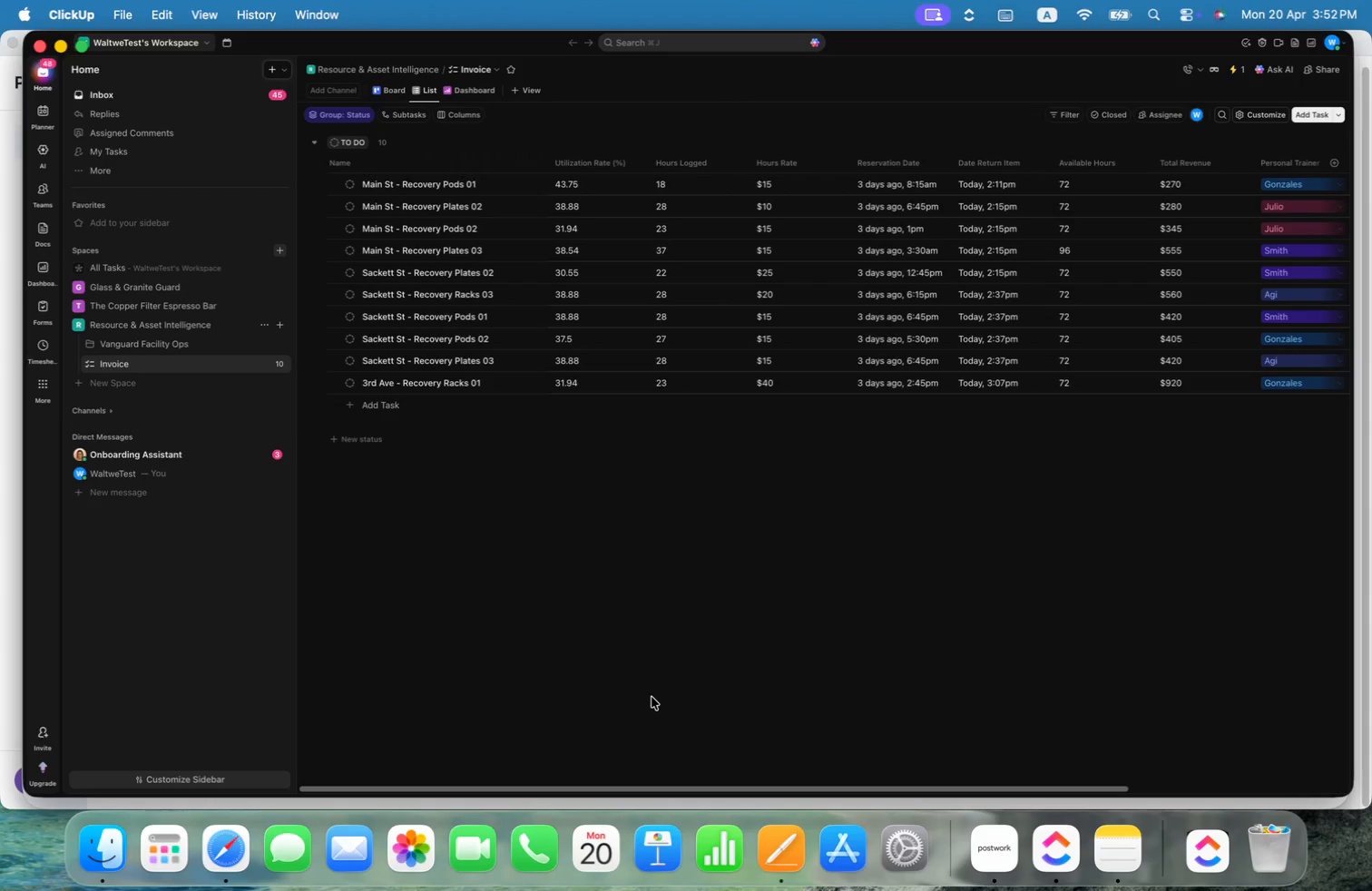 
key(Meta+Tab)
 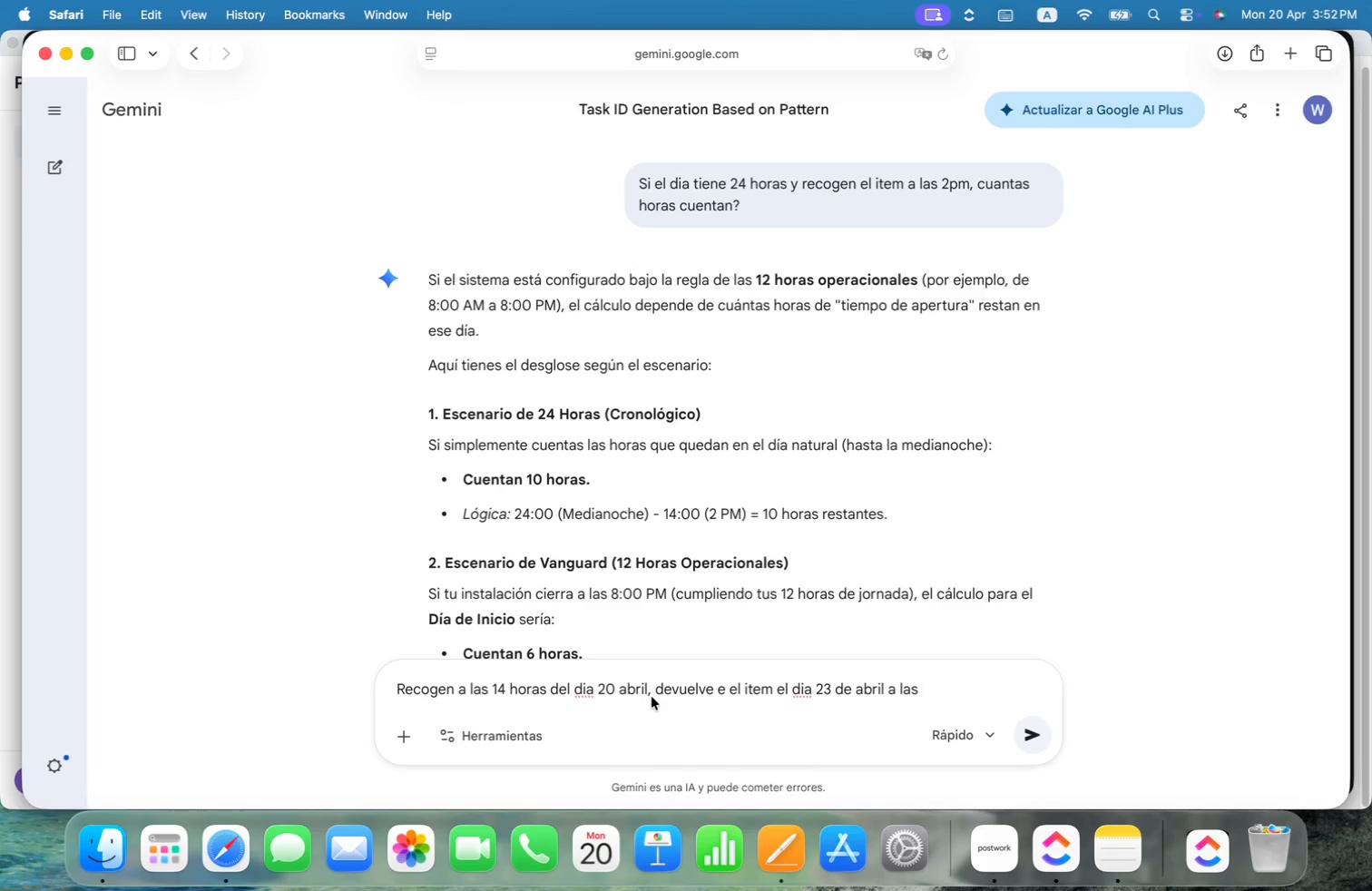 
type(8 horas. )
 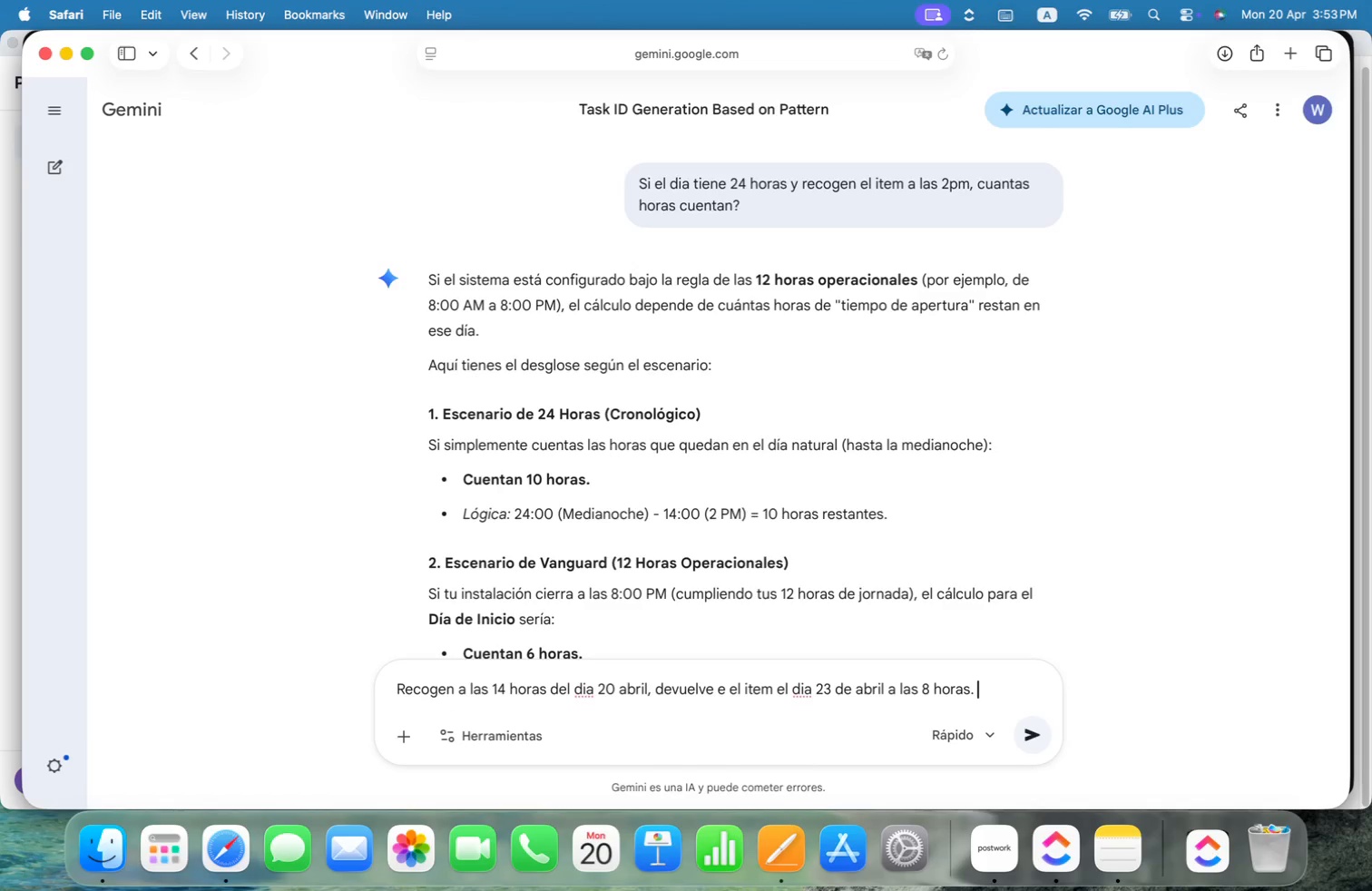 
type(Cuan)
key(Backspace)
type(ntas horas corren?)
 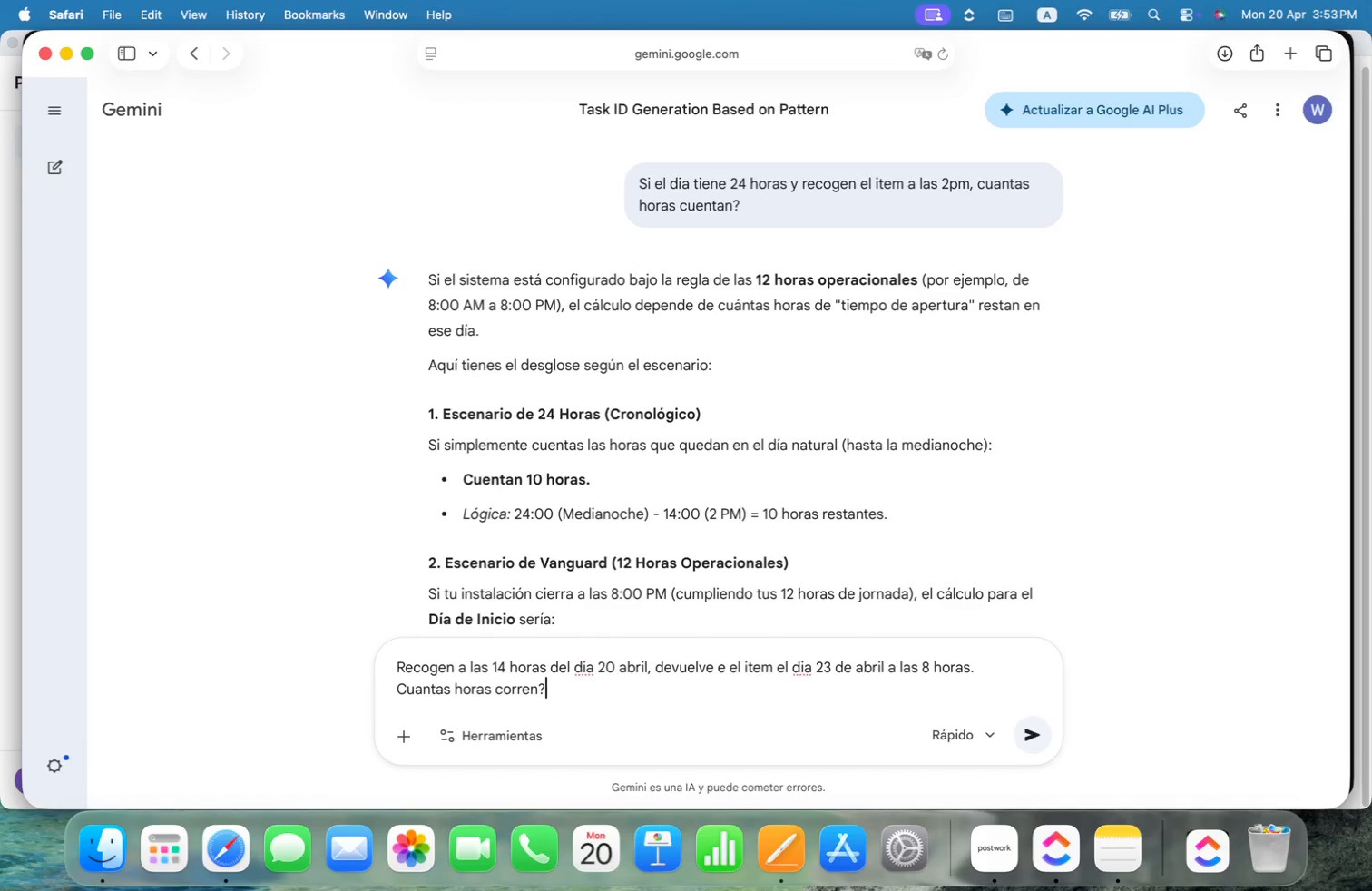 
key(Enter)
 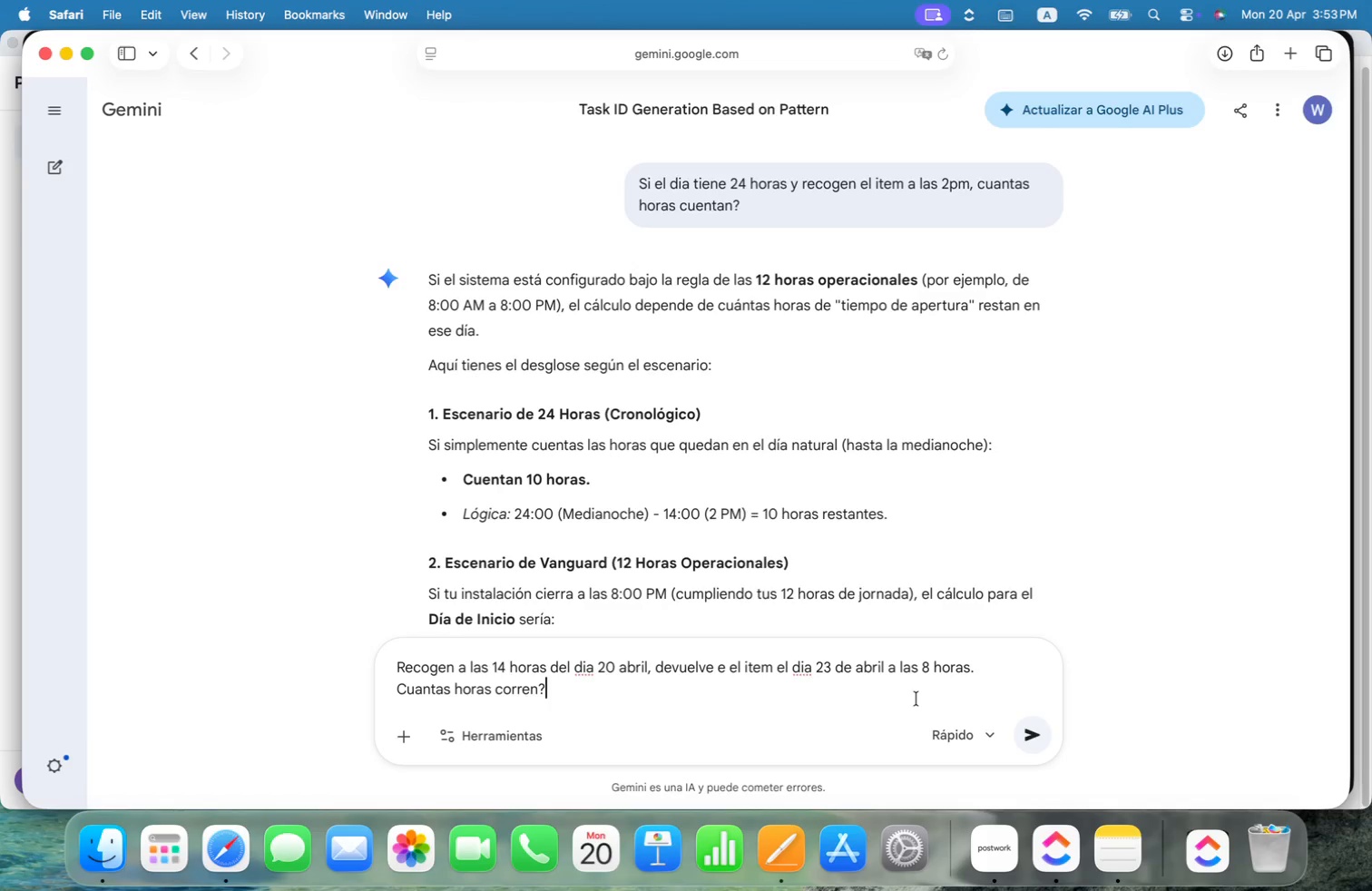 
left_click([1033, 732])
 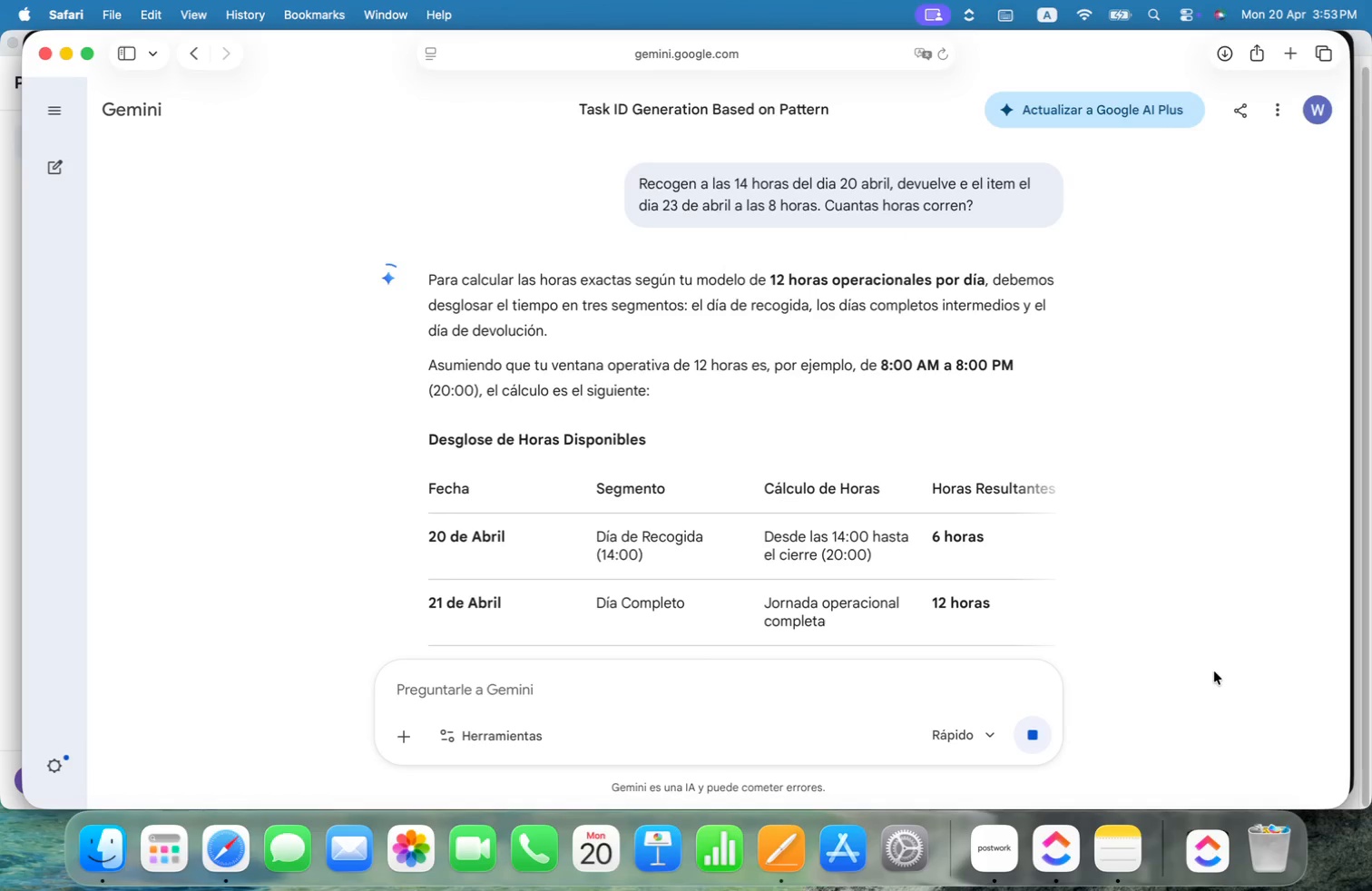 
wait(11.58)
 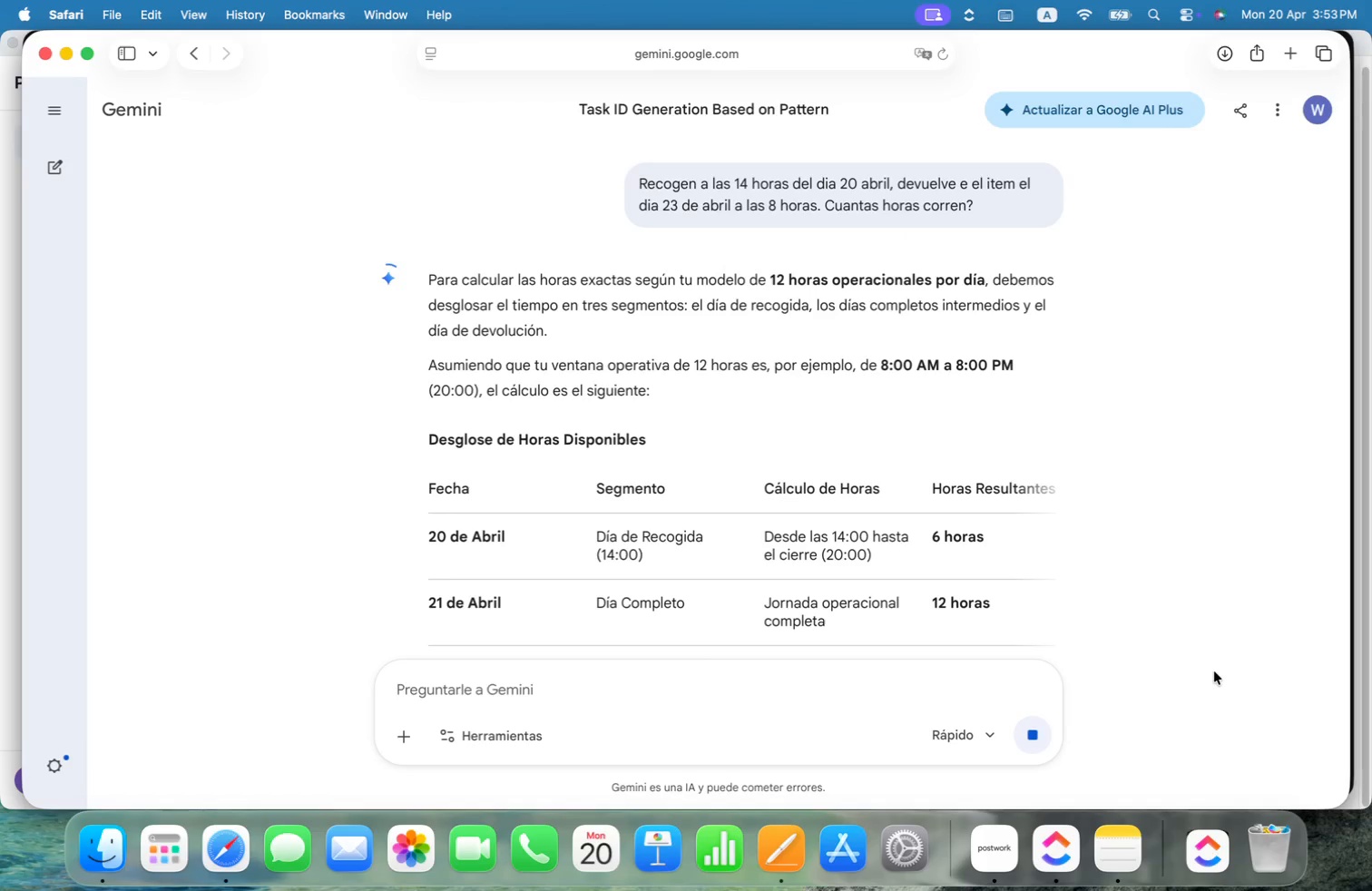 
left_click_drag(start_coordinate=[662, 395], to_coordinate=[430, 373])
 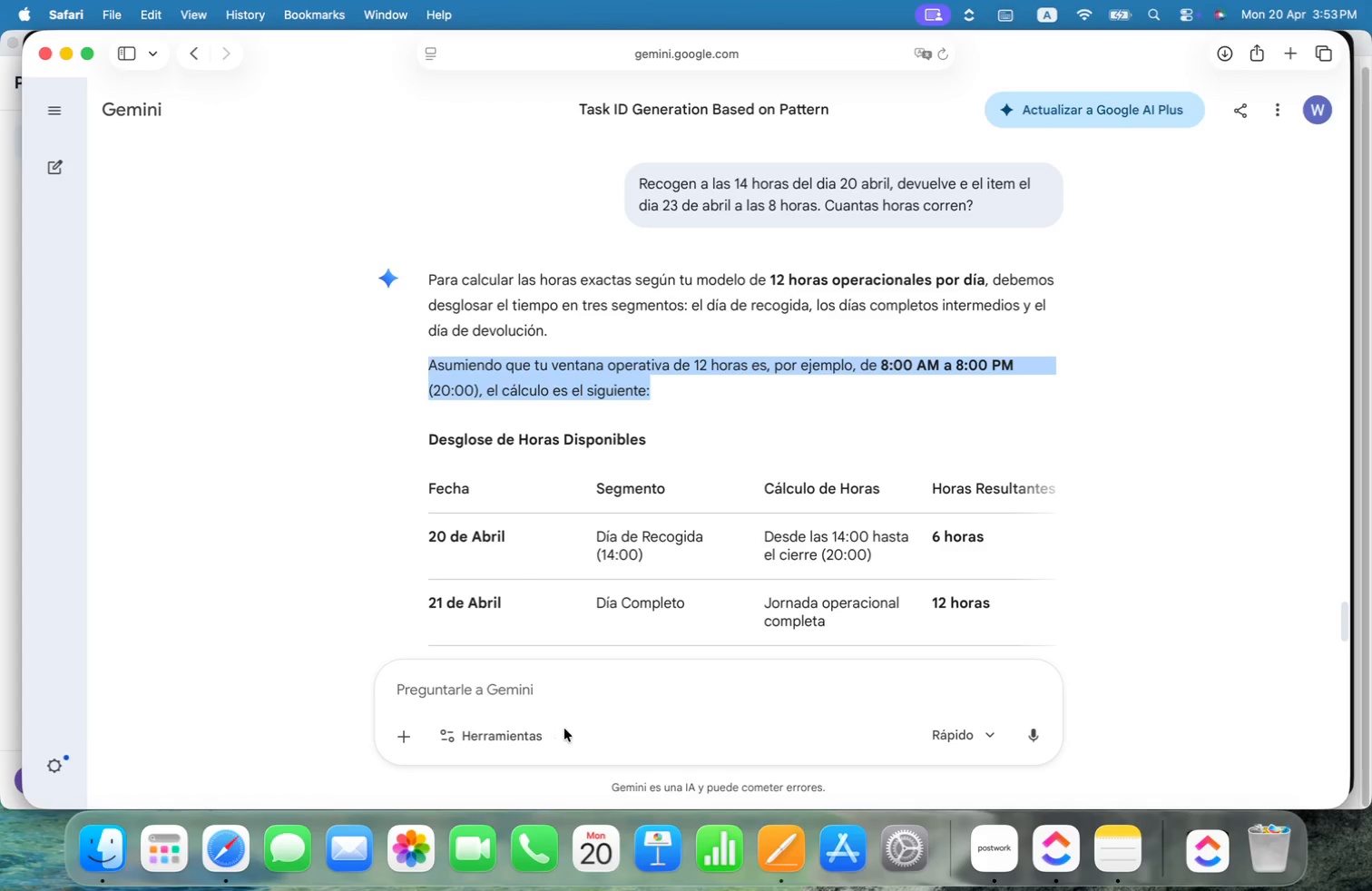 
key(Meta+C)
 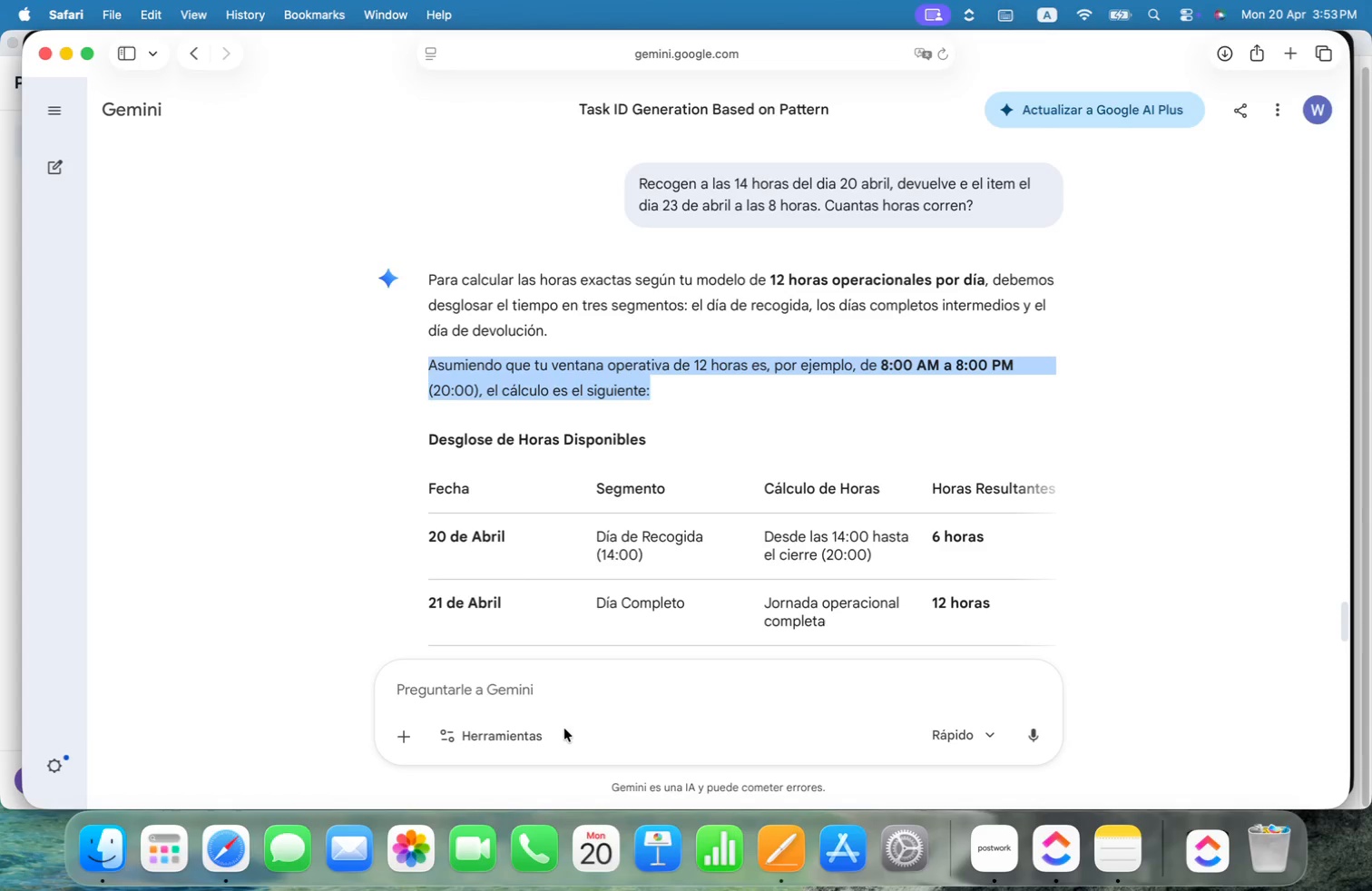 
left_click([573, 686])
 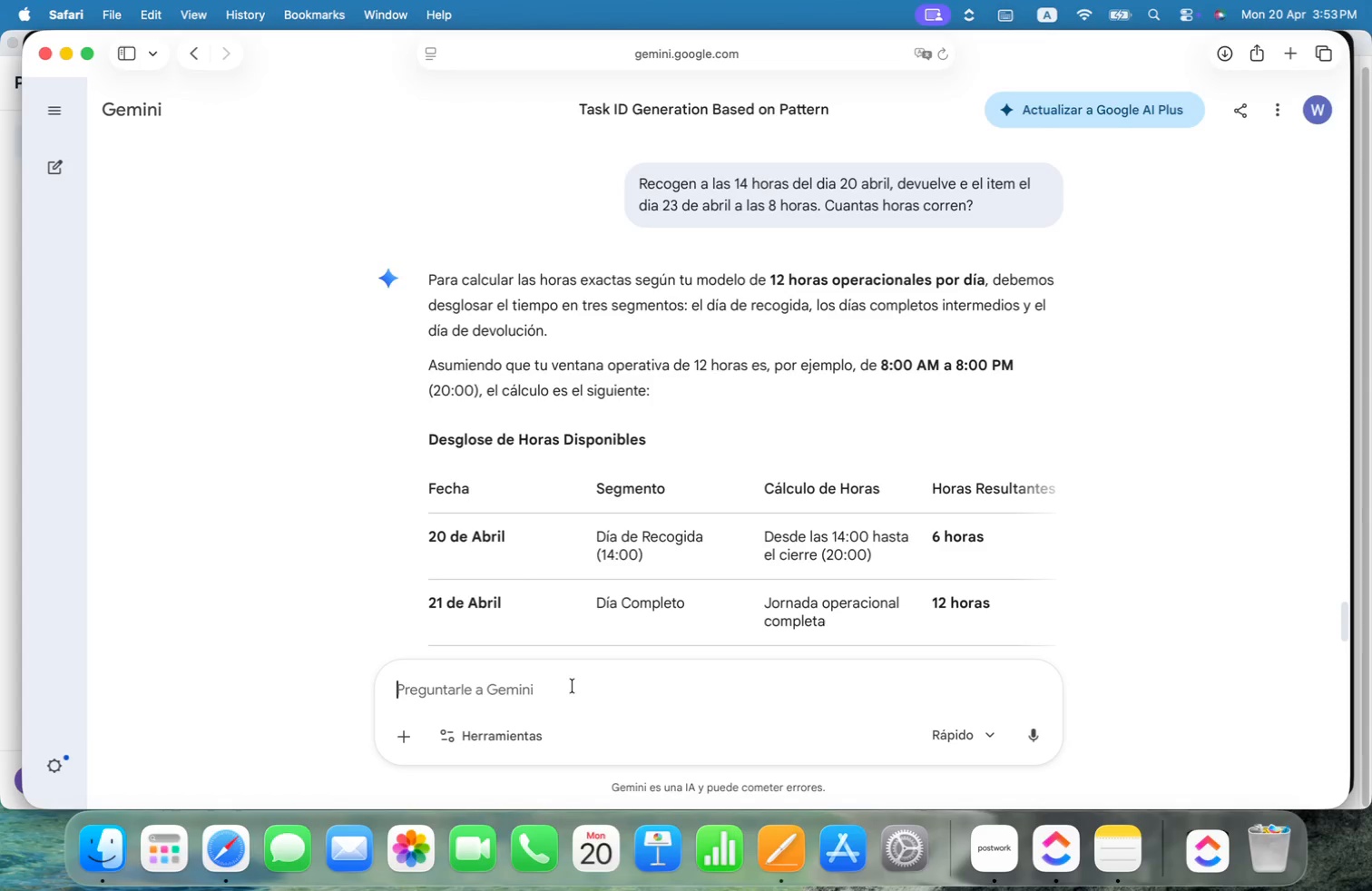 
type(Mantengamso ventana de 12)
key(Backspace)
key(Backspace)
type(1)
key(Backspace)
type(24)
 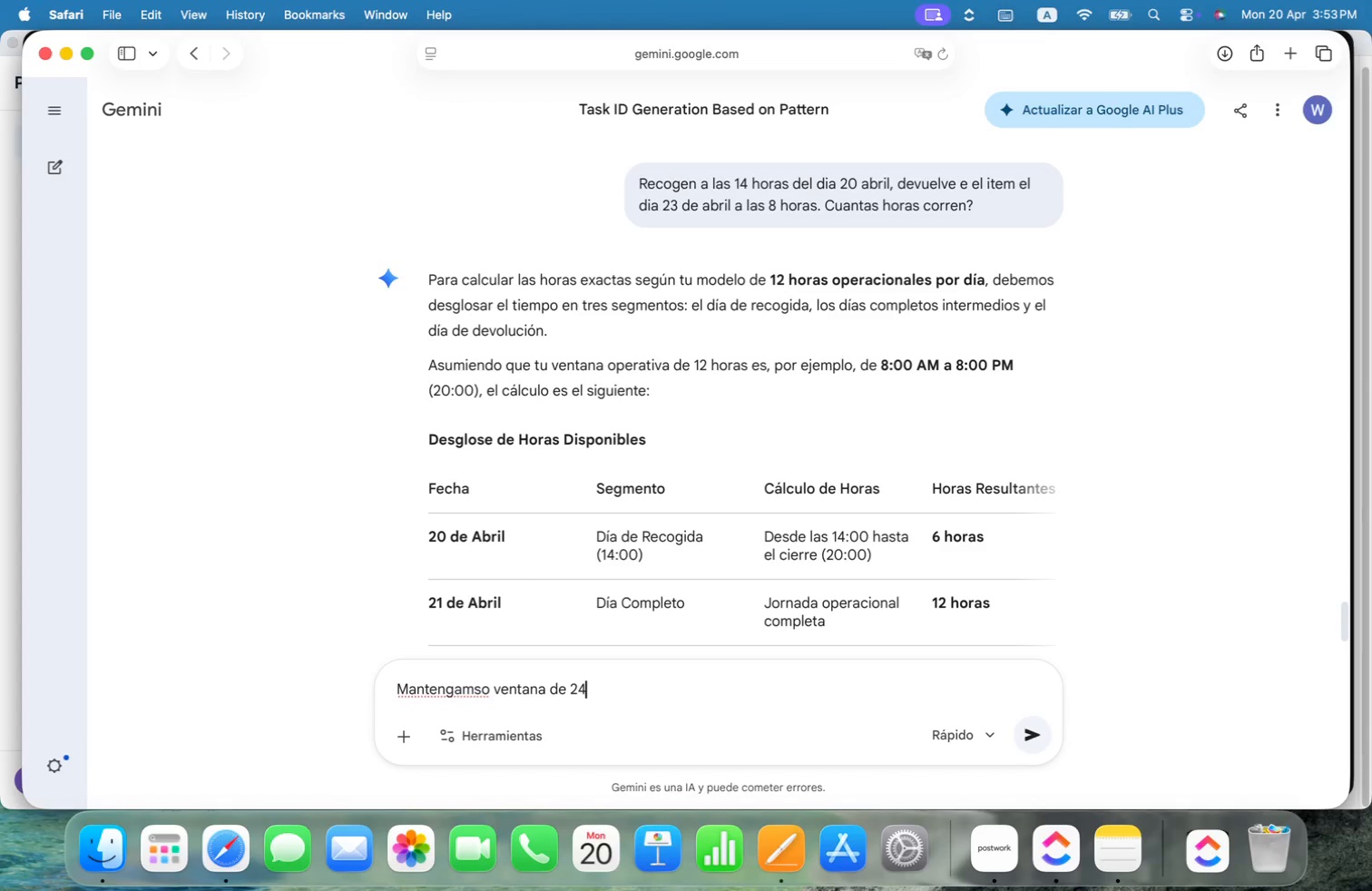 
key(Enter)
 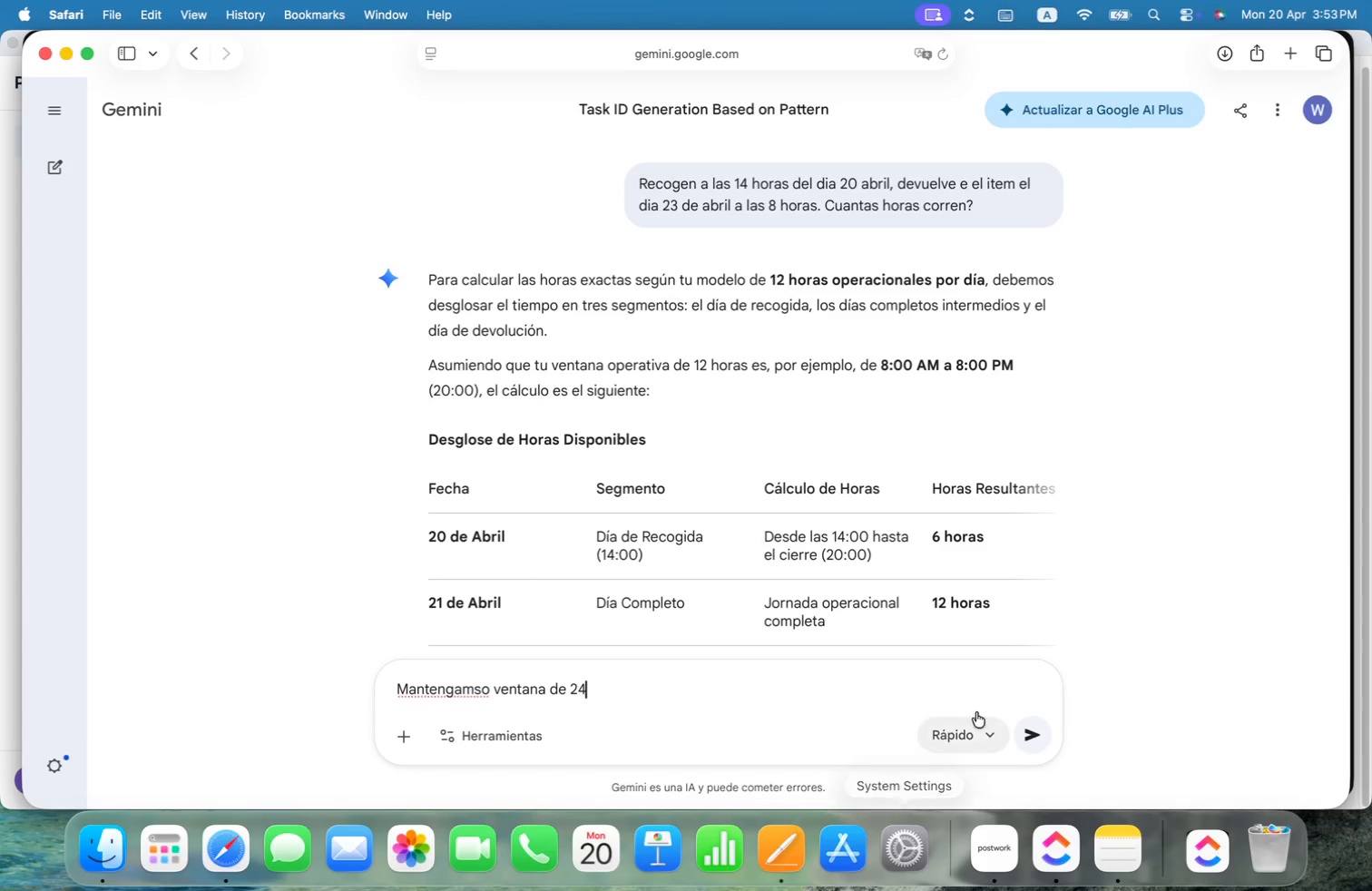 
left_click([1035, 730])
 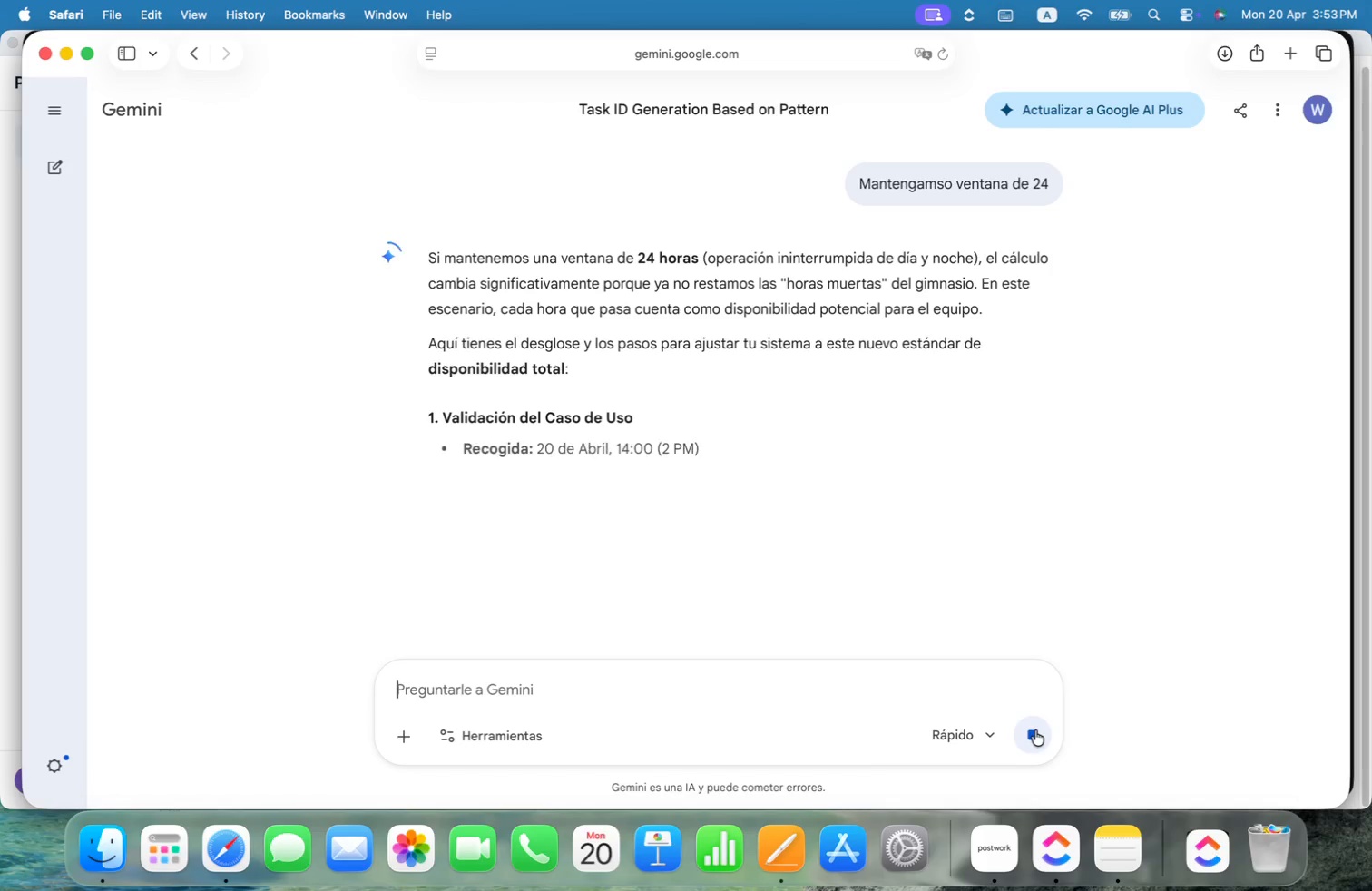 
wait(7.38)
 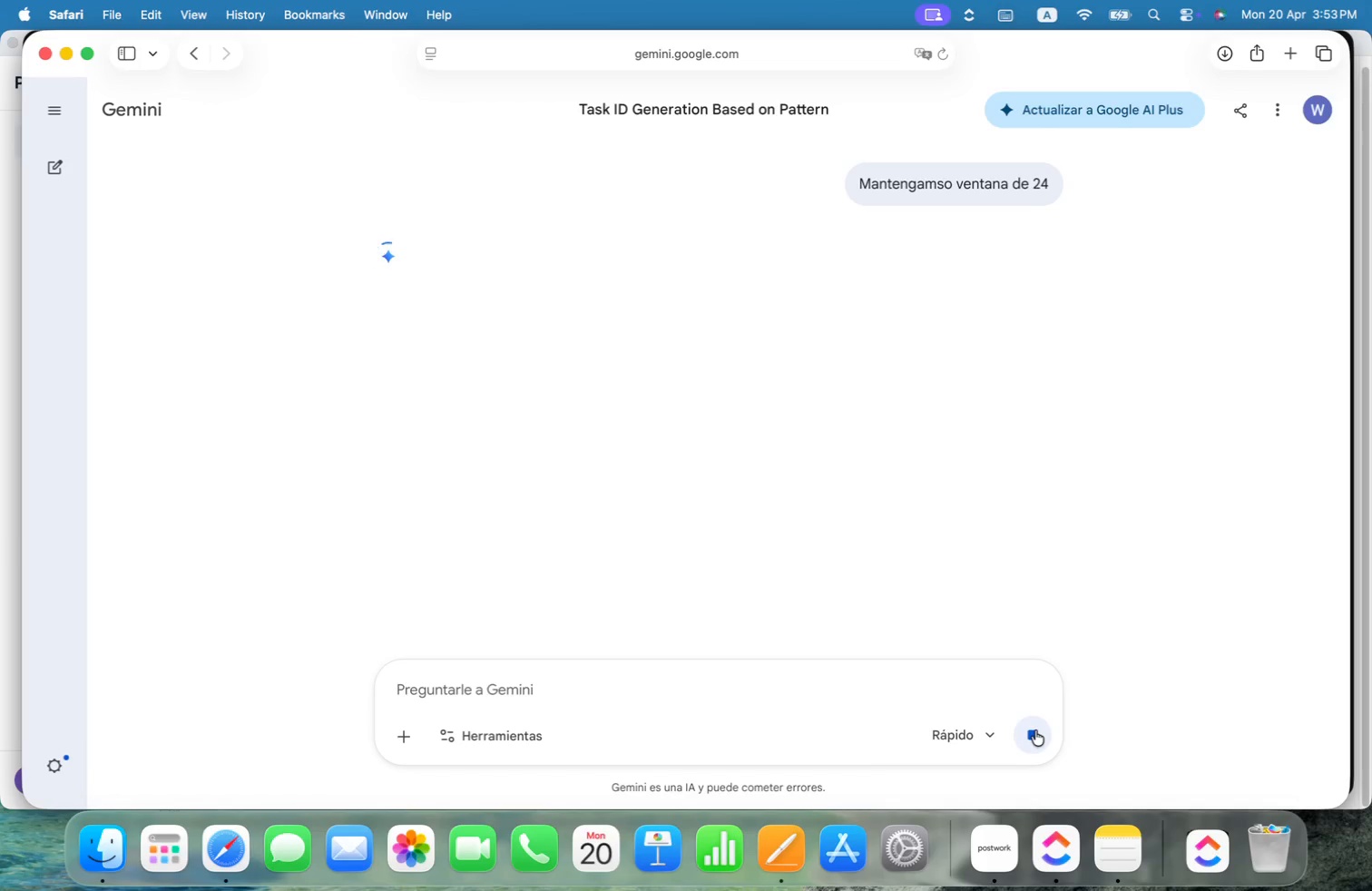 
scroll: coordinate [1113, 365], scroll_direction: down, amount: 7.0
 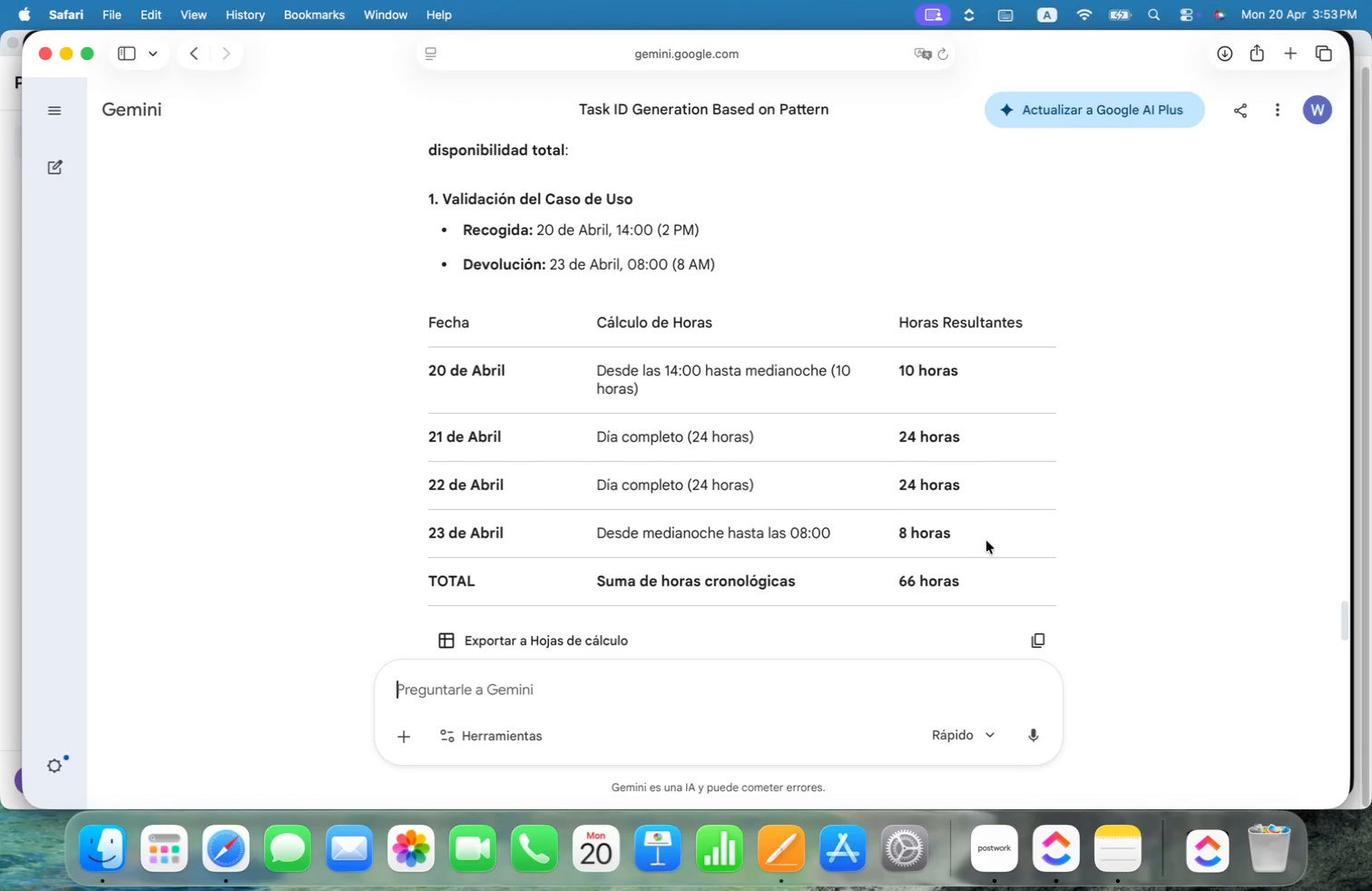 
wait(10.99)
 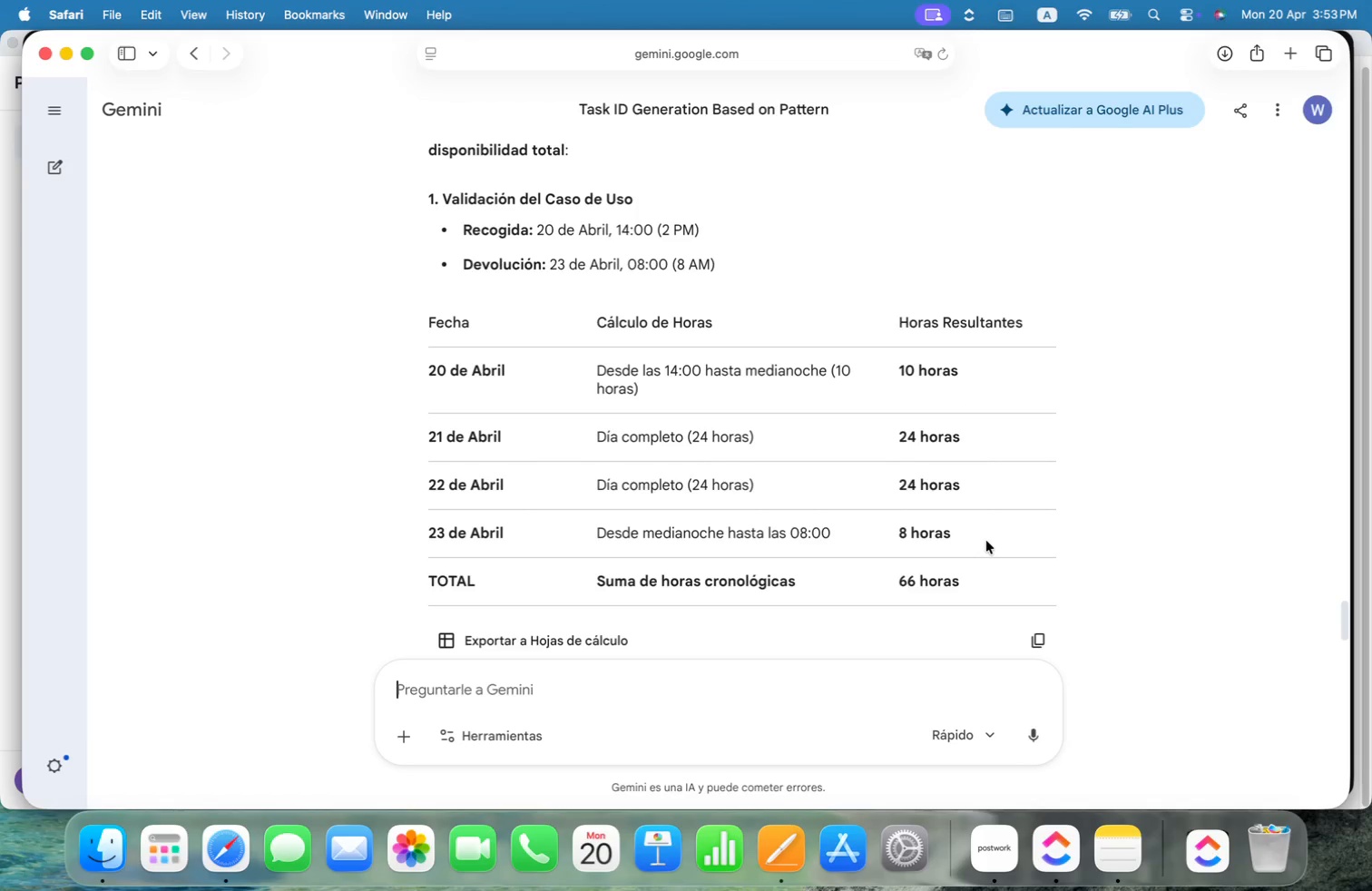 
key(Meta+CommandLeft)
 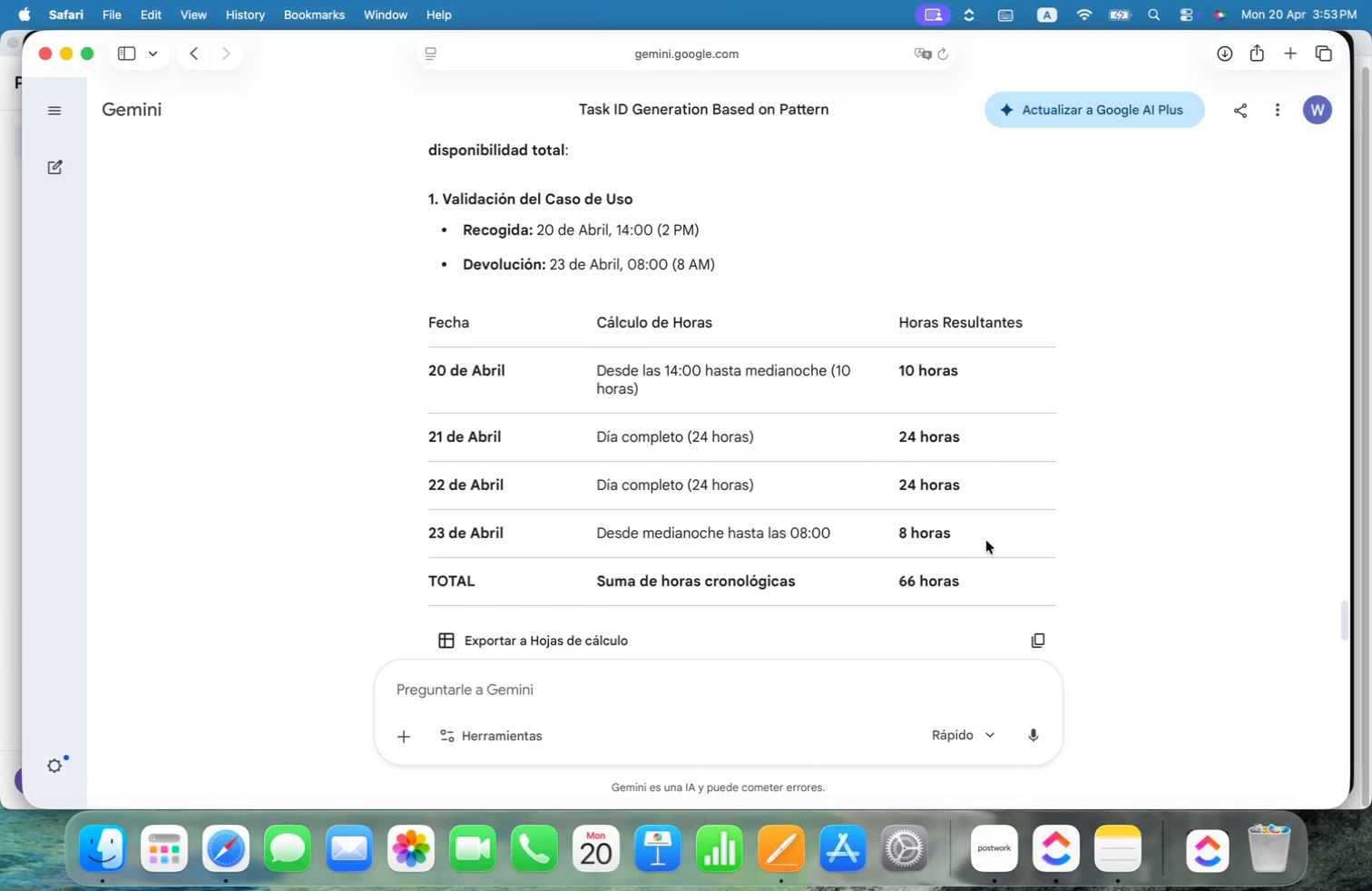 
key(Meta+Tab)
 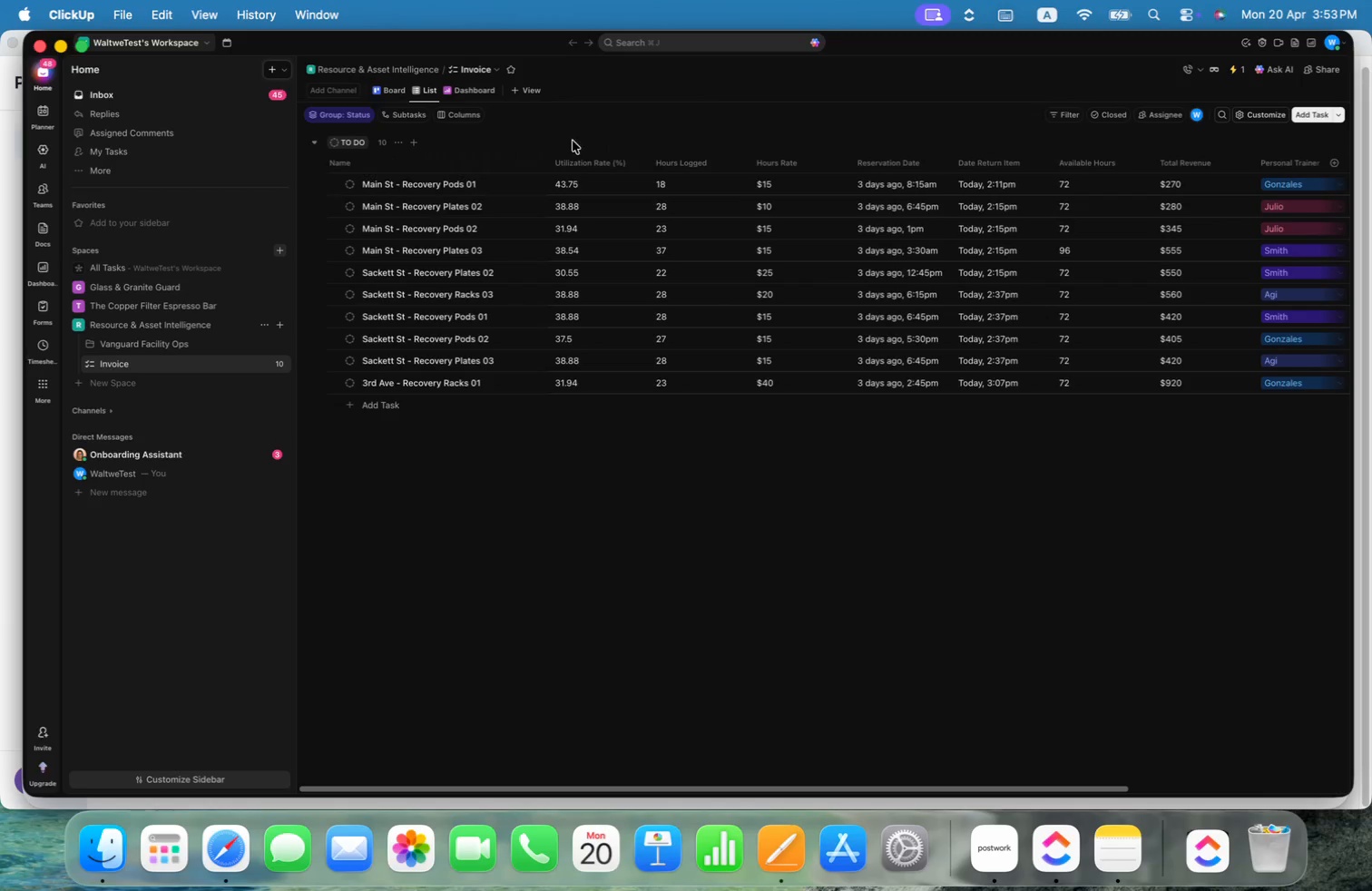 
right_click([669, 163])
 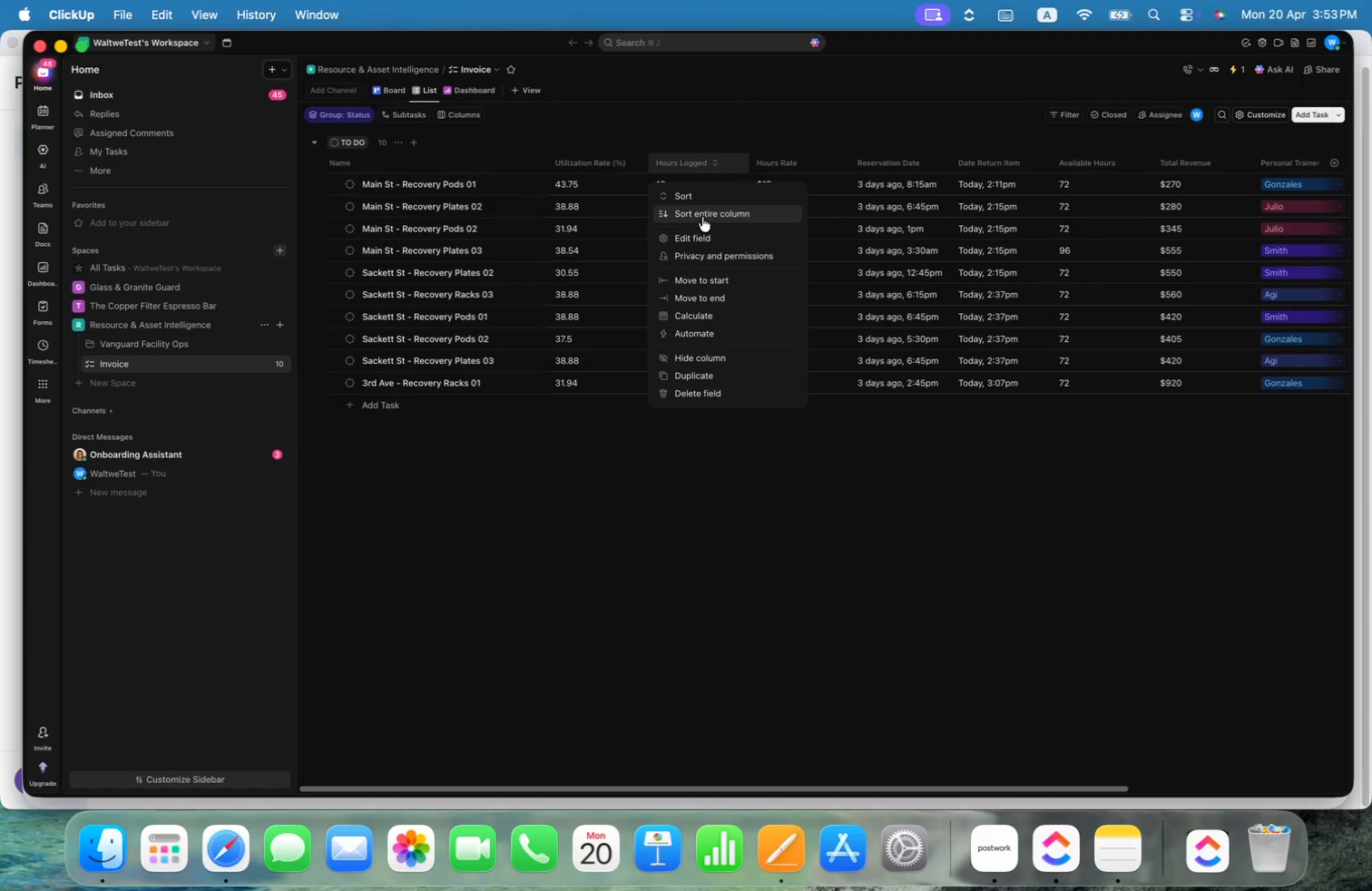 
left_click([706, 237])
 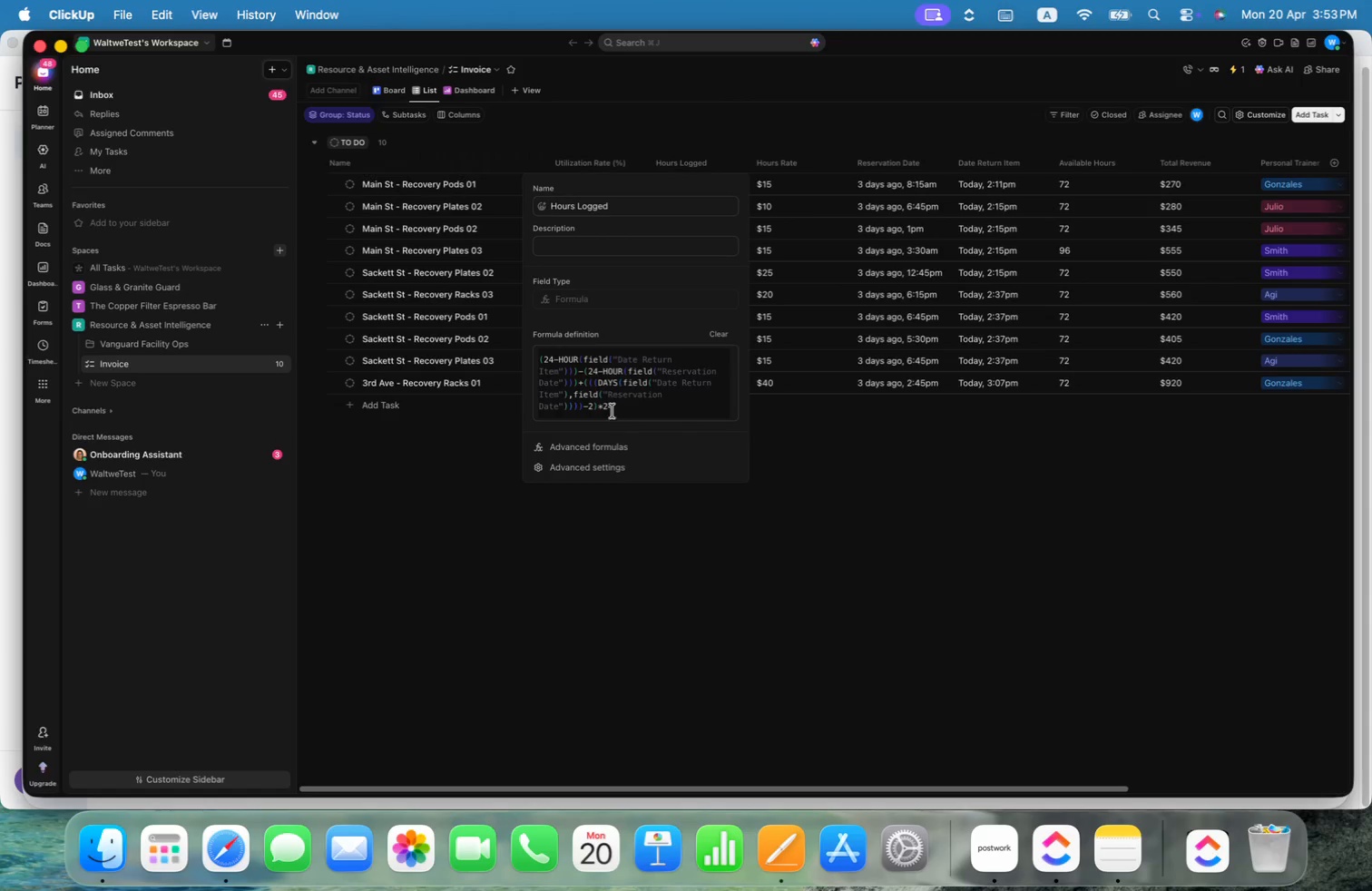 
left_click([593, 405])
 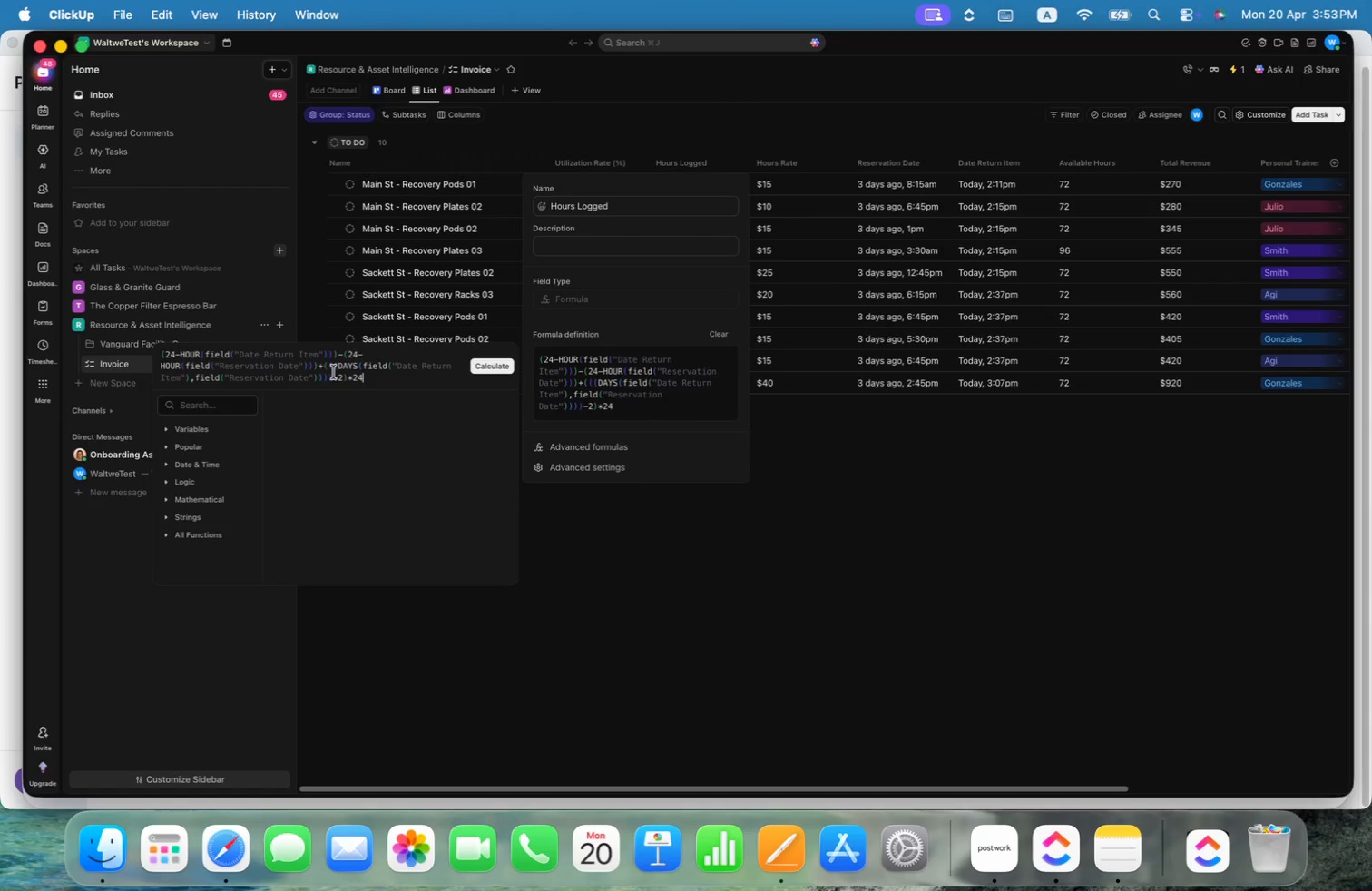 
left_click([343, 375])
 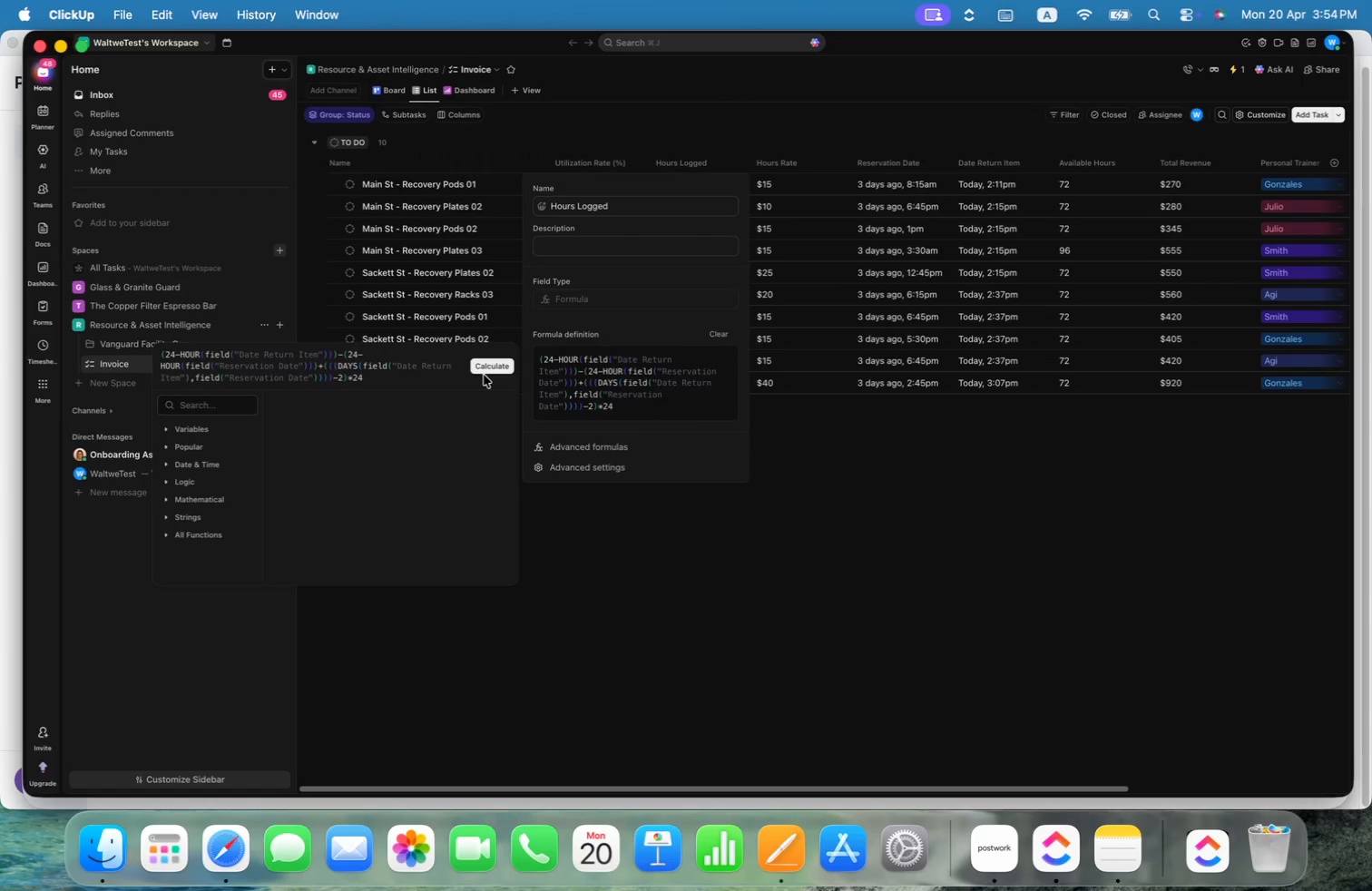 
key(Backspace)
 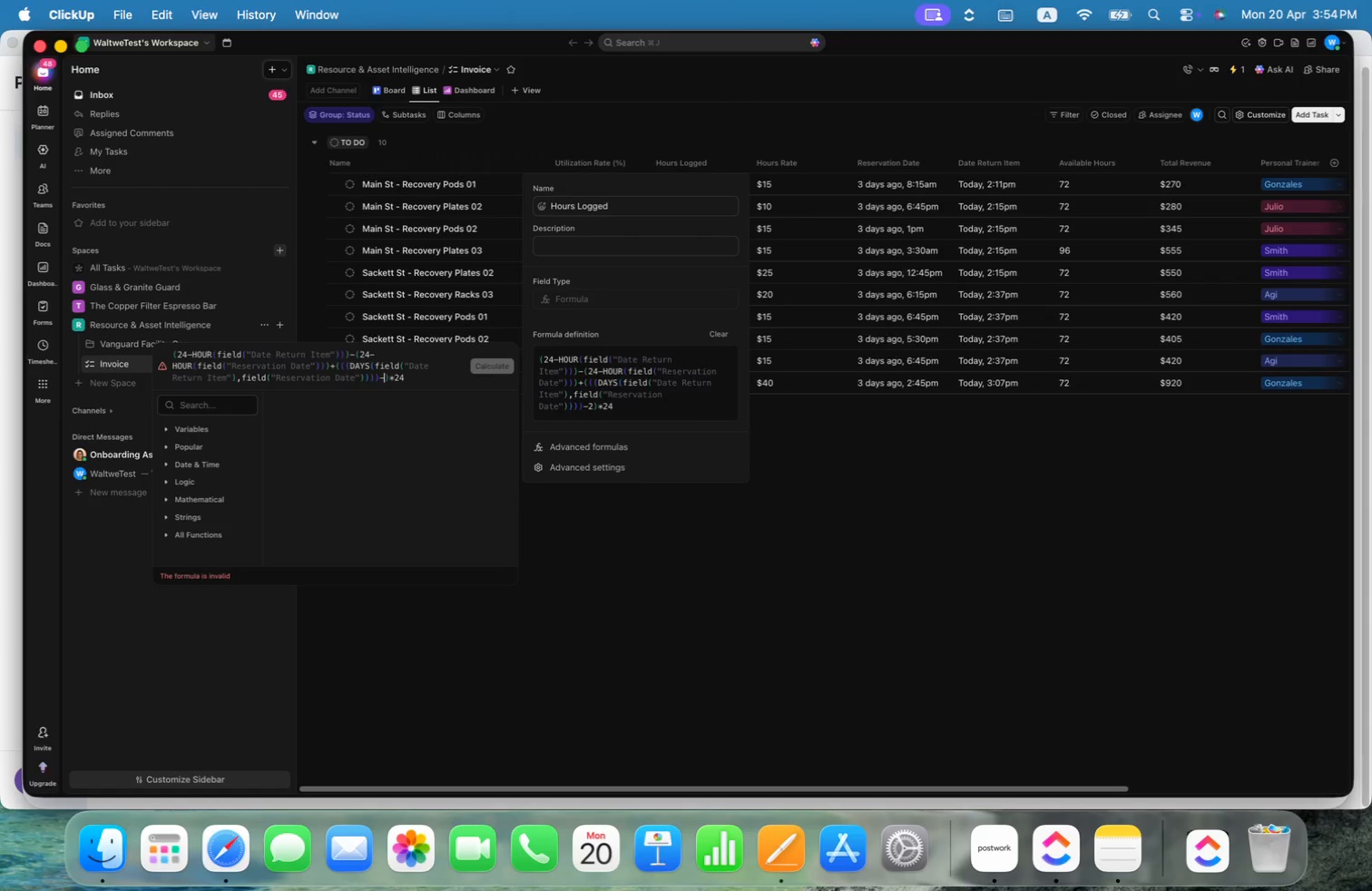 
key(1)
 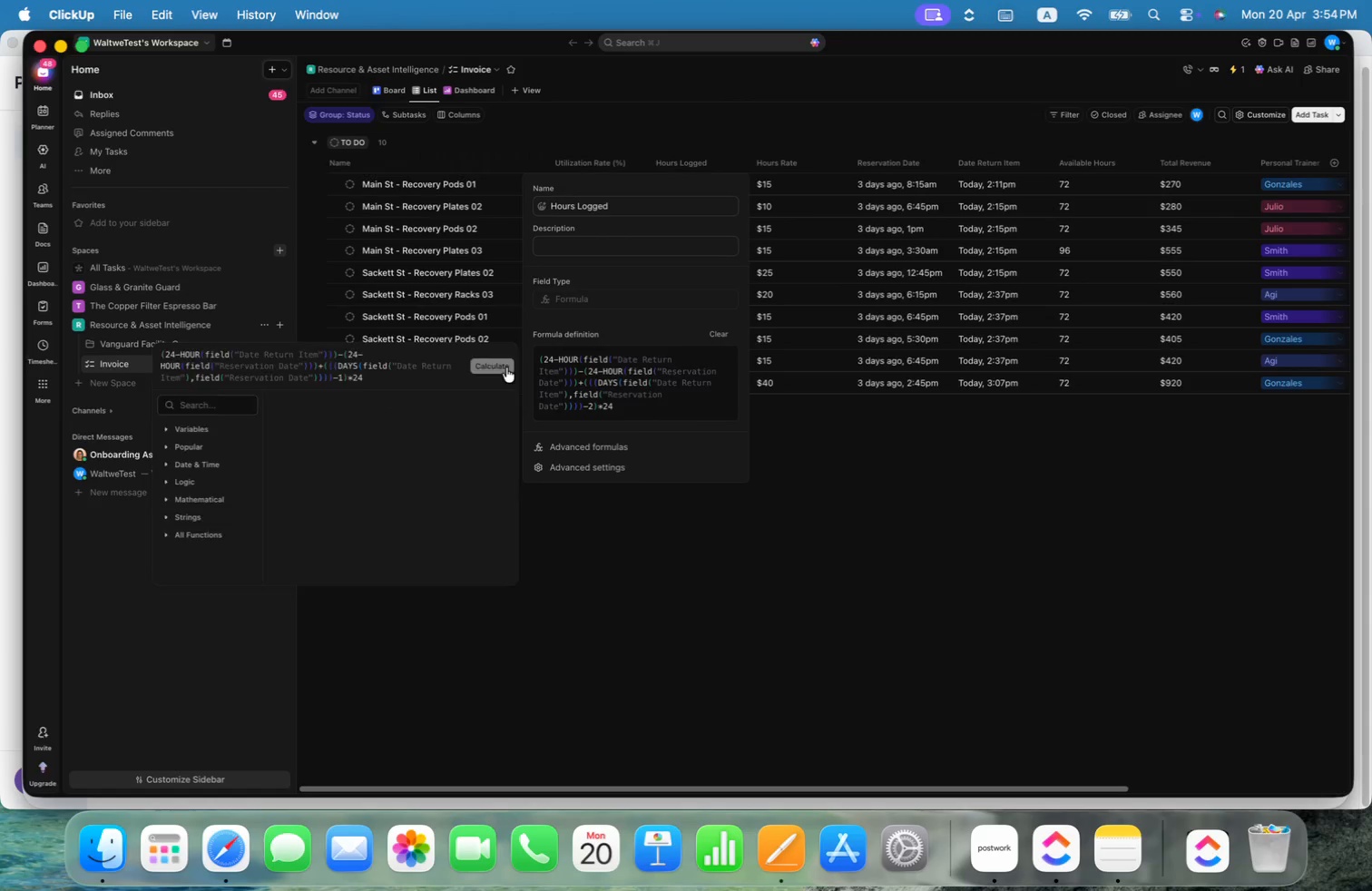 
left_click([835, 568])
 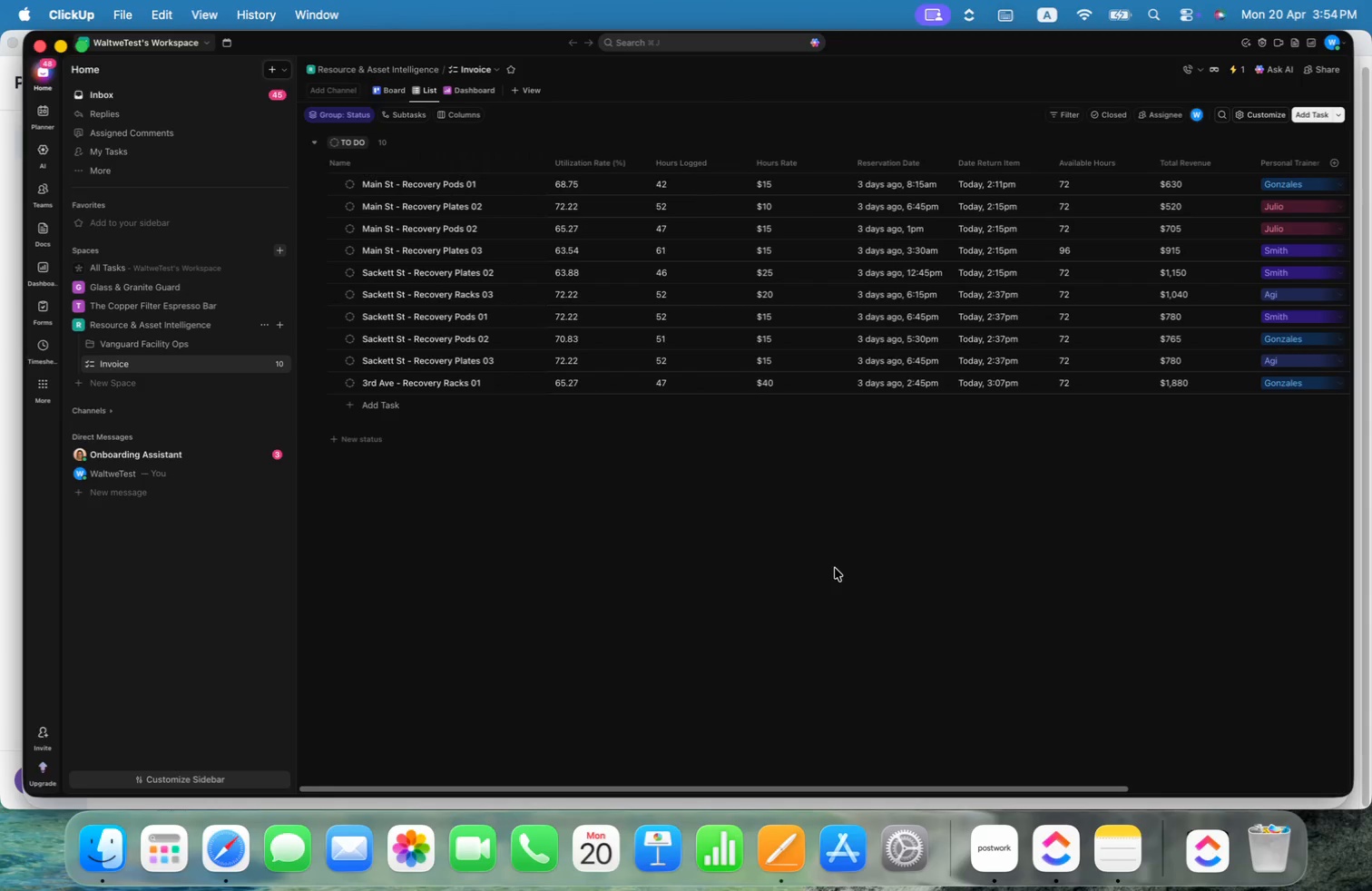 
key(Meta+CommandLeft)
 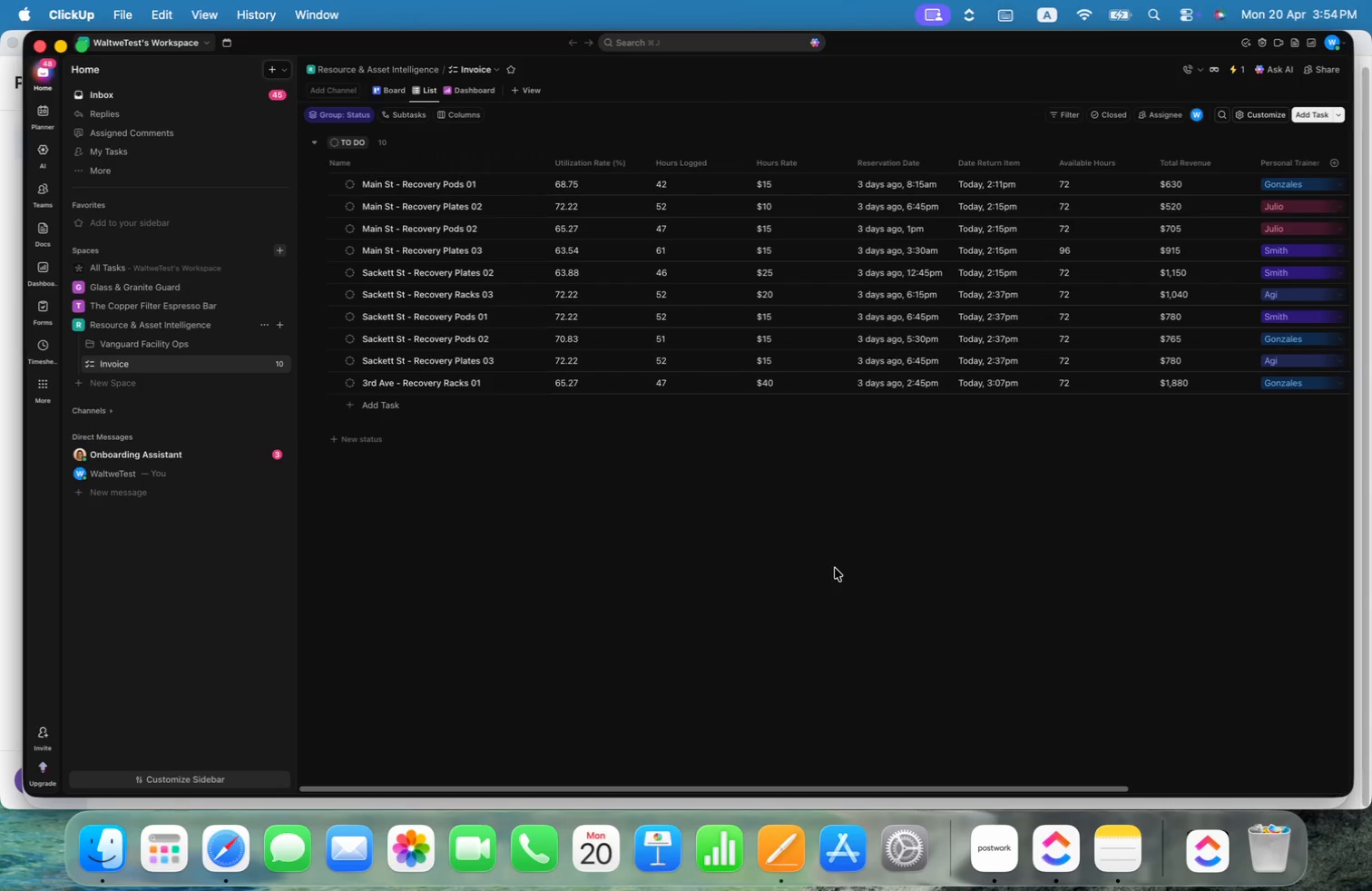 
key(Meta+Tab)
 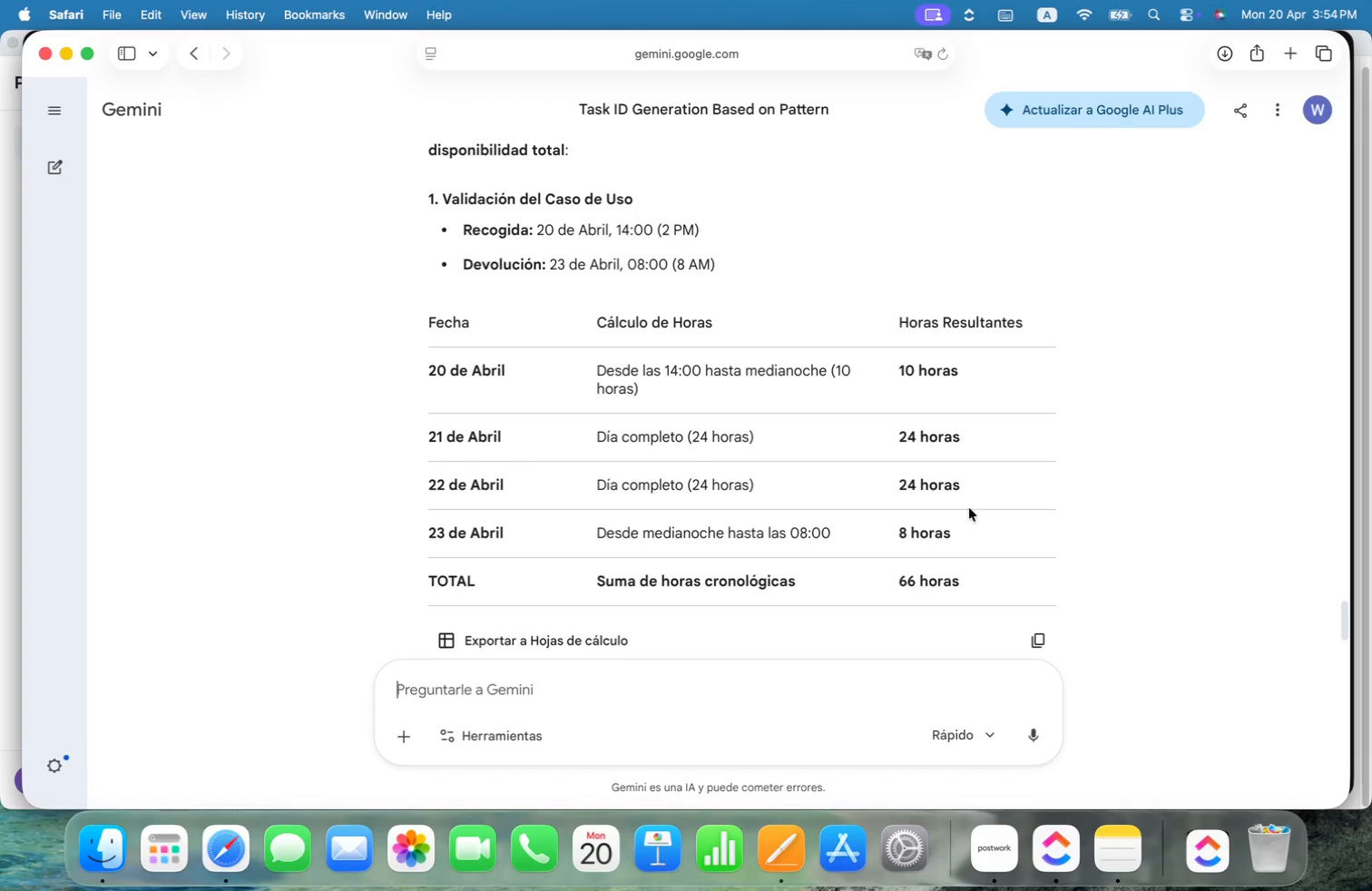 
scroll: coordinate [1203, 402], scroll_direction: down, amount: 6.0
 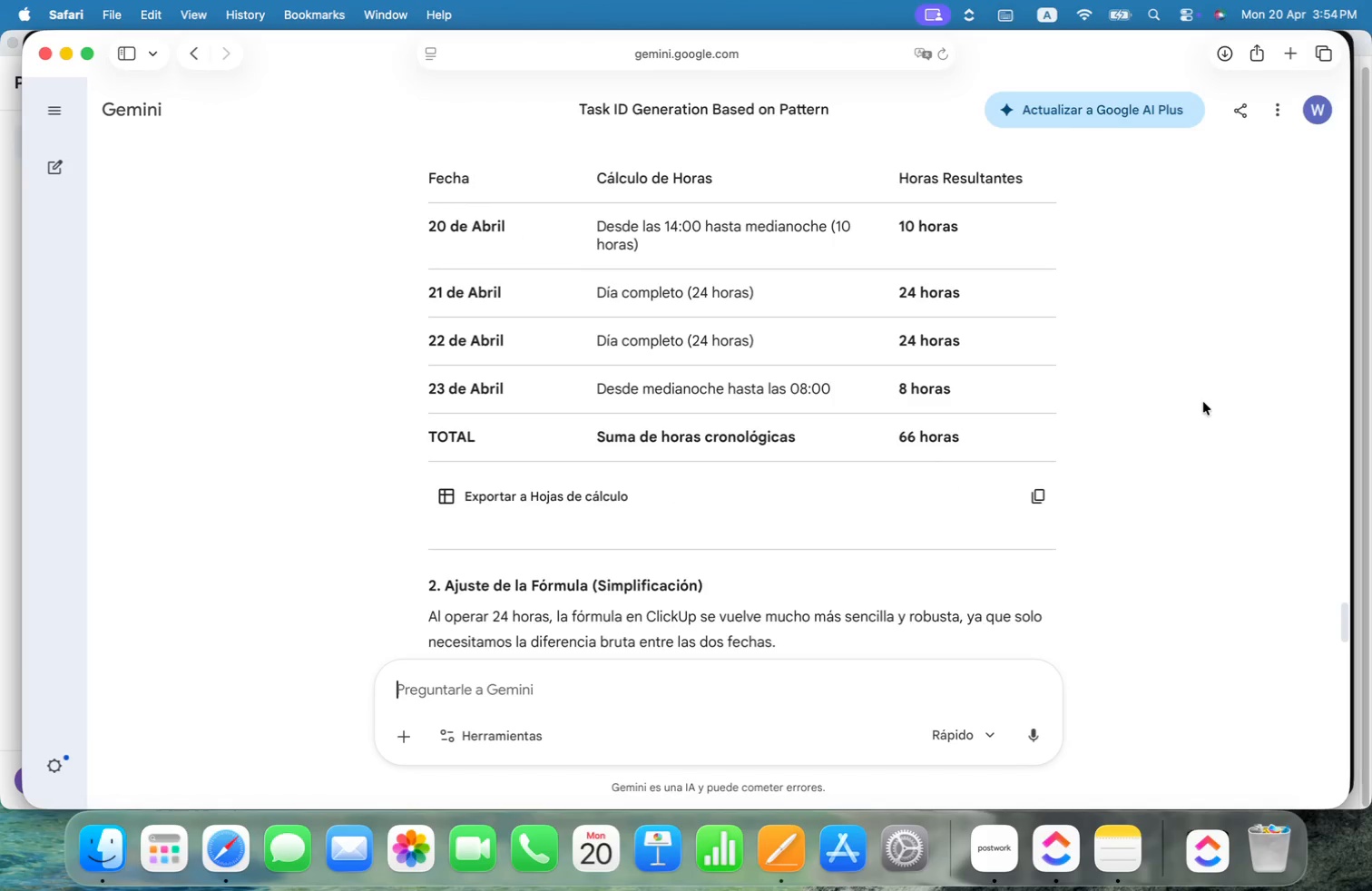 
scroll: coordinate [1203, 402], scroll_direction: up, amount: 20.0
 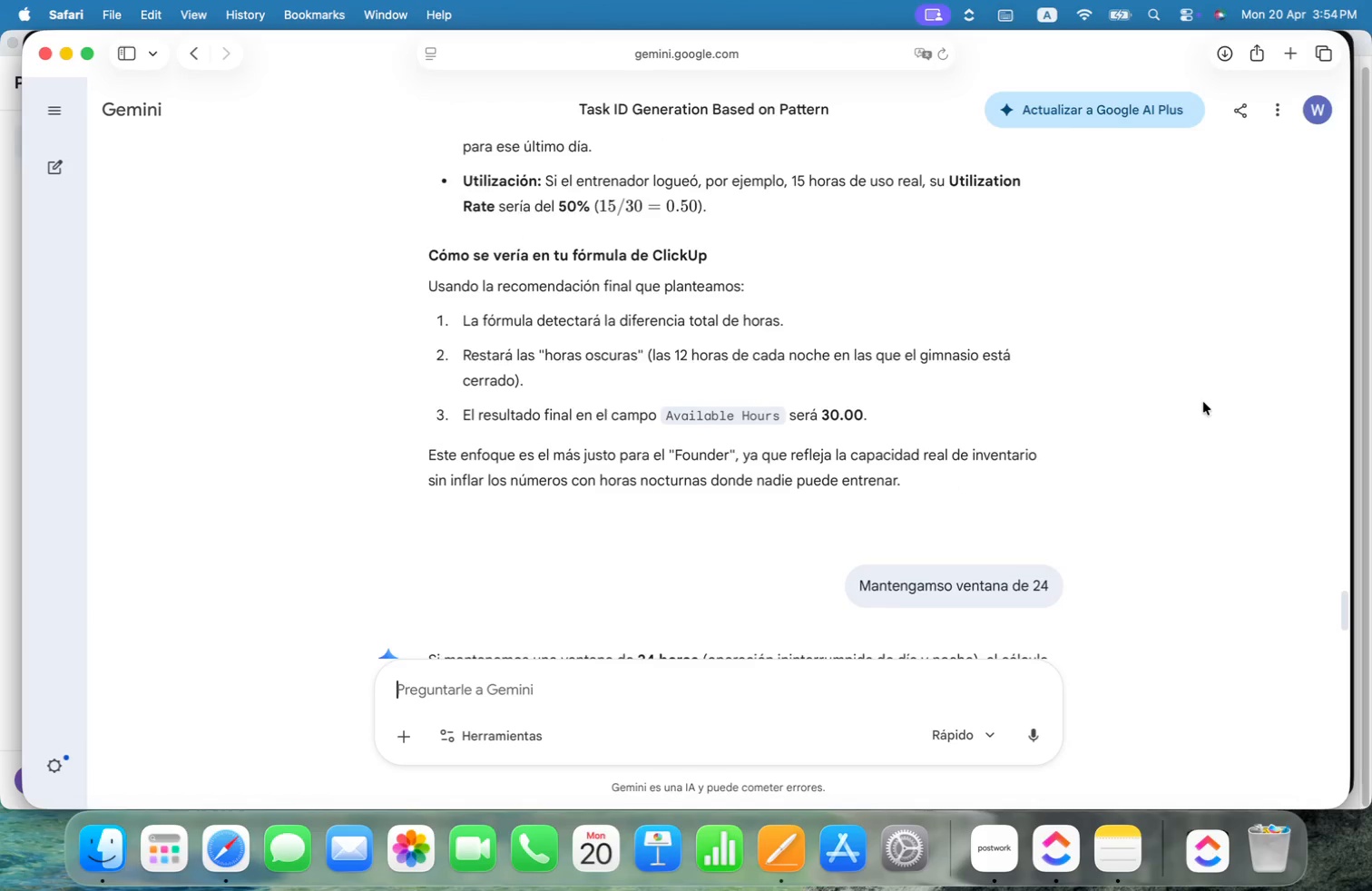 
scroll: coordinate [1203, 402], scroll_direction: down, amount: 121.0
 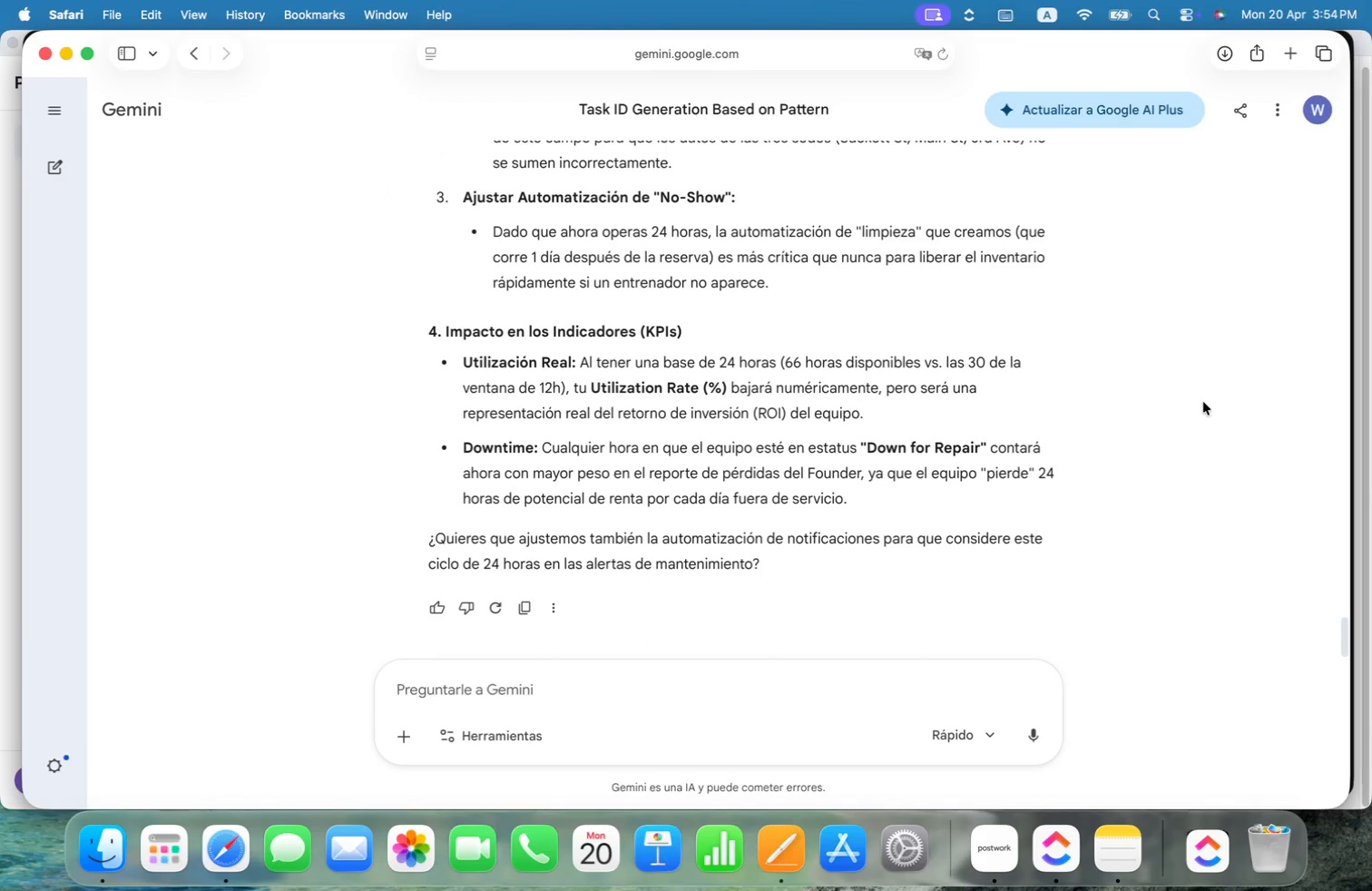 
scroll: coordinate [1203, 402], scroll_direction: up, amount: 15.0
 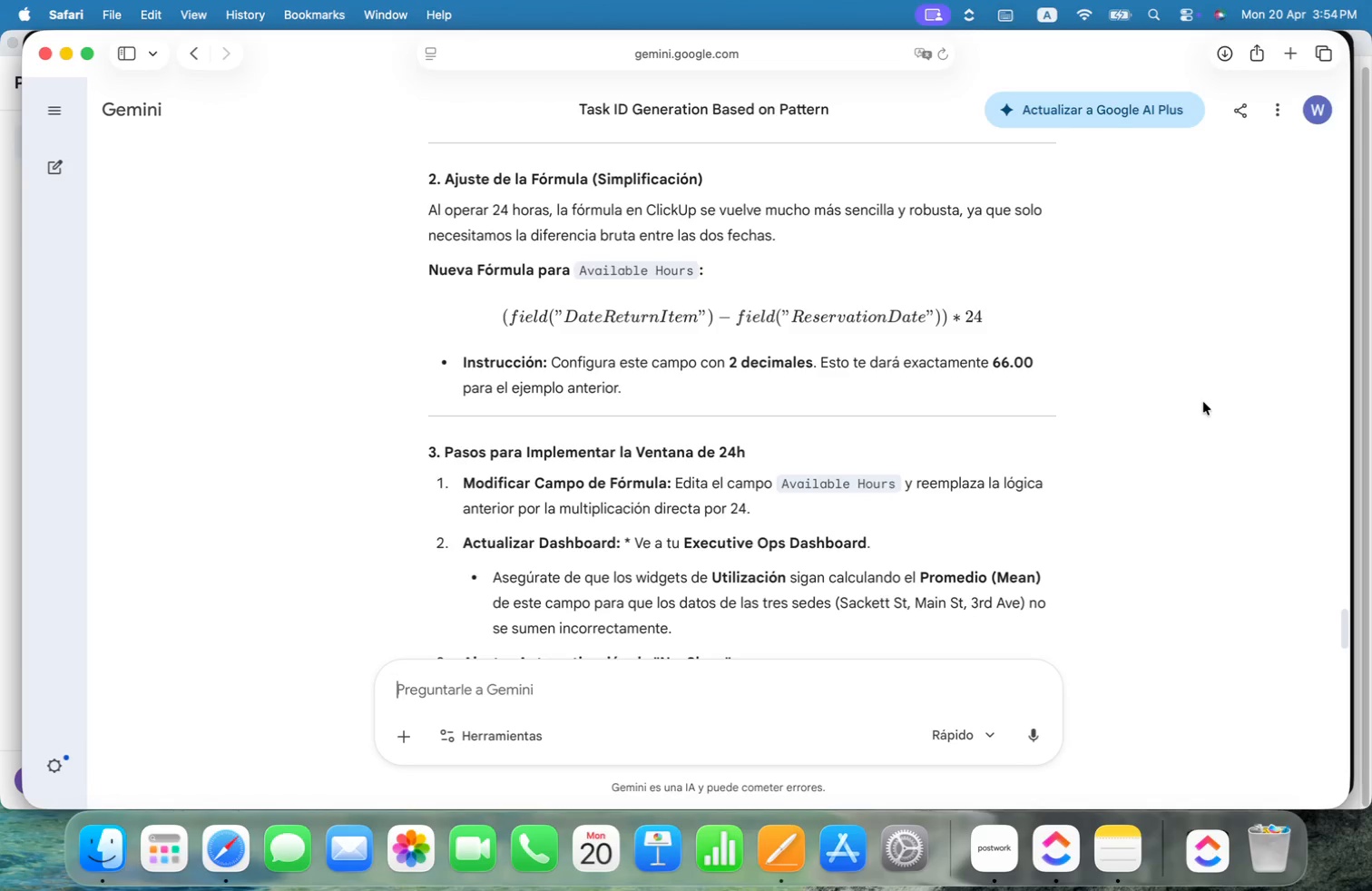 
key(Meta+CommandLeft)
 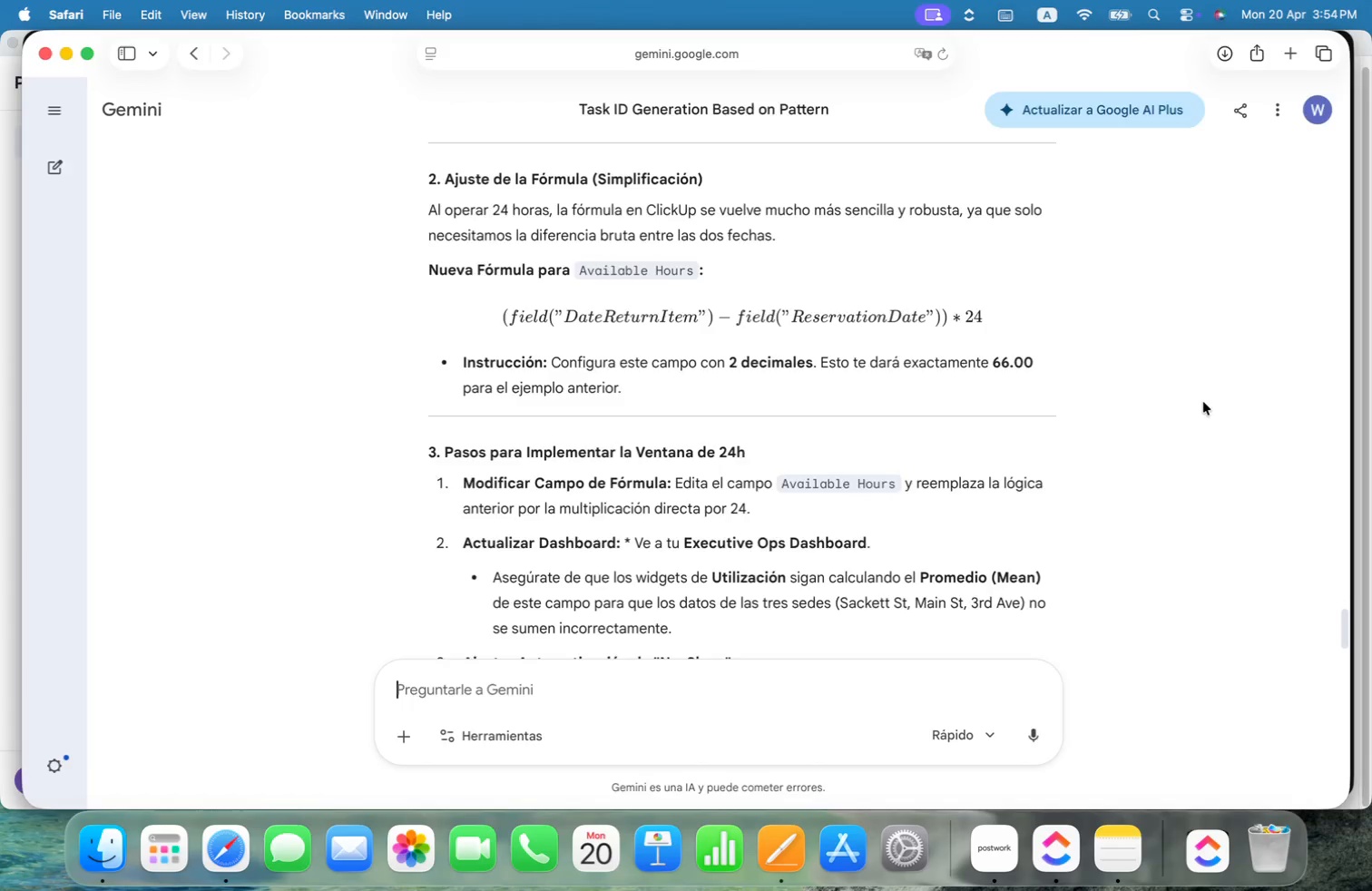 
key(Meta+Tab)
 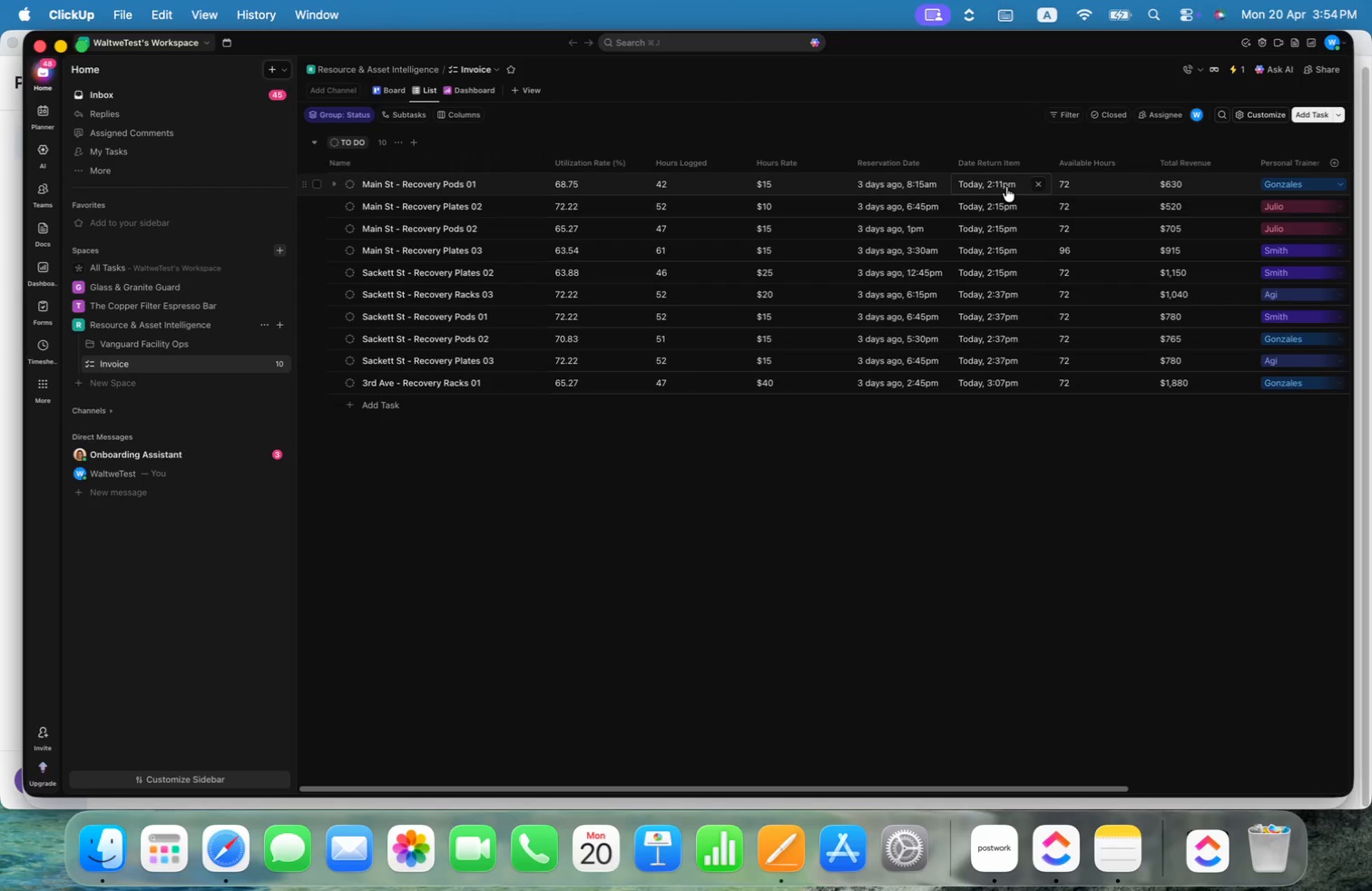 
wait(43.89)
 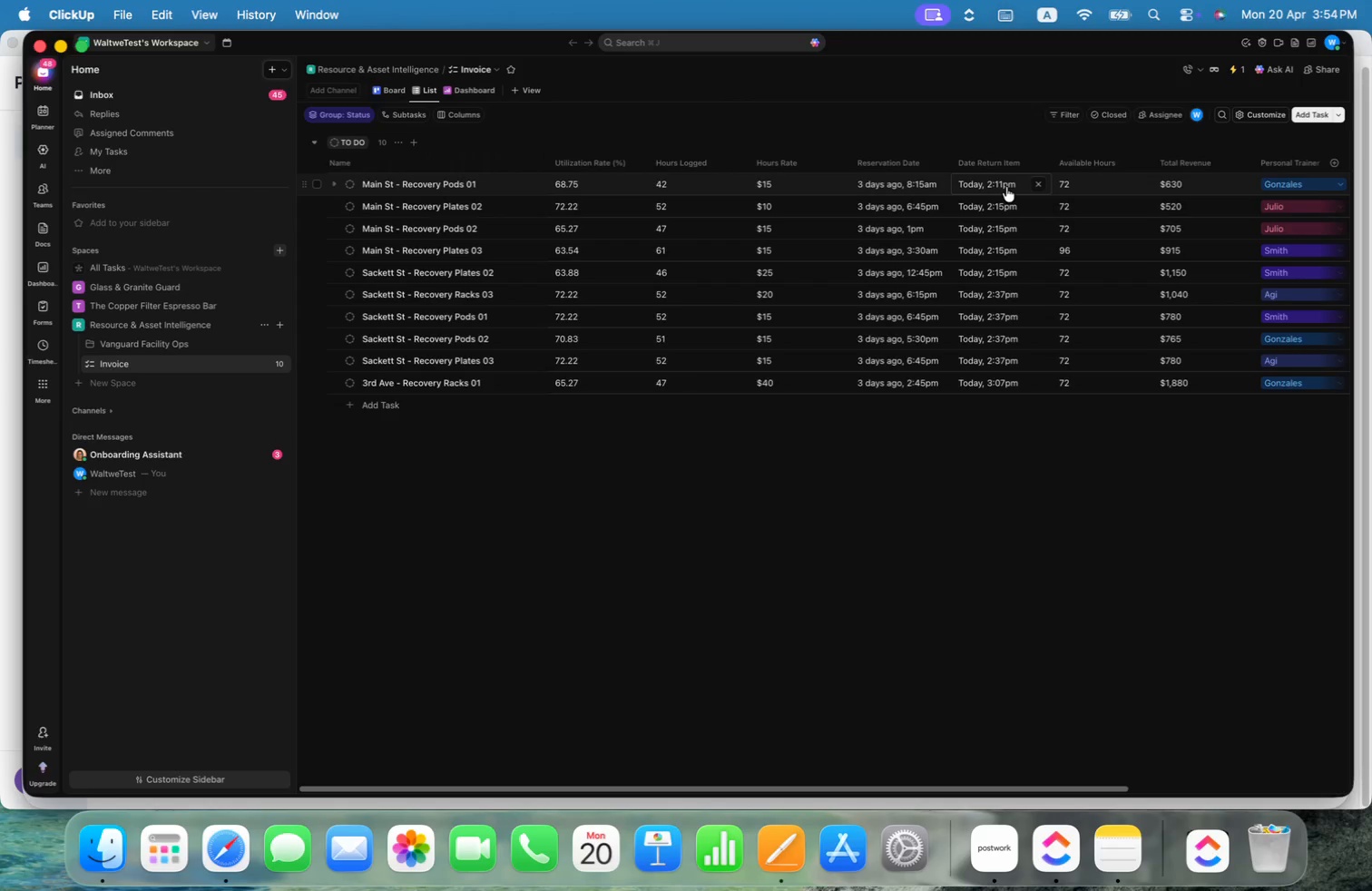 
left_click_drag(start_coordinate=[987, 791], to_coordinate=[1299, 772])
 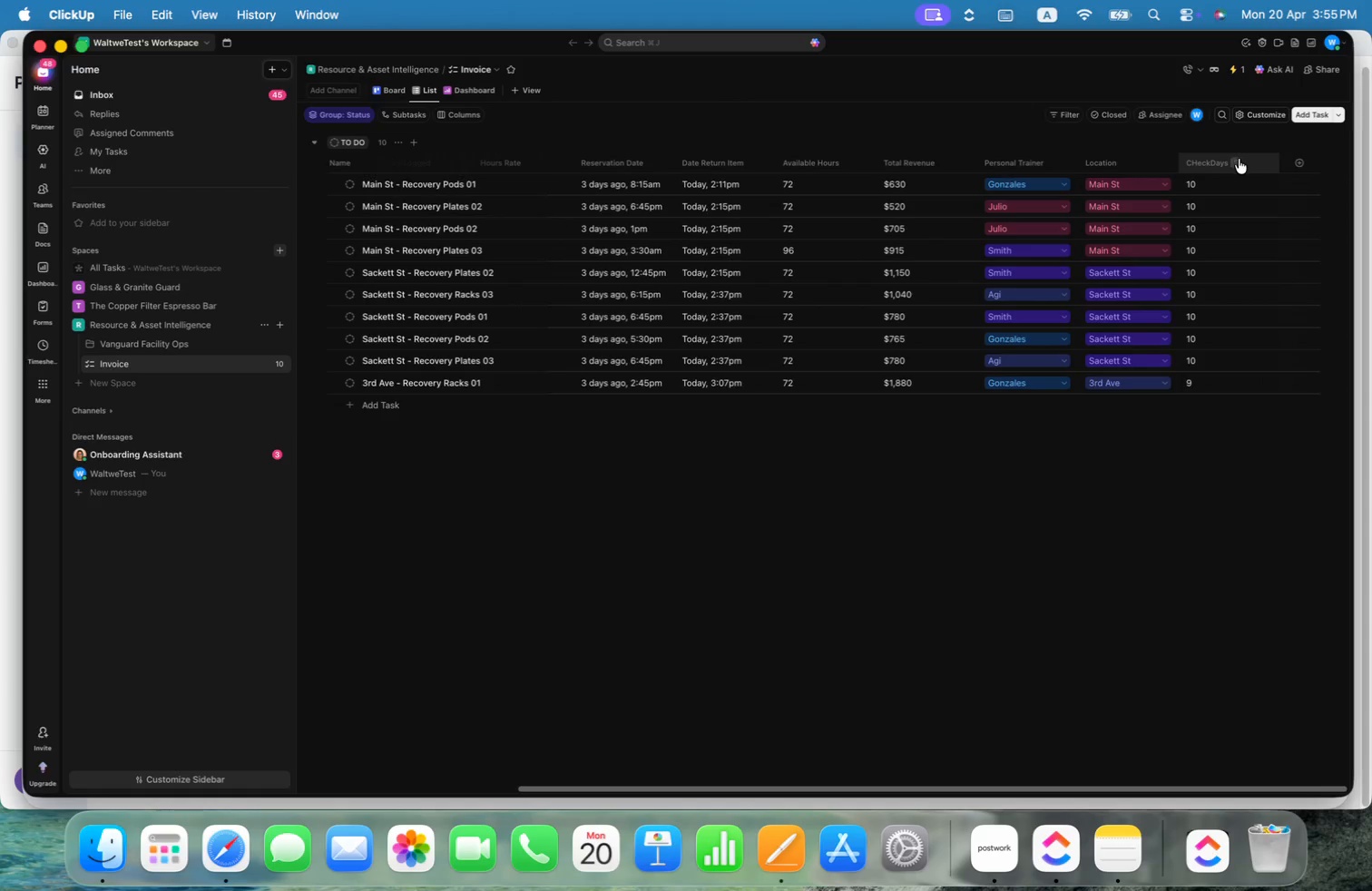 
left_click([1293, 162])
 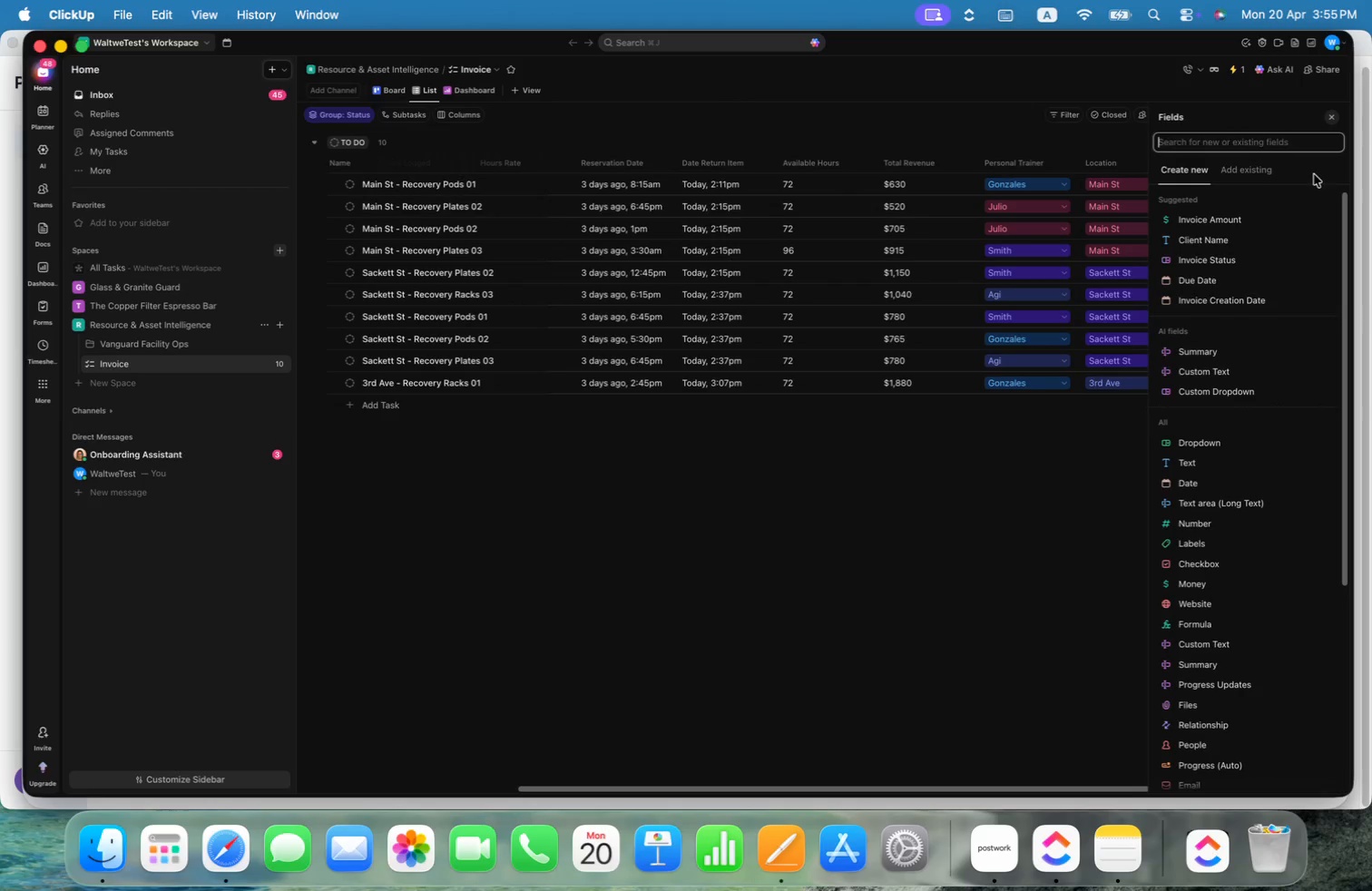 
left_click([1267, 176])
 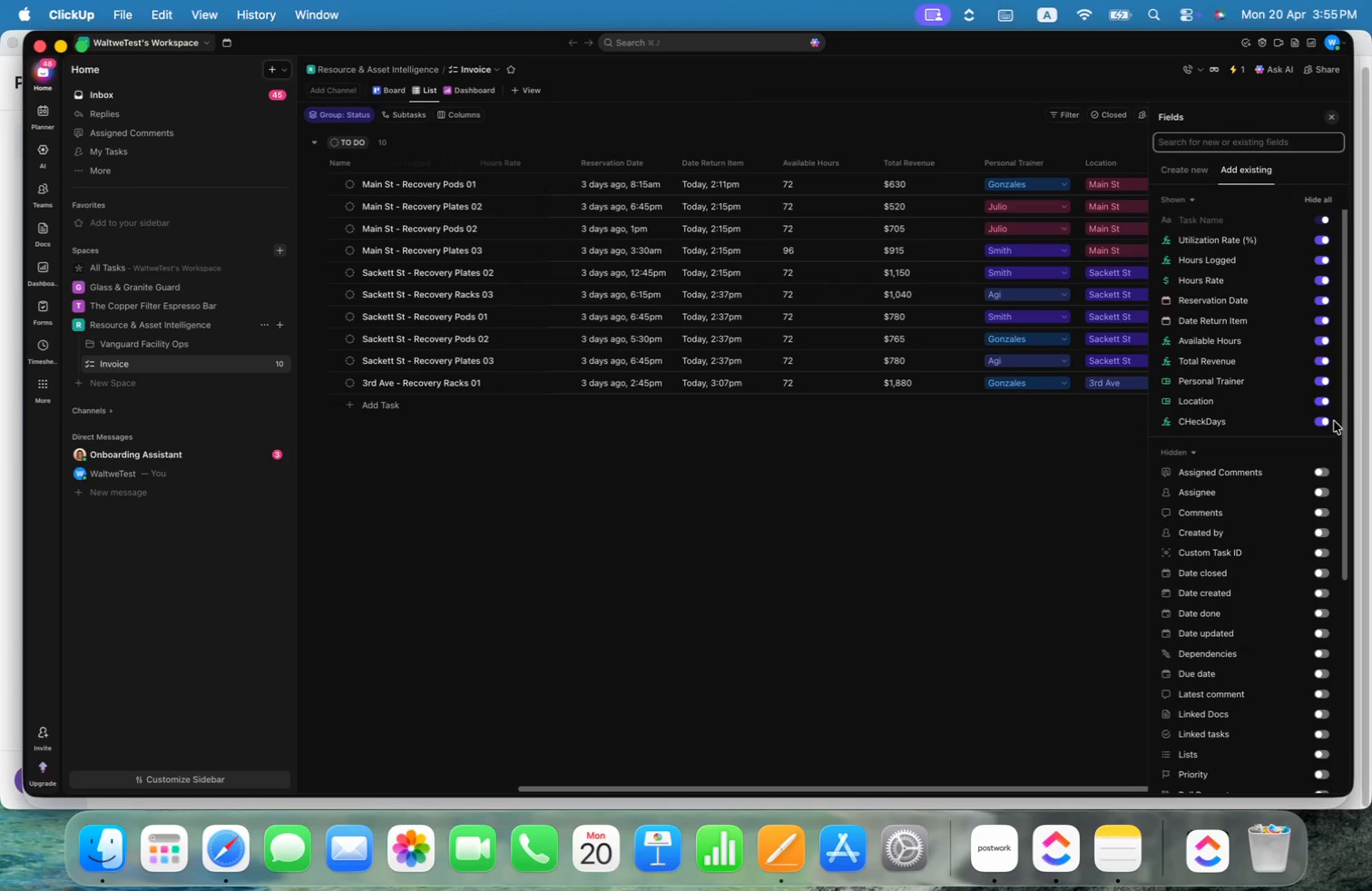 
left_click([1319, 425])
 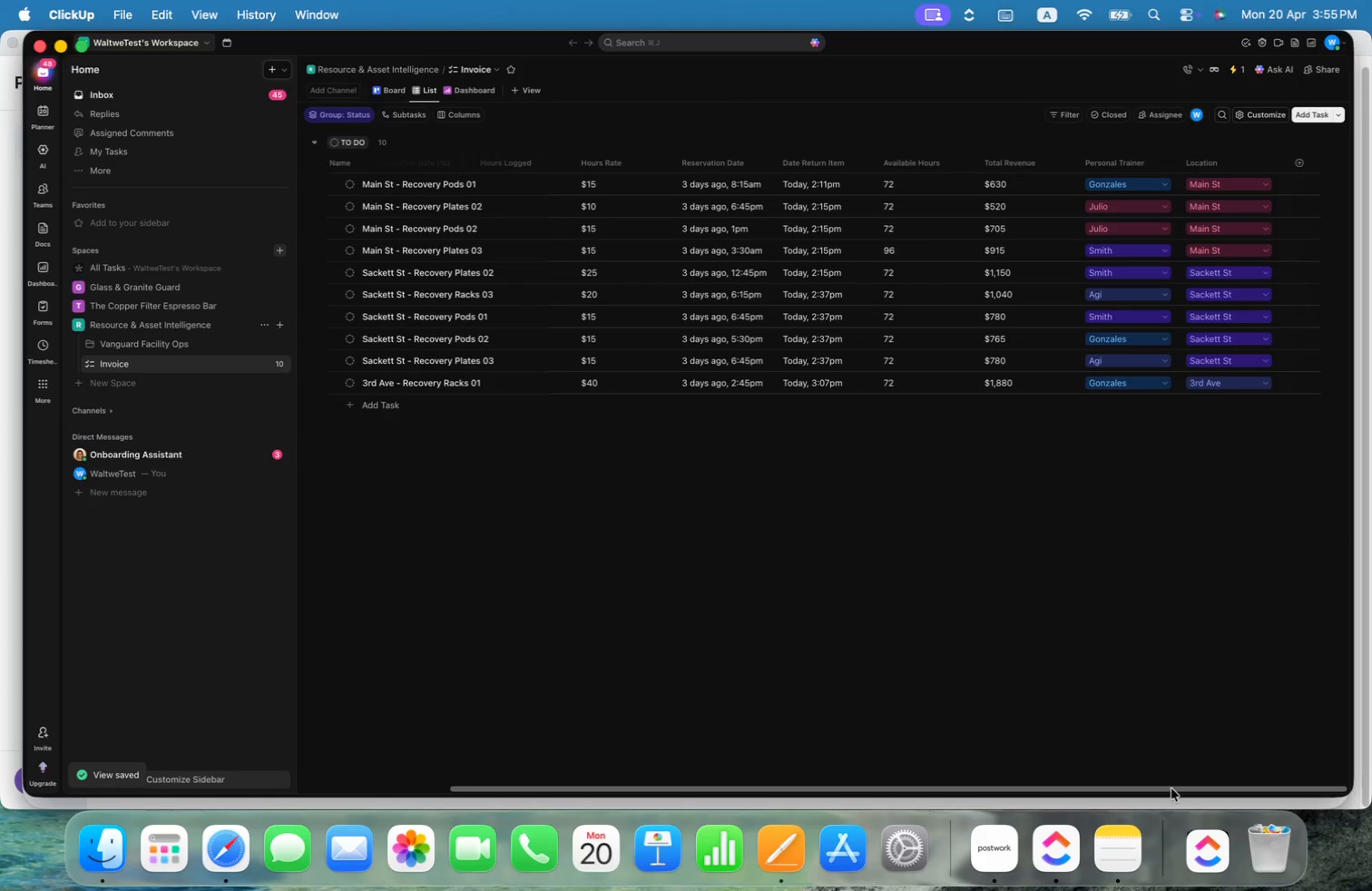 
left_click_drag(start_coordinate=[1167, 790], to_coordinate=[597, 778])
 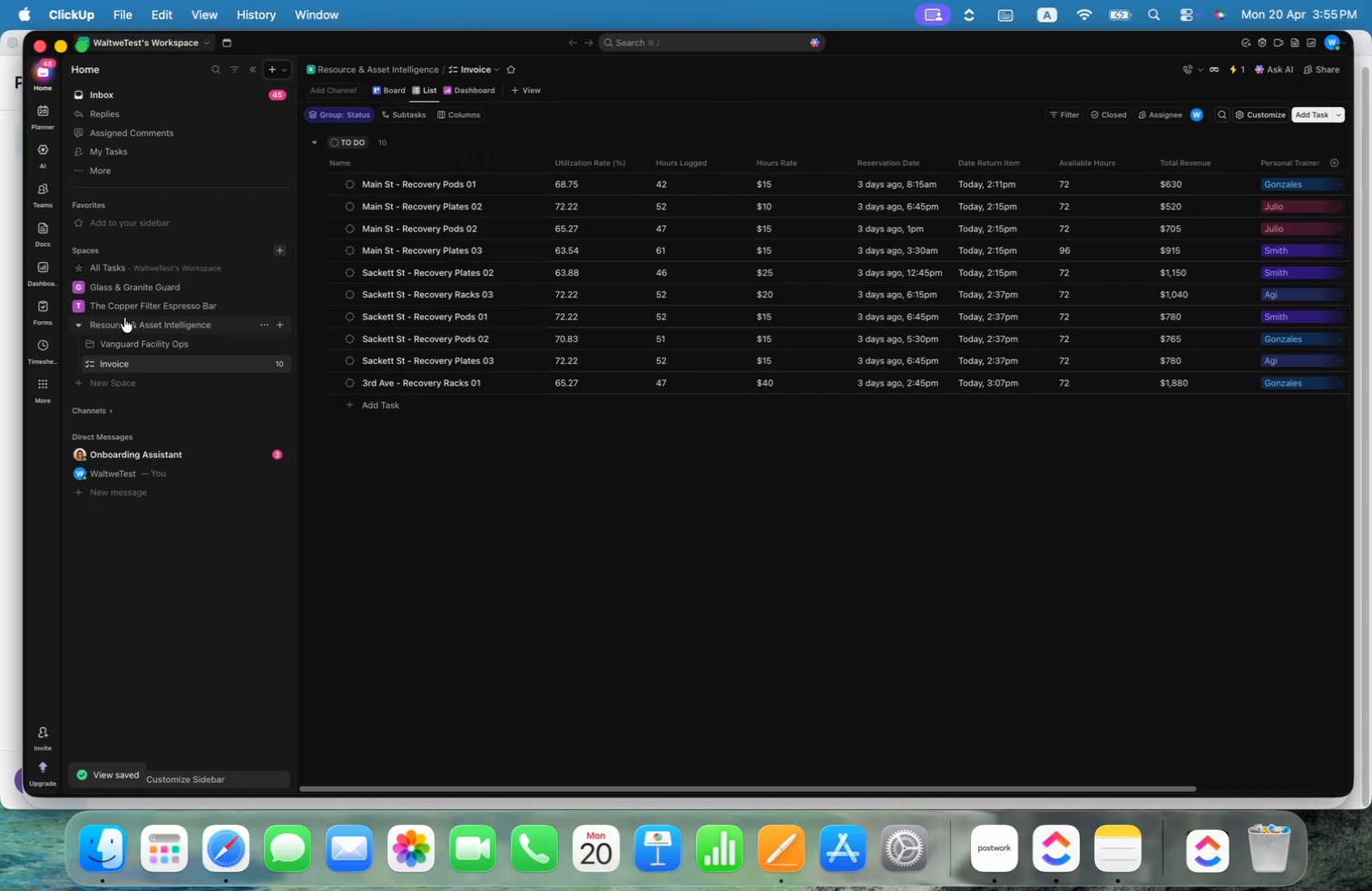 
left_click([77, 324])
 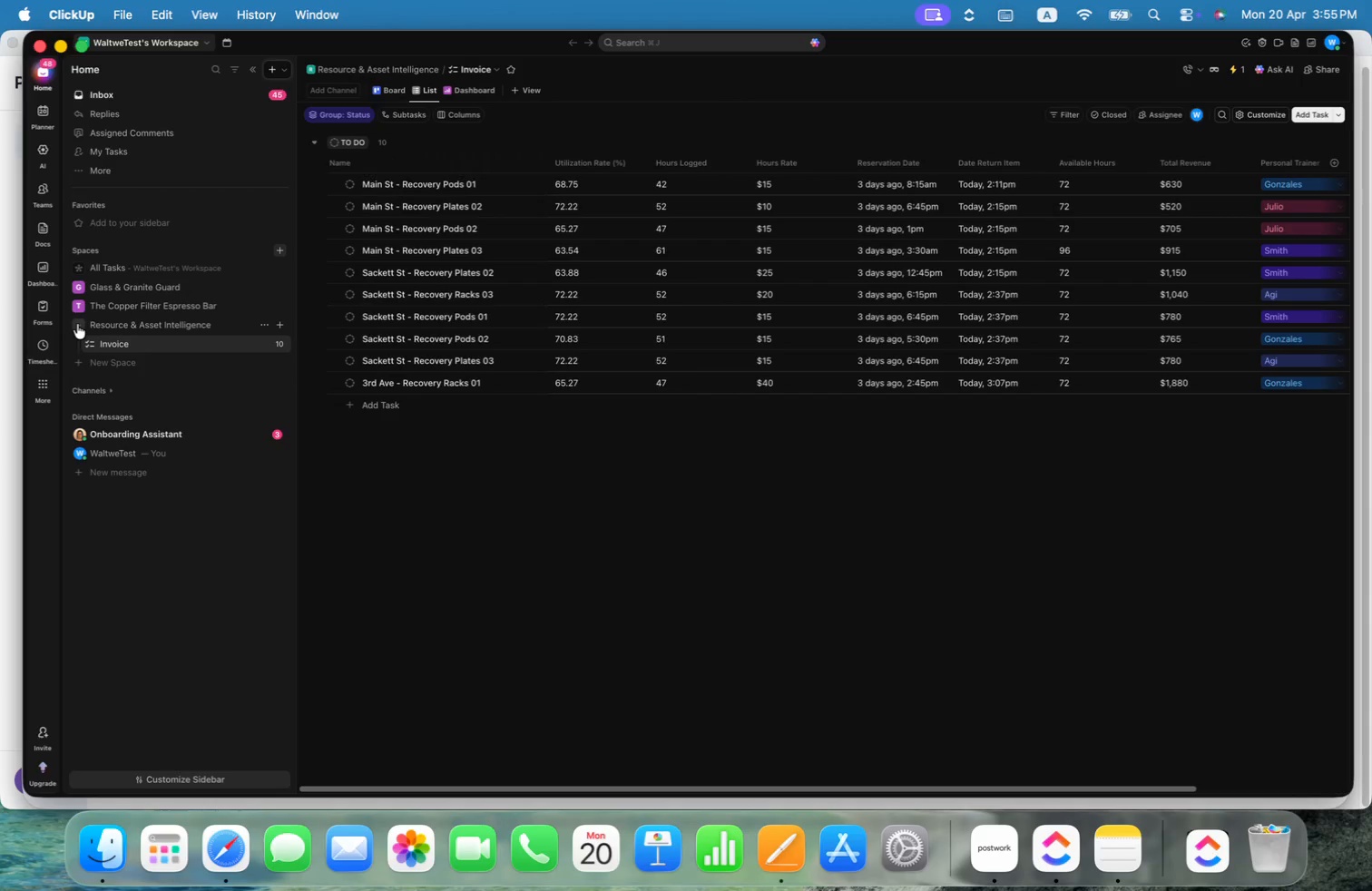 
left_click([77, 324])
 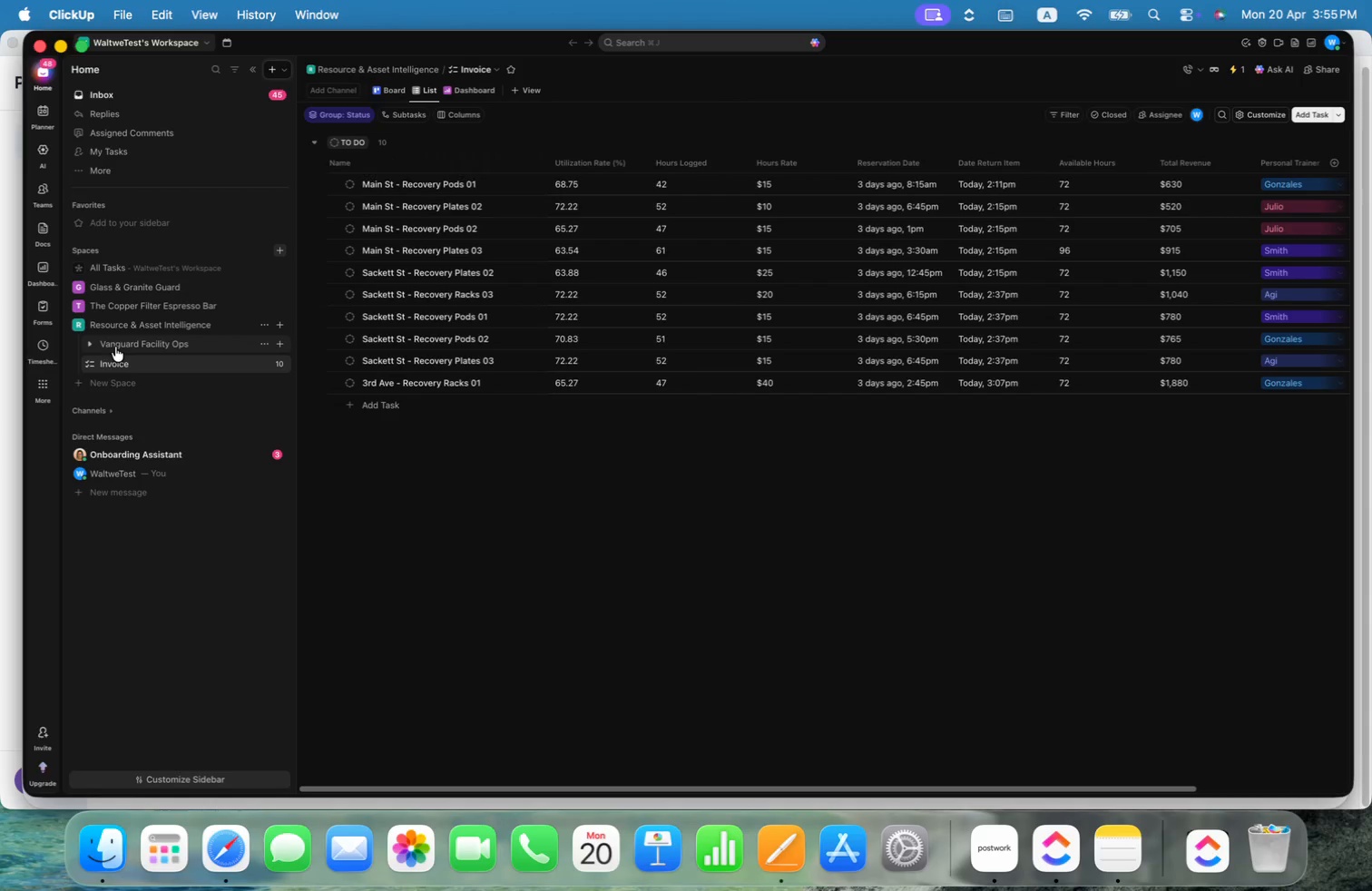 
left_click([88, 343])
 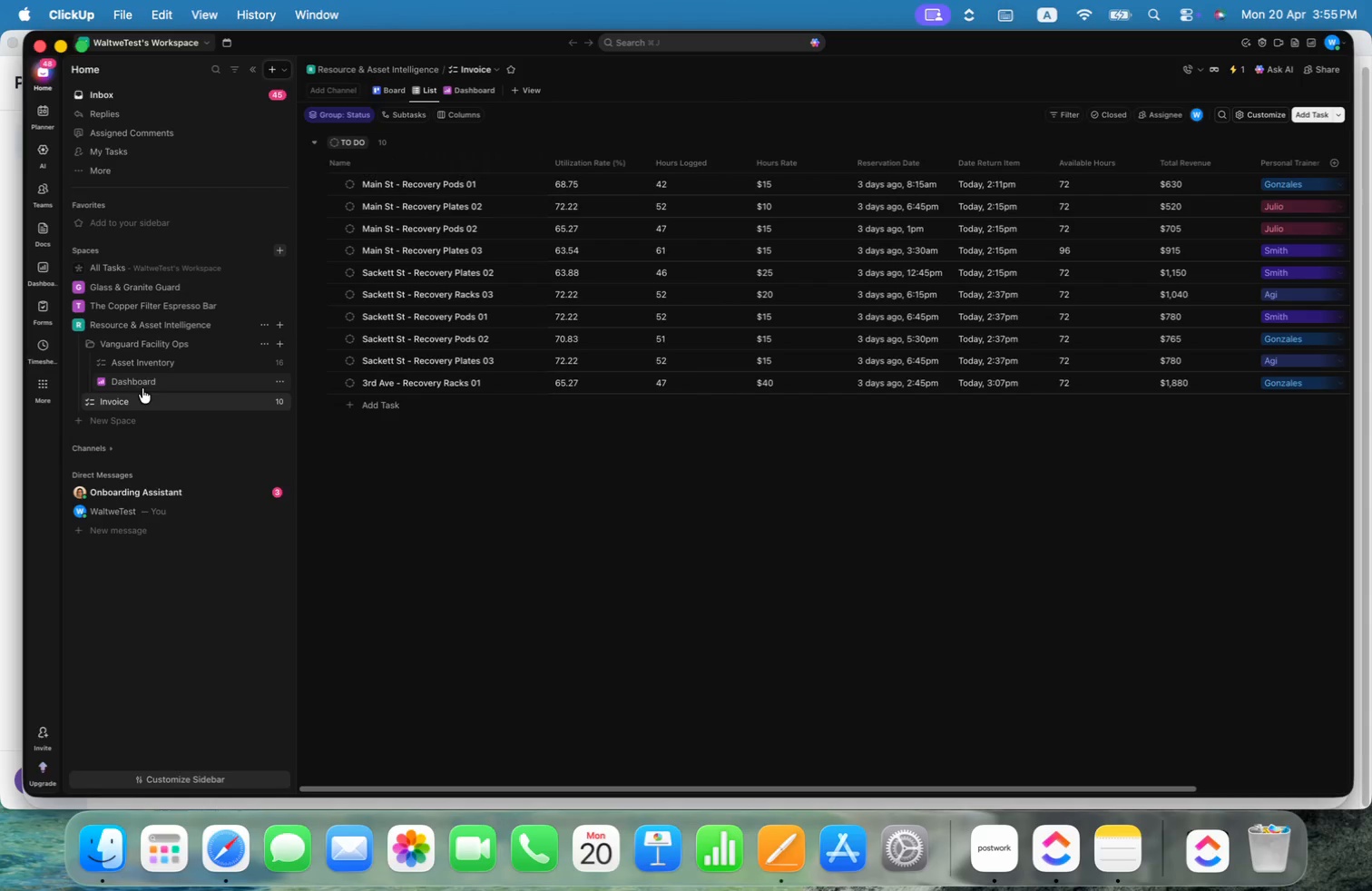 
left_click([143, 377])
 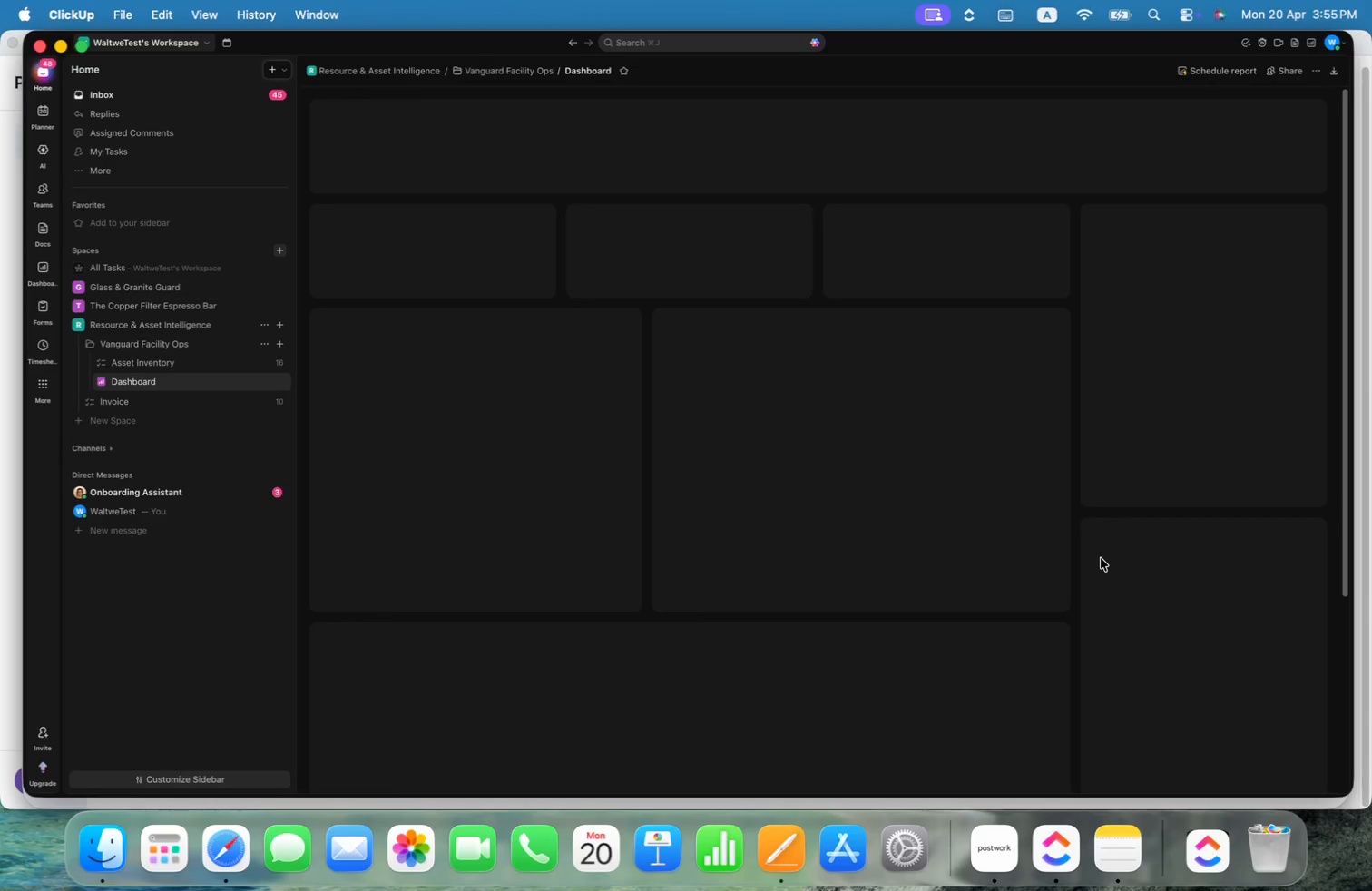 
scroll: coordinate [1112, 499], scroll_direction: down, amount: 20.0
 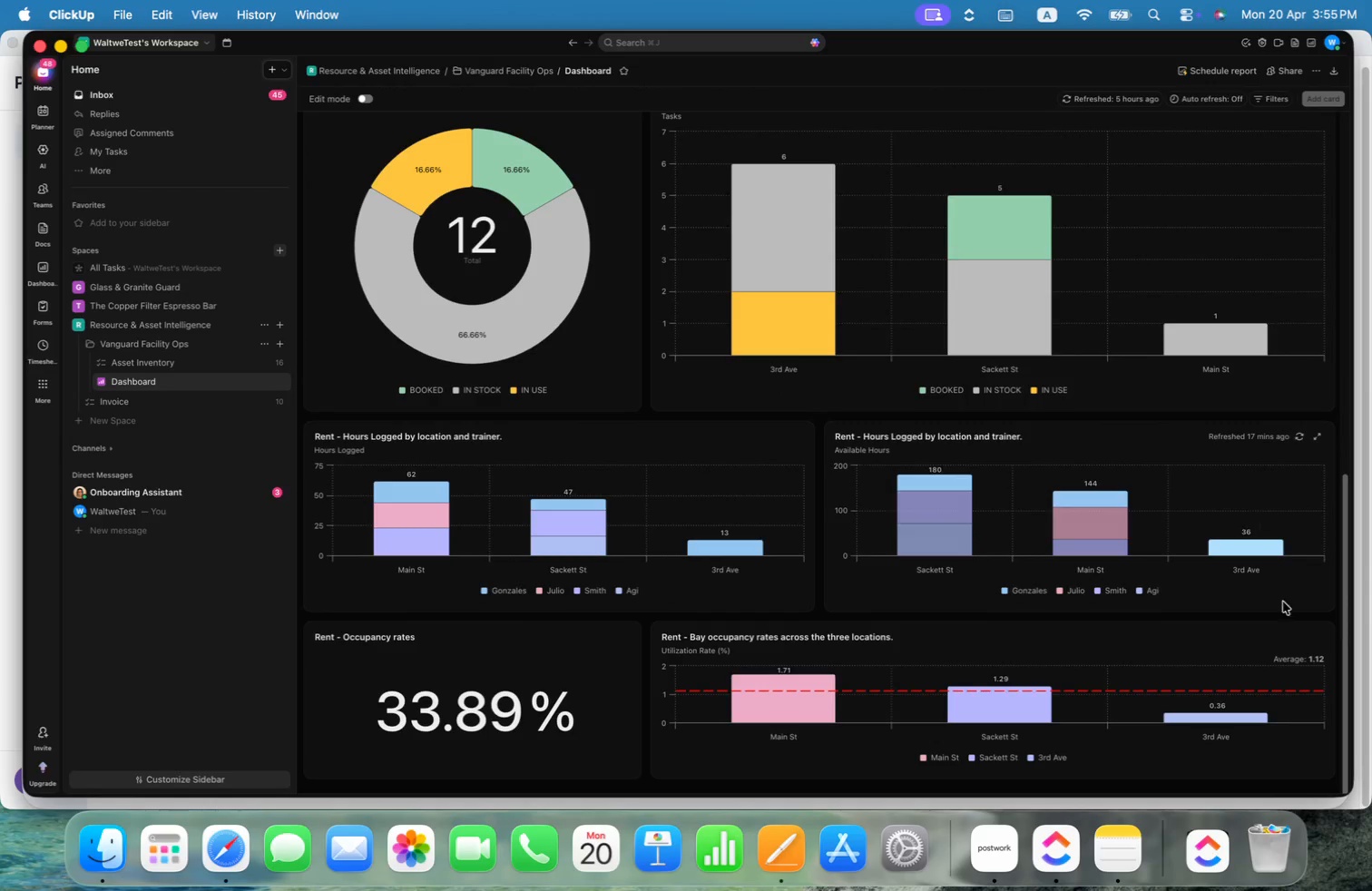 
left_click([1298, 636])
 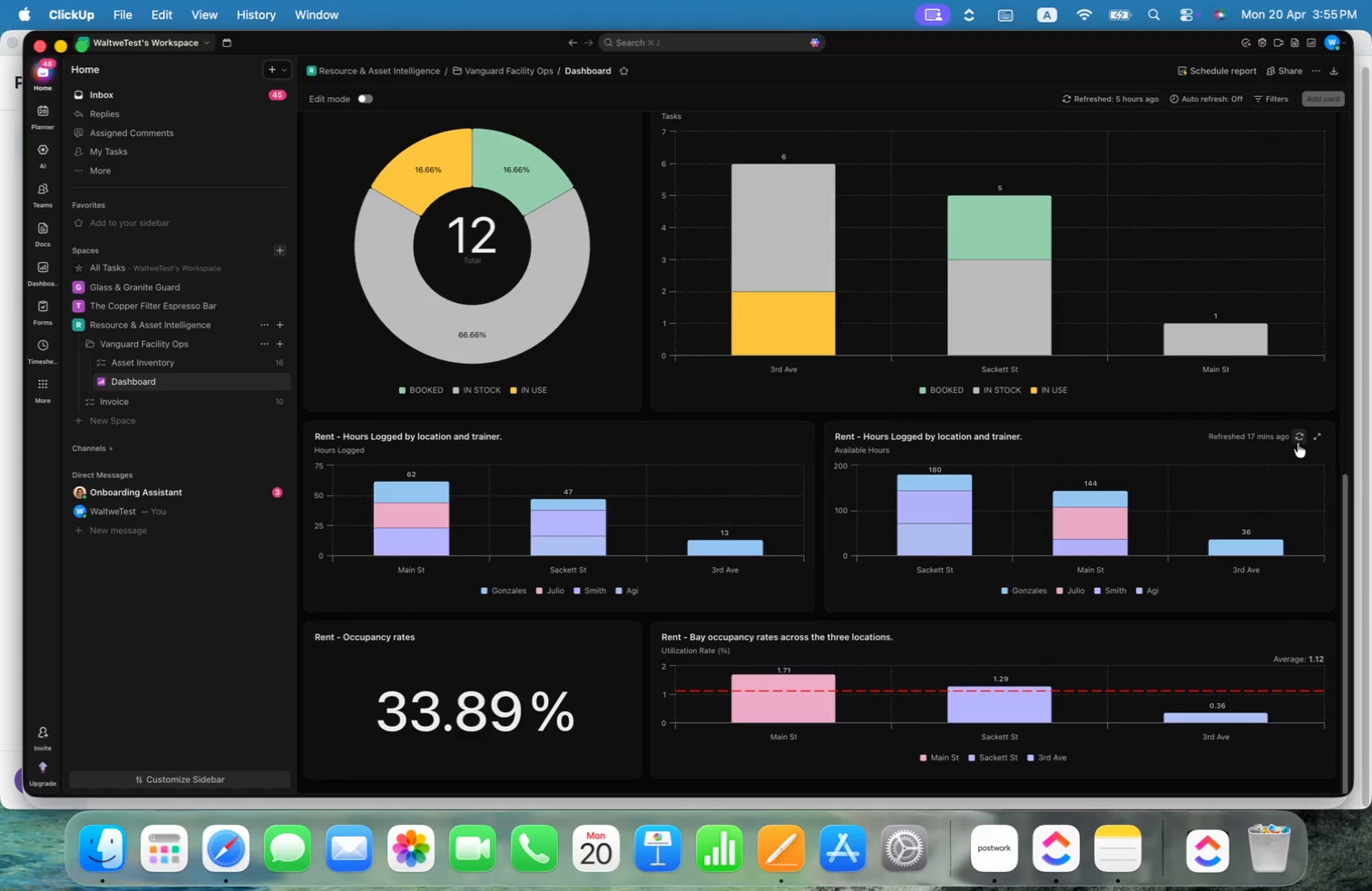 
left_click([1301, 438])
 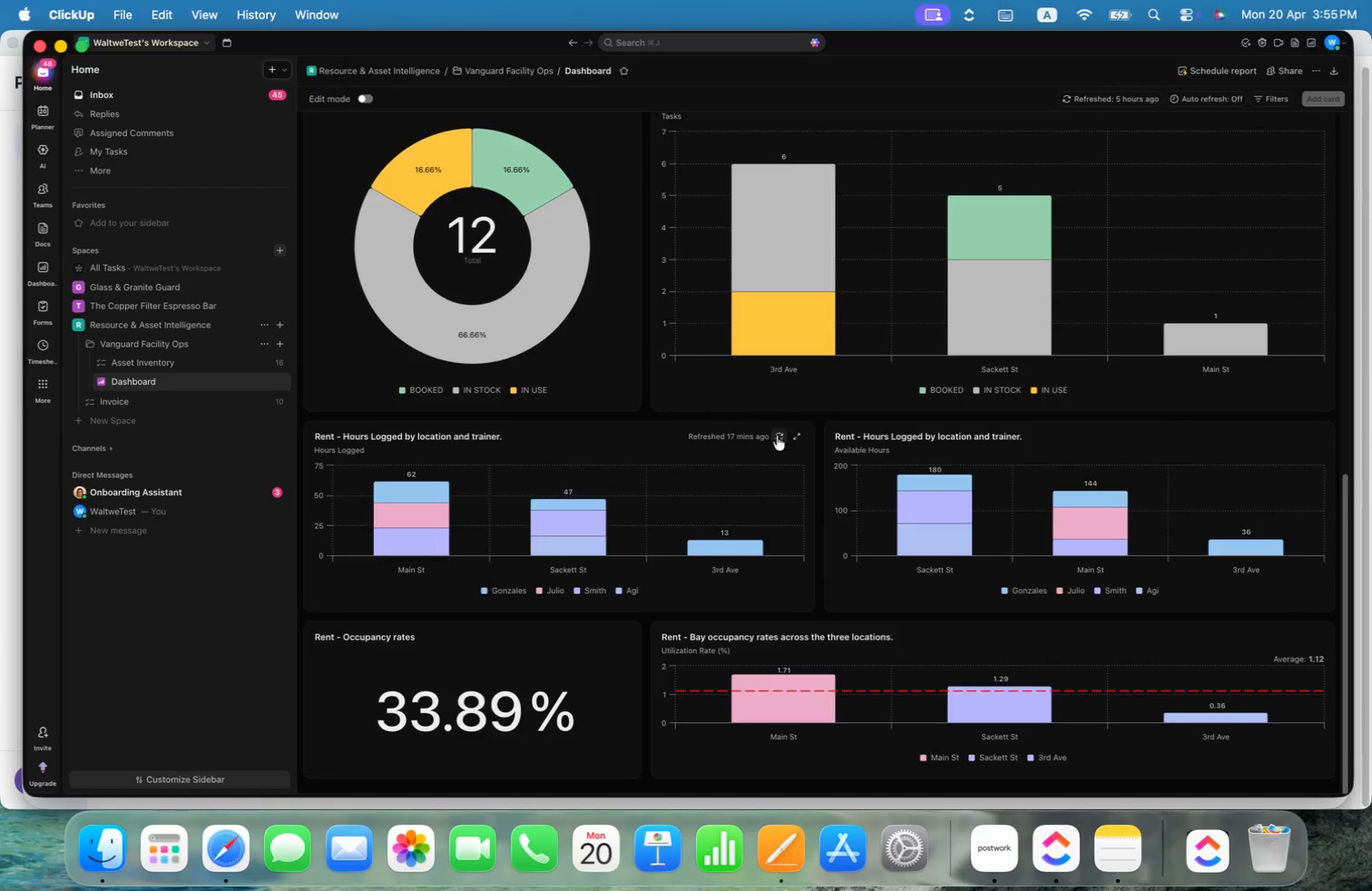 
left_click([781, 434])
 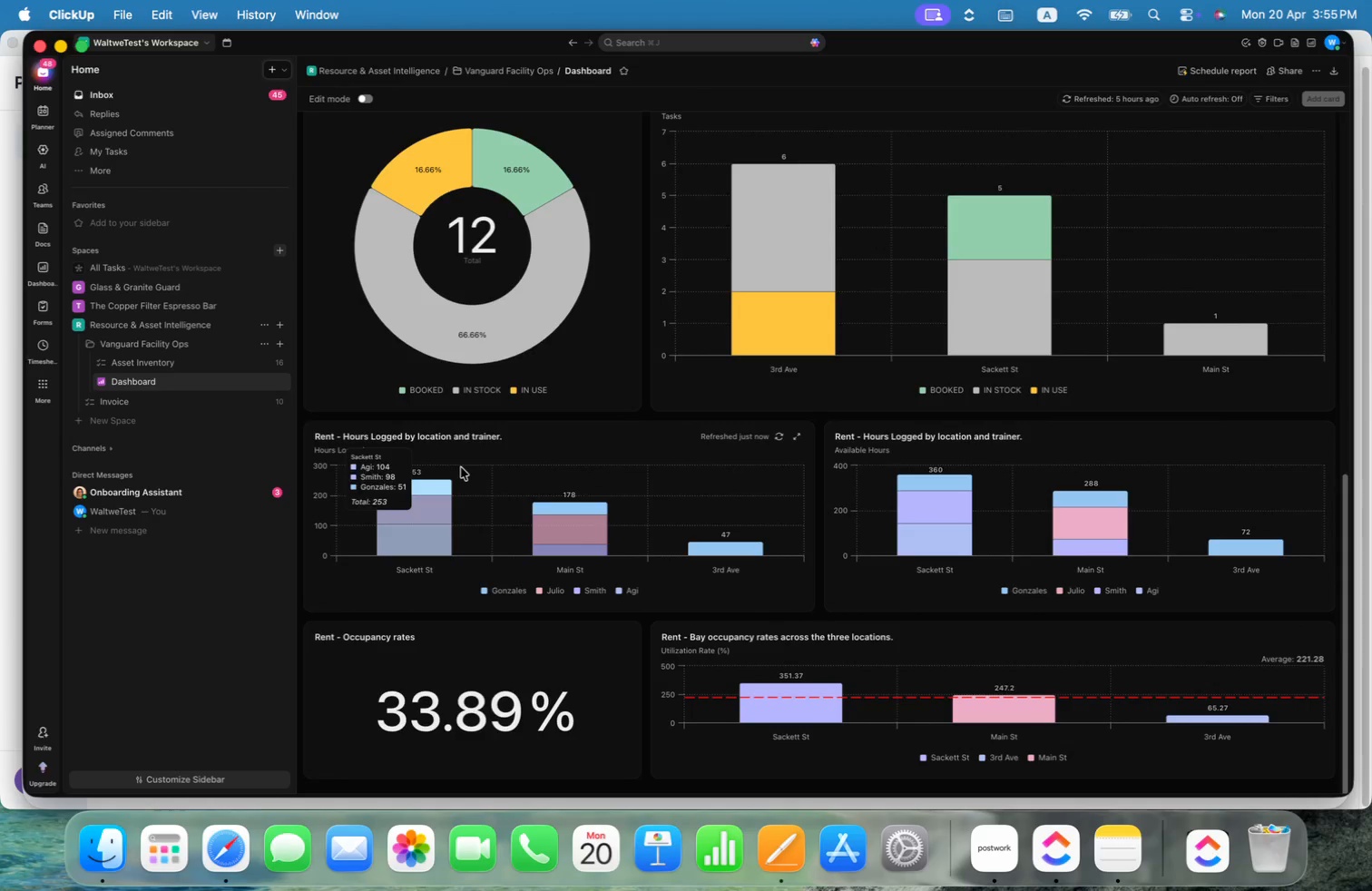 
wait(5.9)
 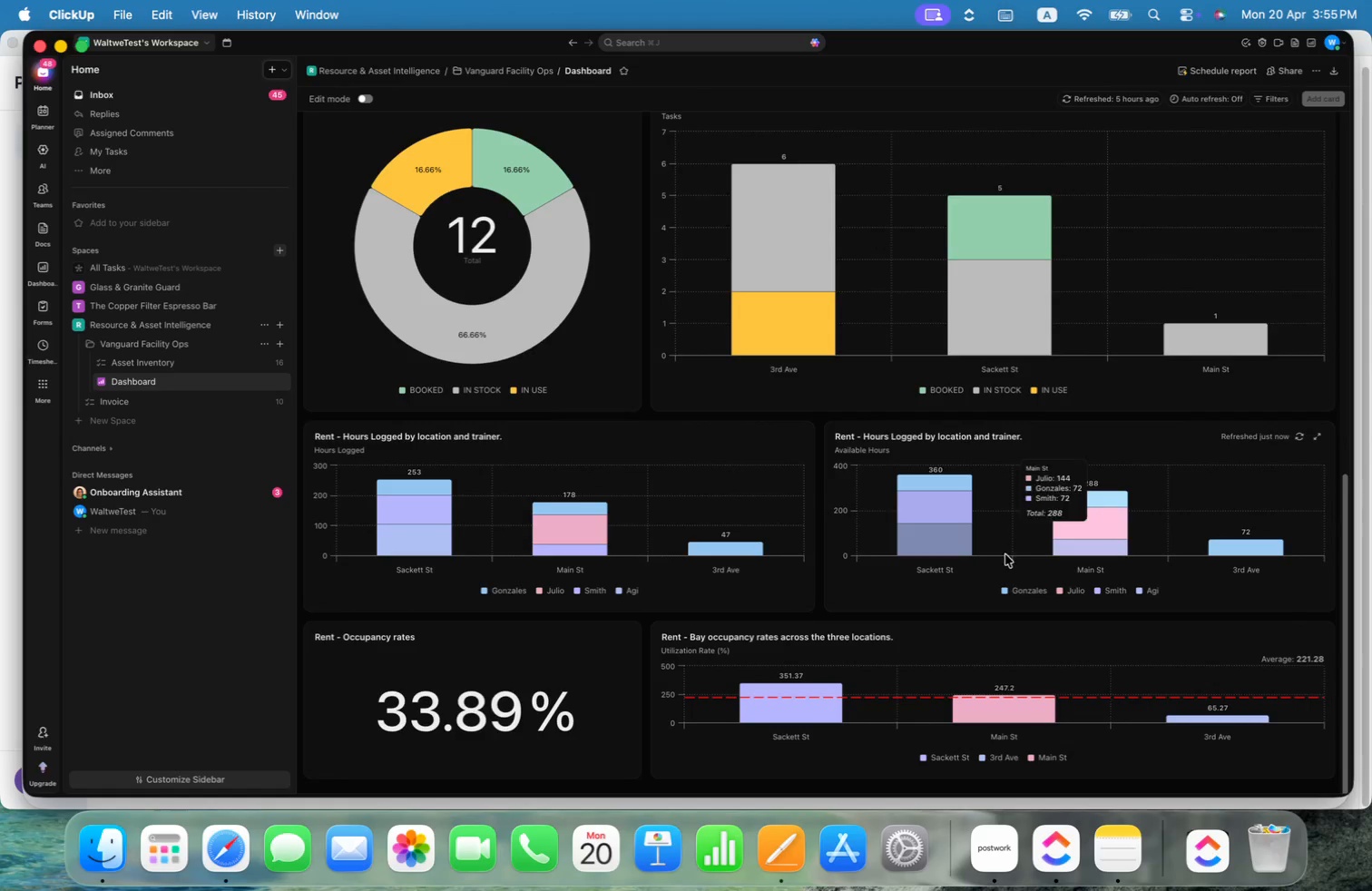 
left_click([909, 436])
 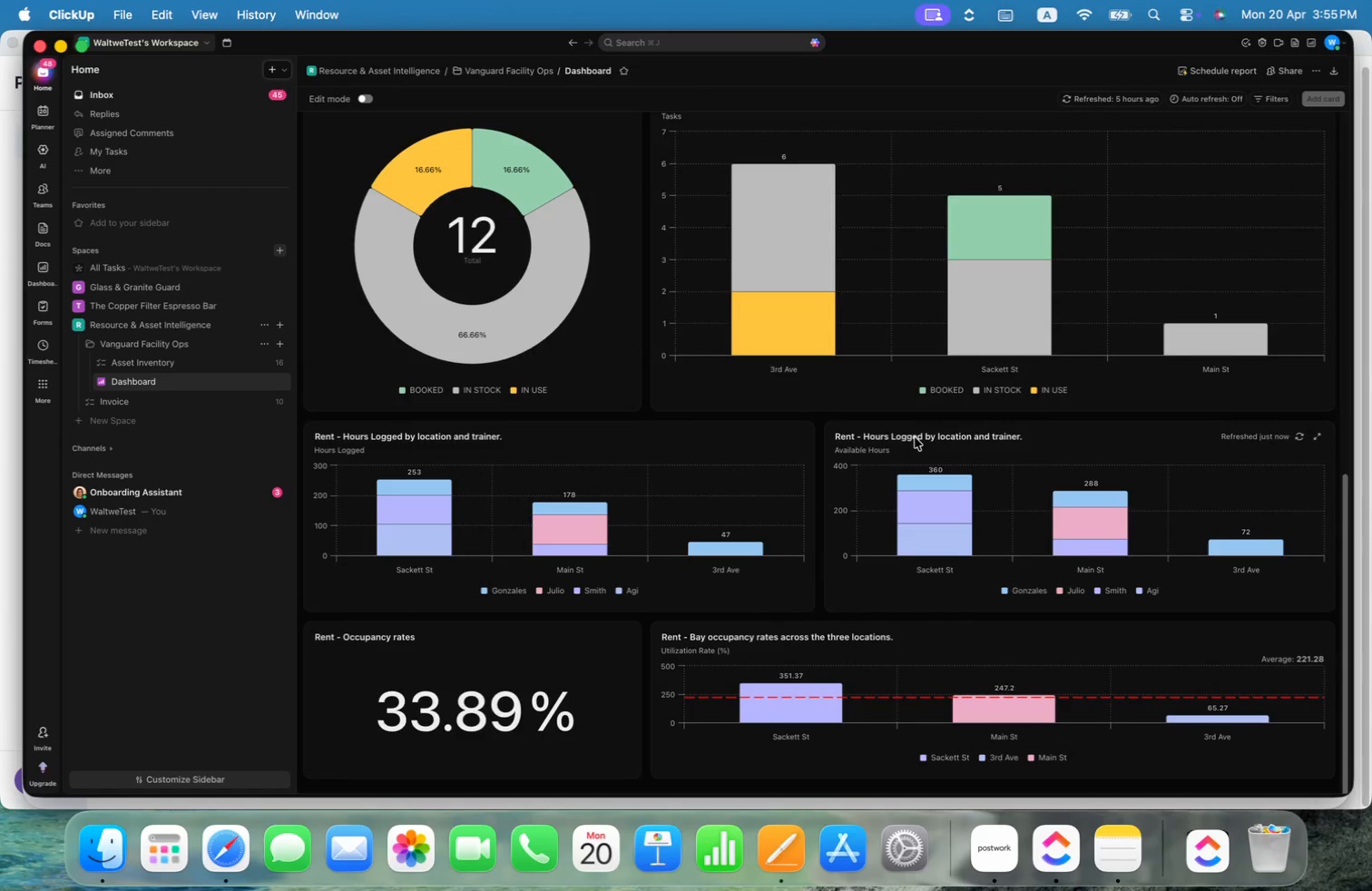 
double_click([915, 437])
 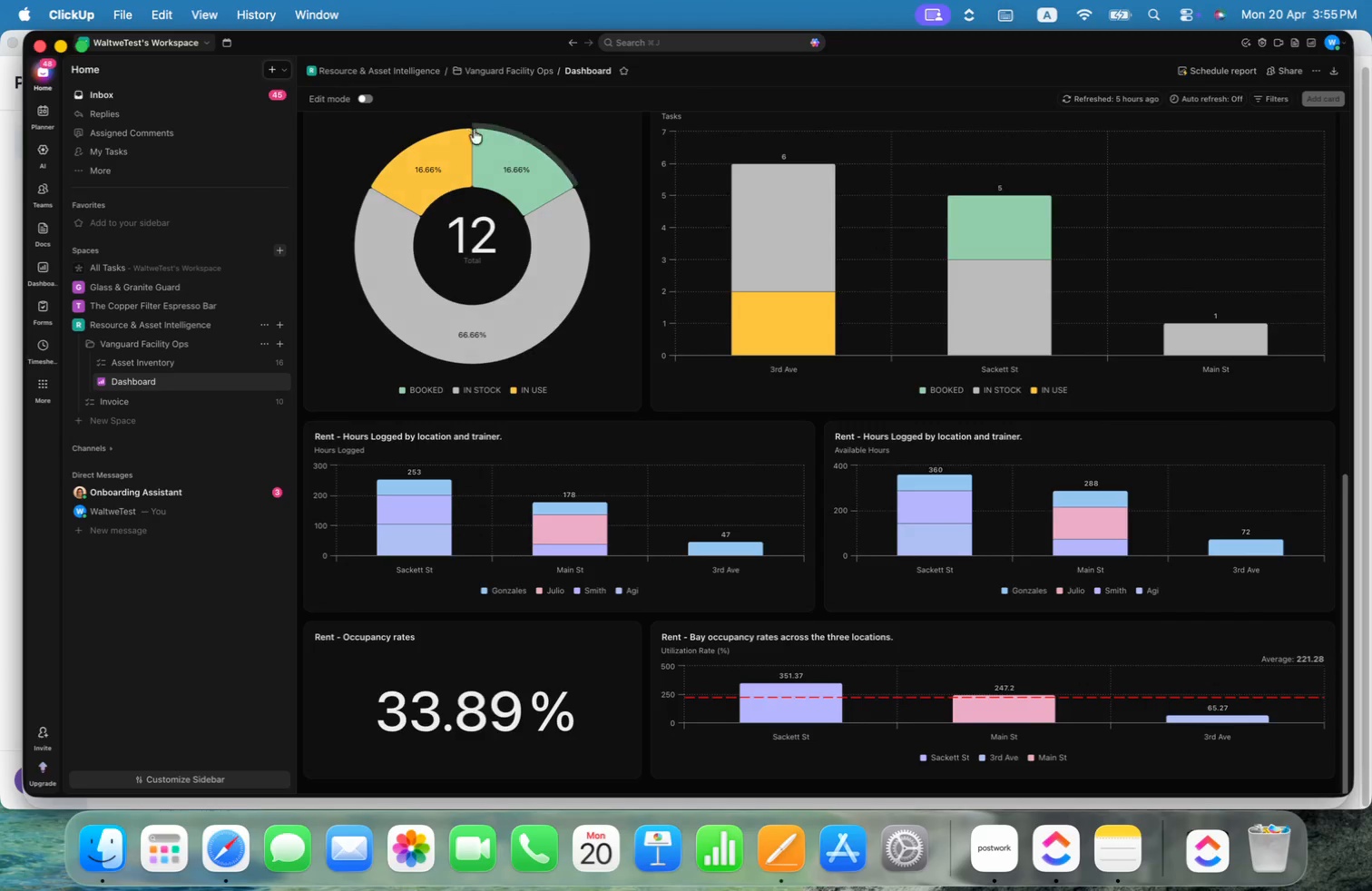 
left_click([361, 101])
 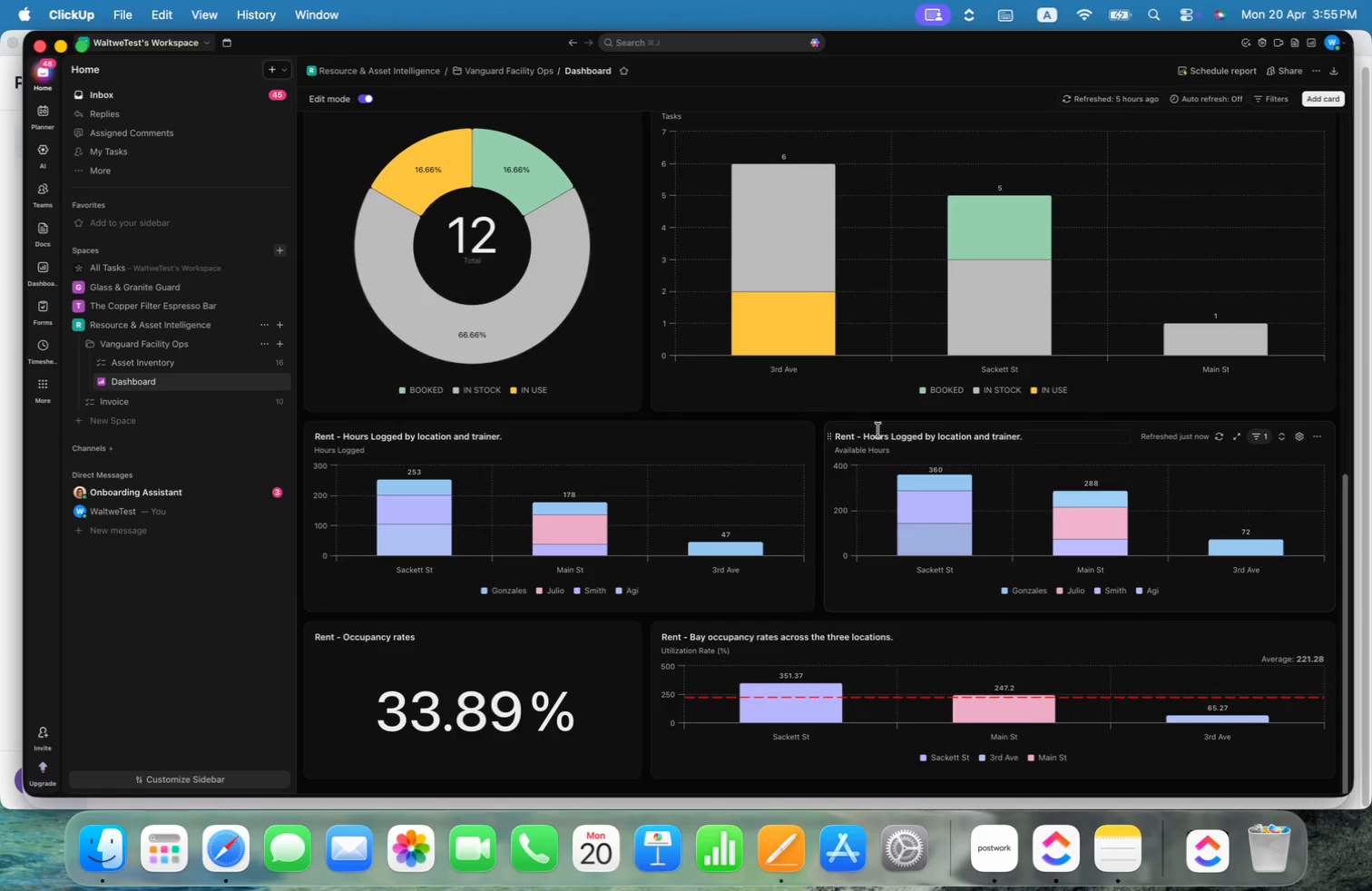 
left_click([898, 439])
 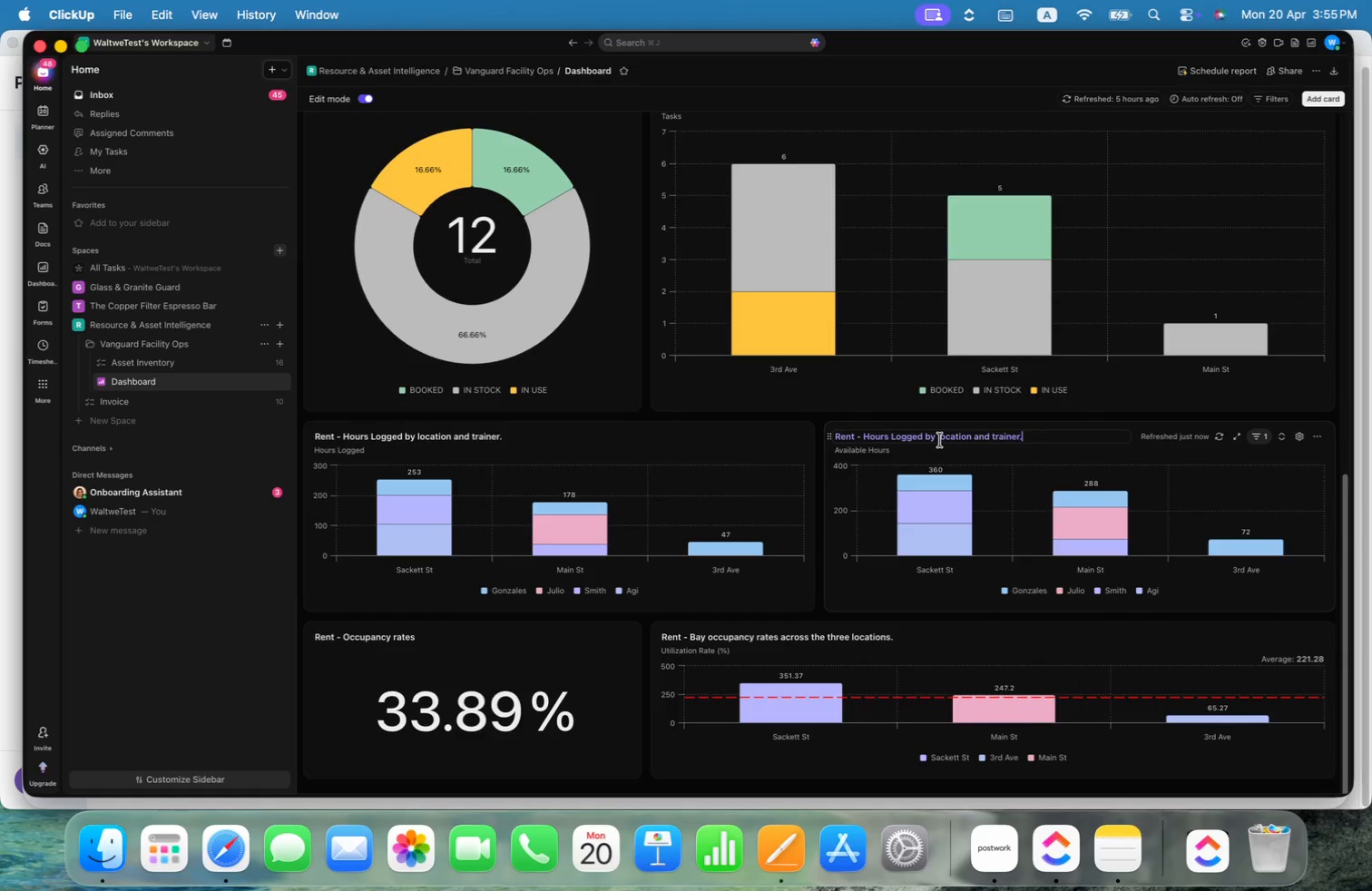 
key(Alt+ArrowLeft)
 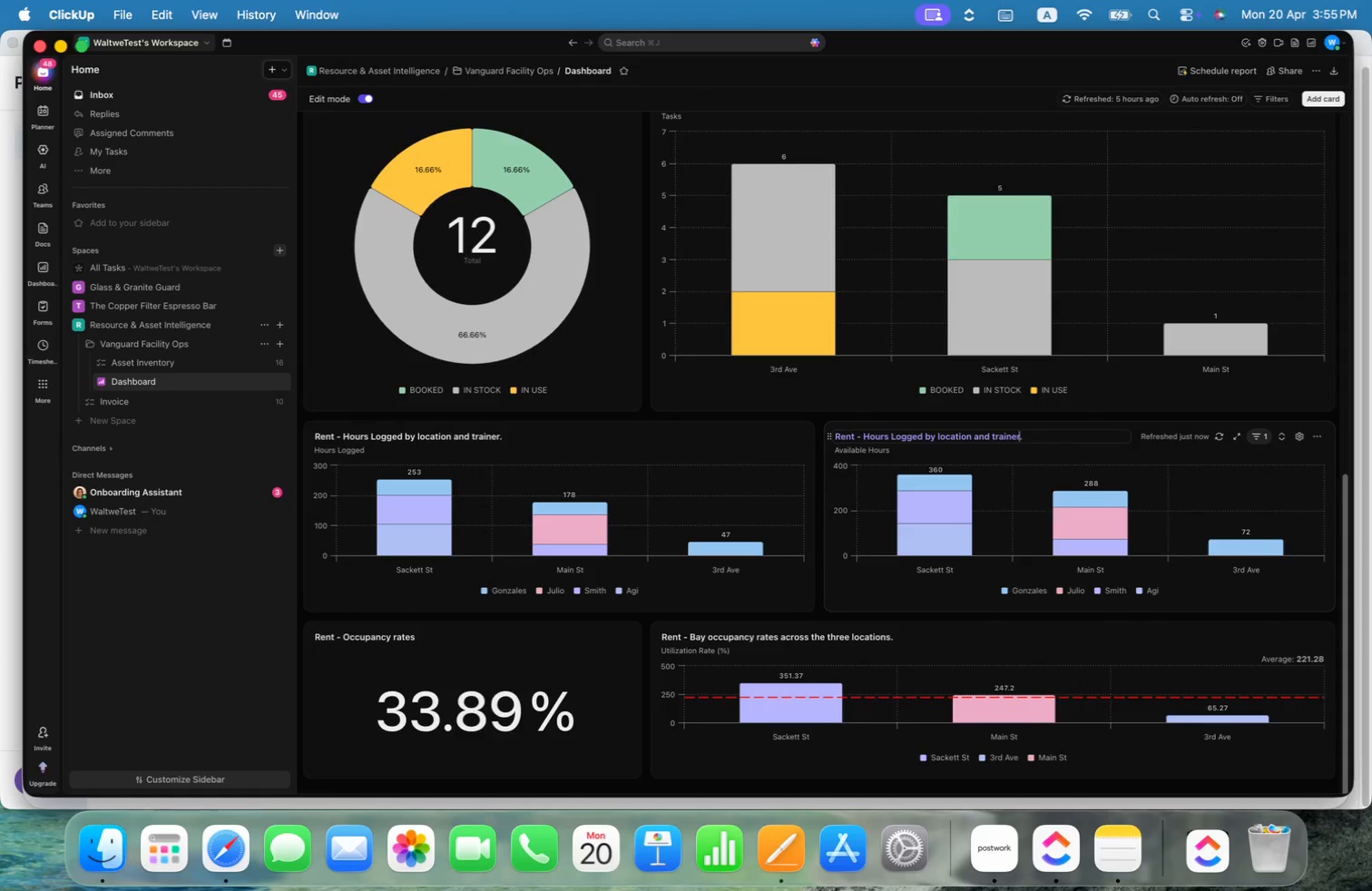 
key(Alt+ArrowLeft)
 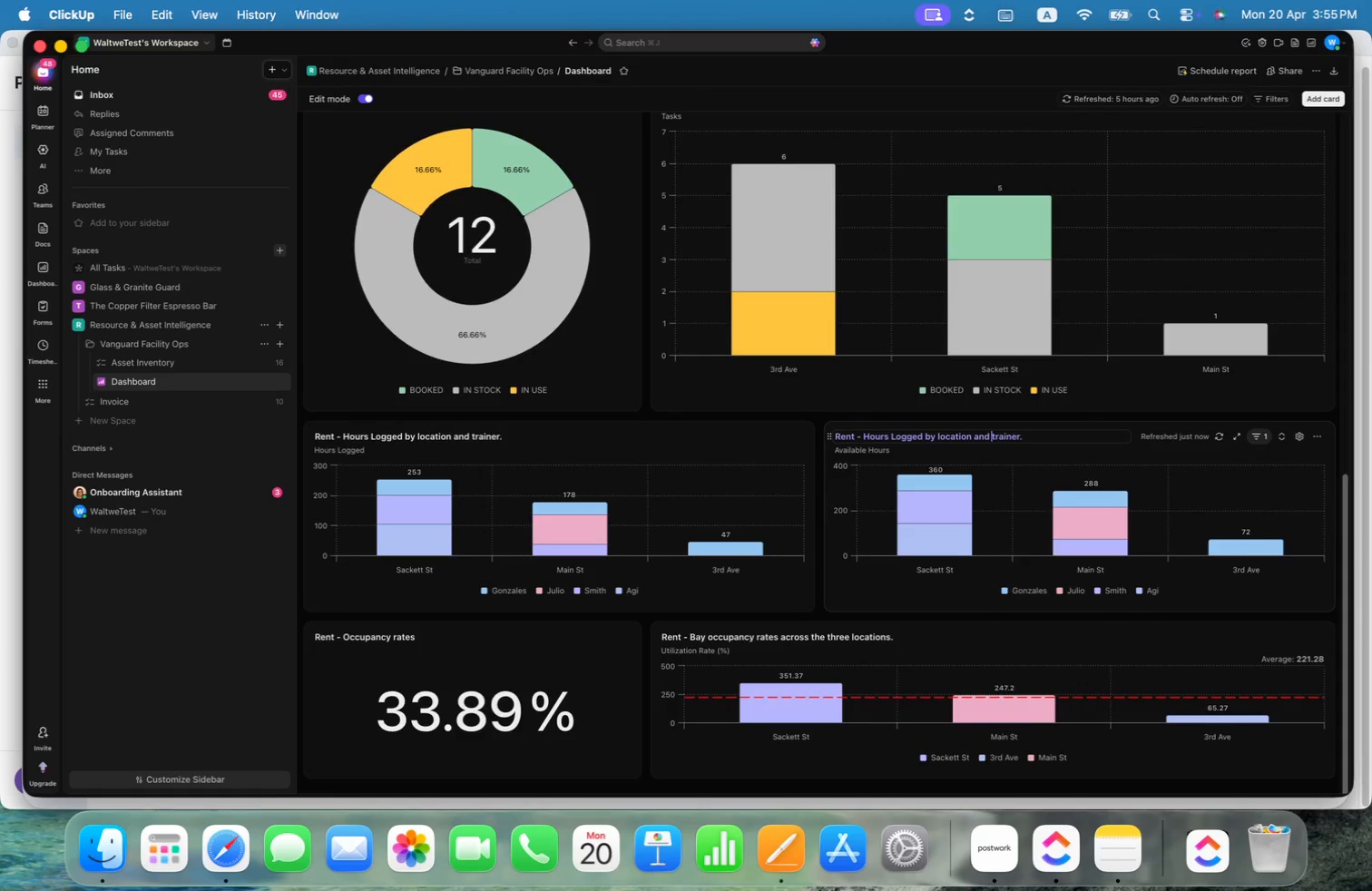 
key(Alt+ArrowLeft)
 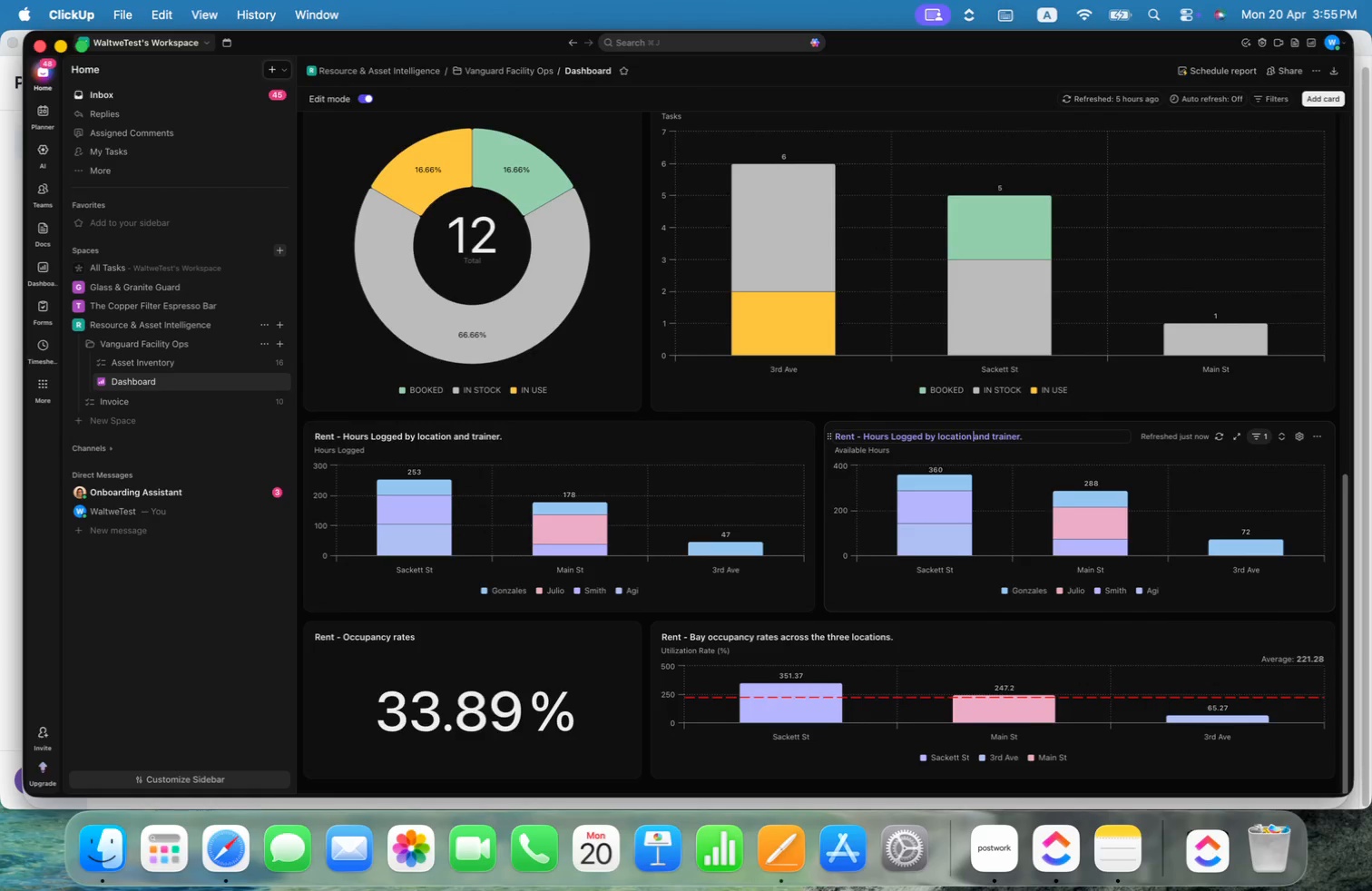 
key(Alt+ArrowLeft)
 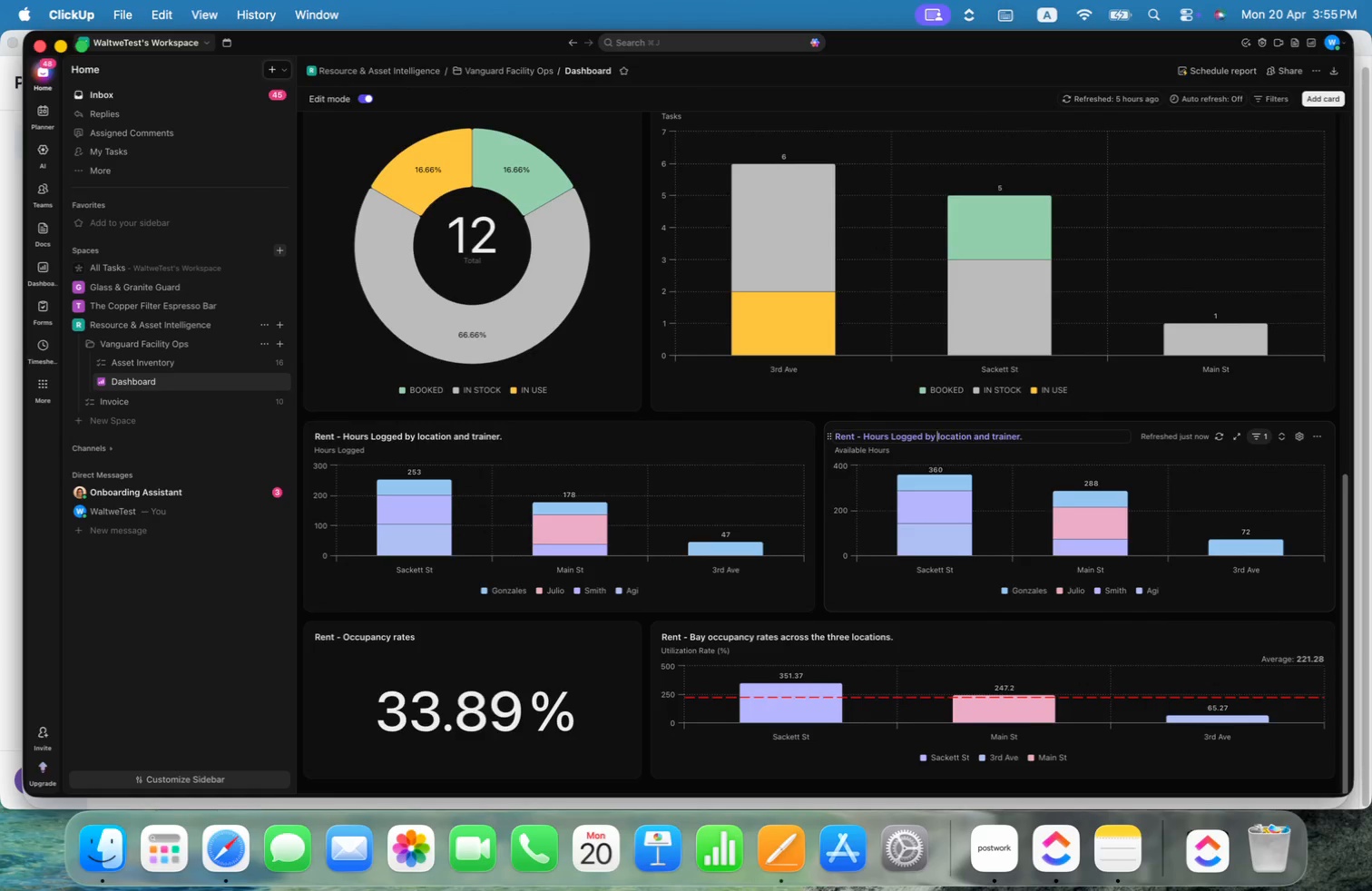 
key(Alt+ArrowLeft)
 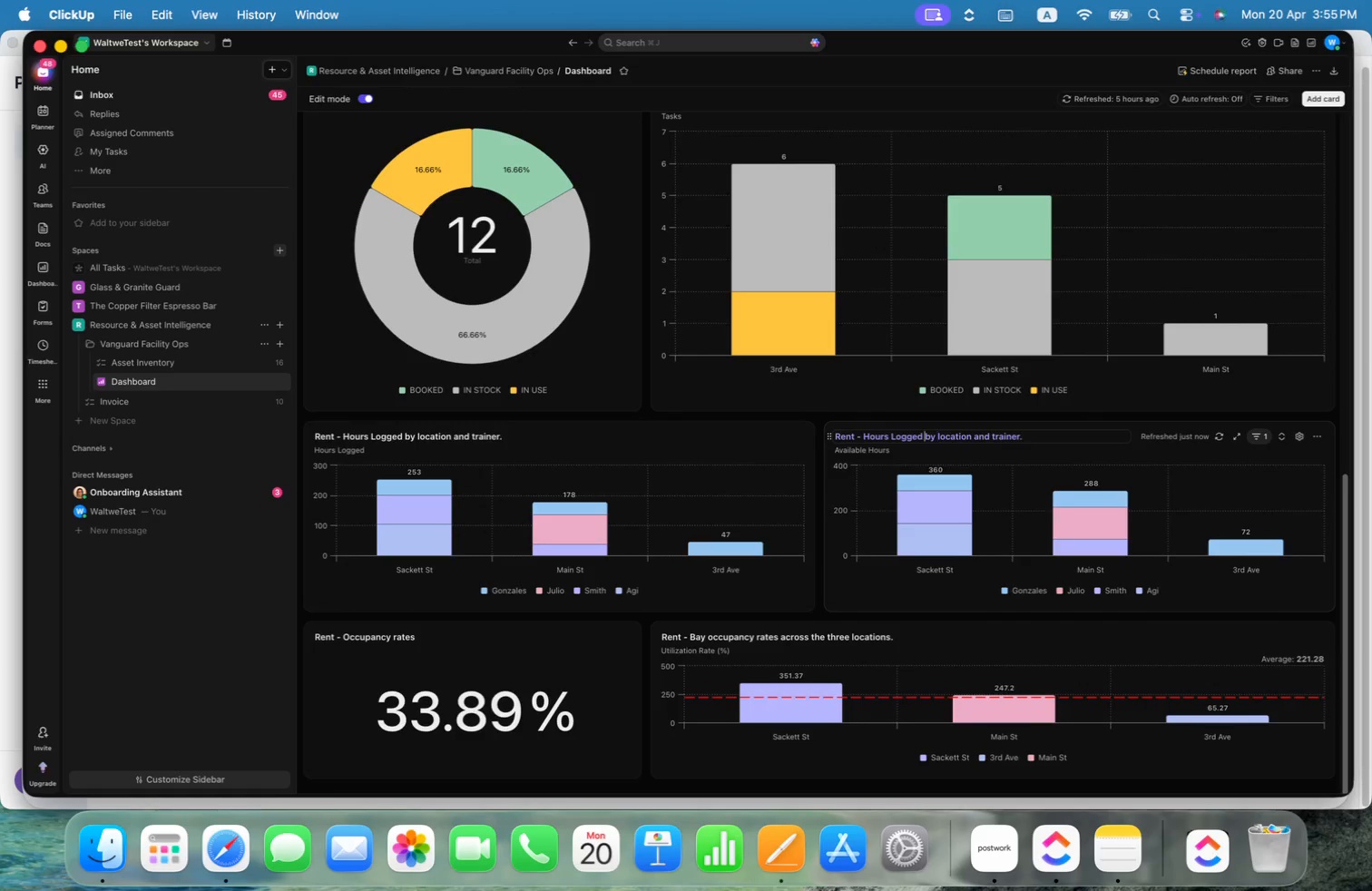 
key(Alt+ArrowLeft)
 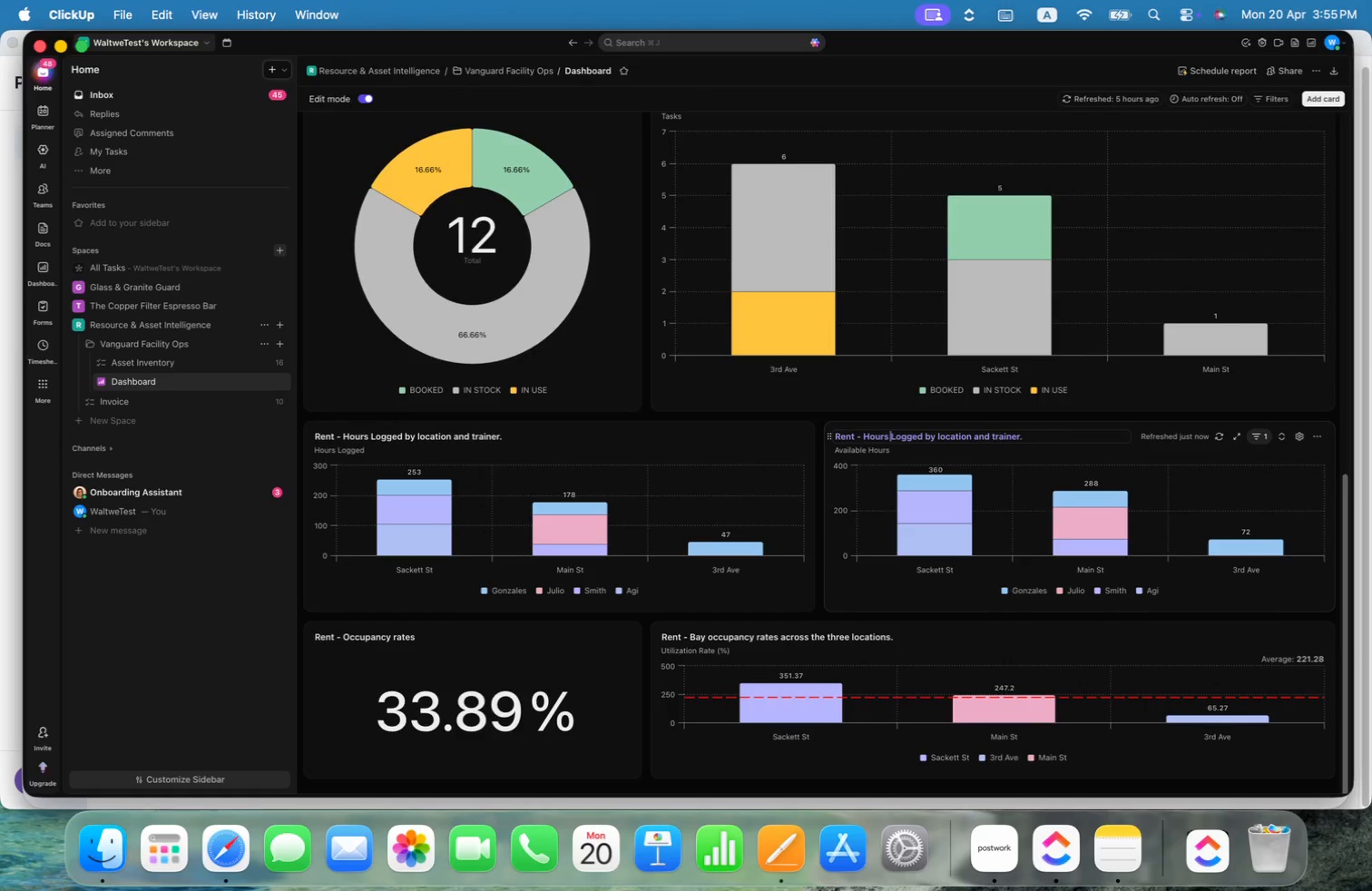 
key(Alt+Shift+ArrowRight)
 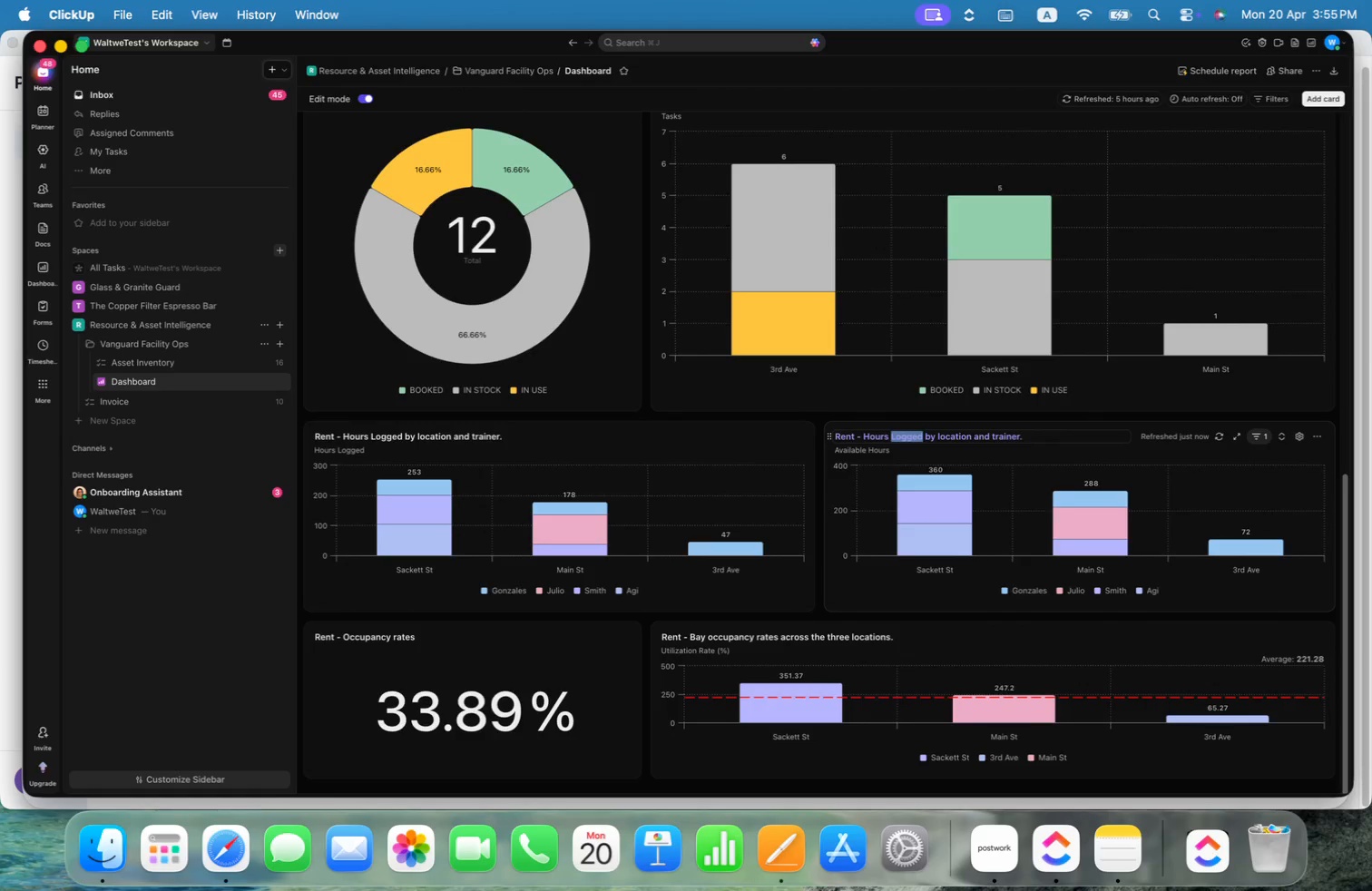 
type(Available)
 